 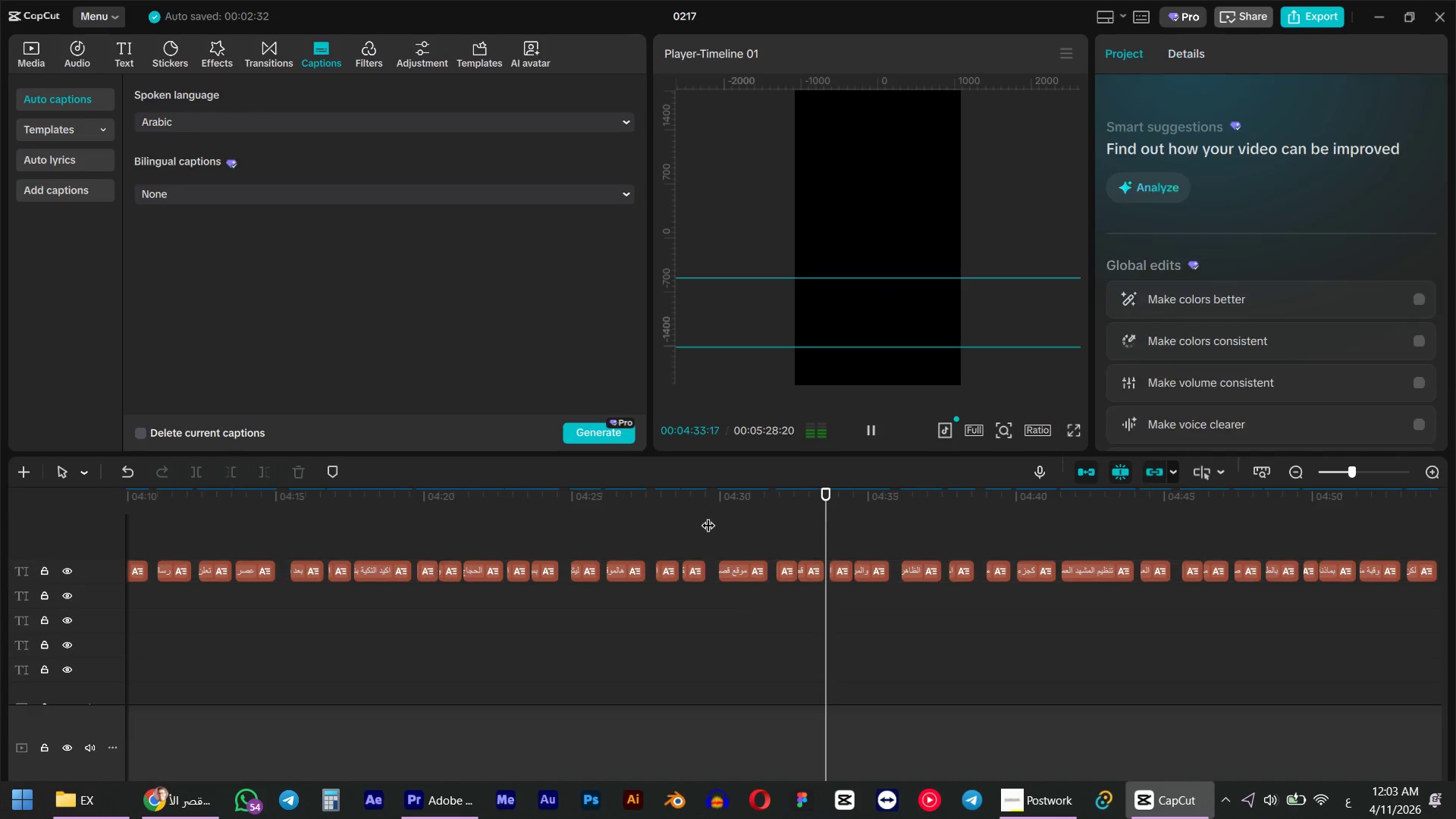 
key(Space)
 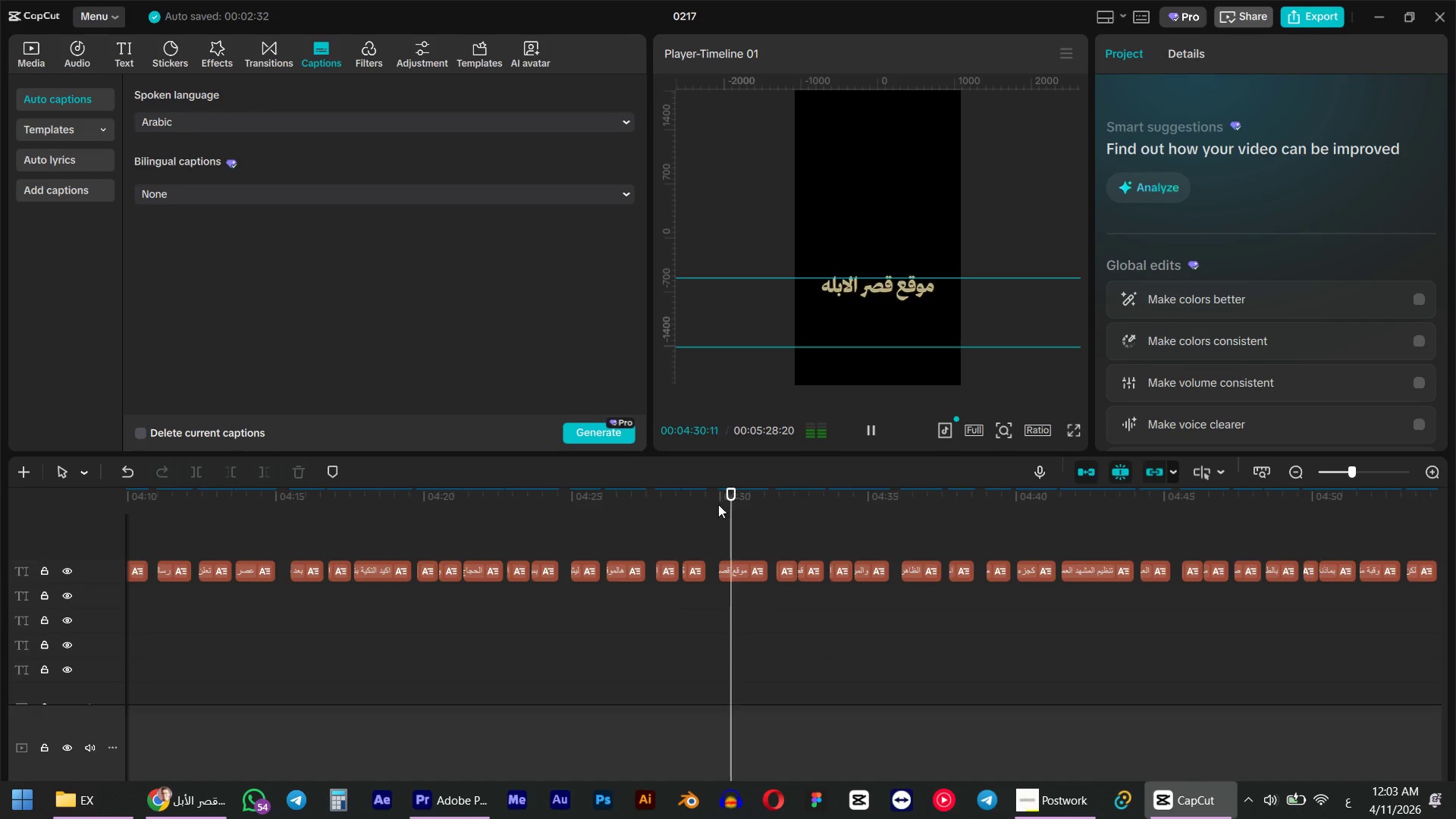 
key(Space)
 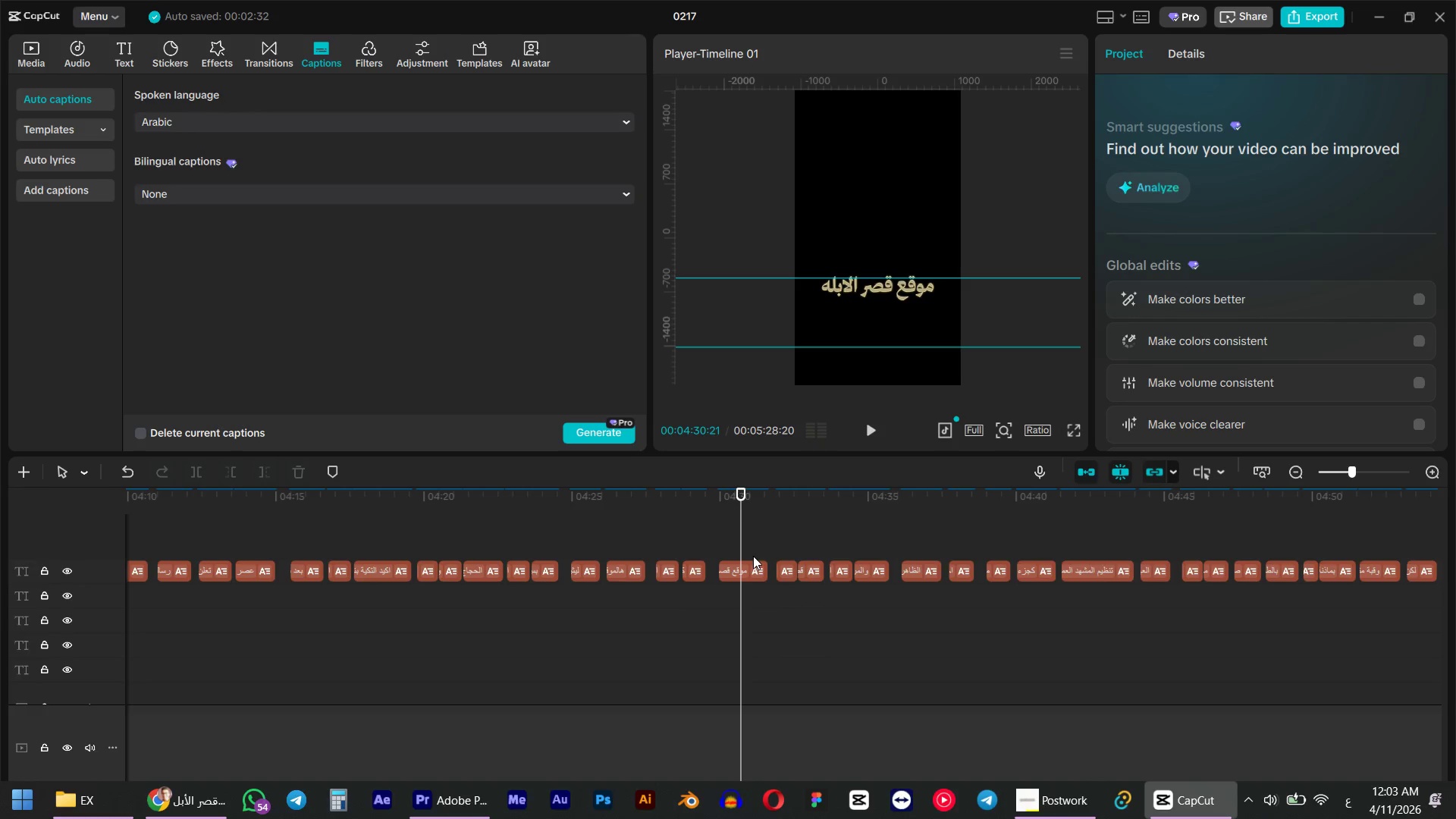 
left_click([750, 570])
 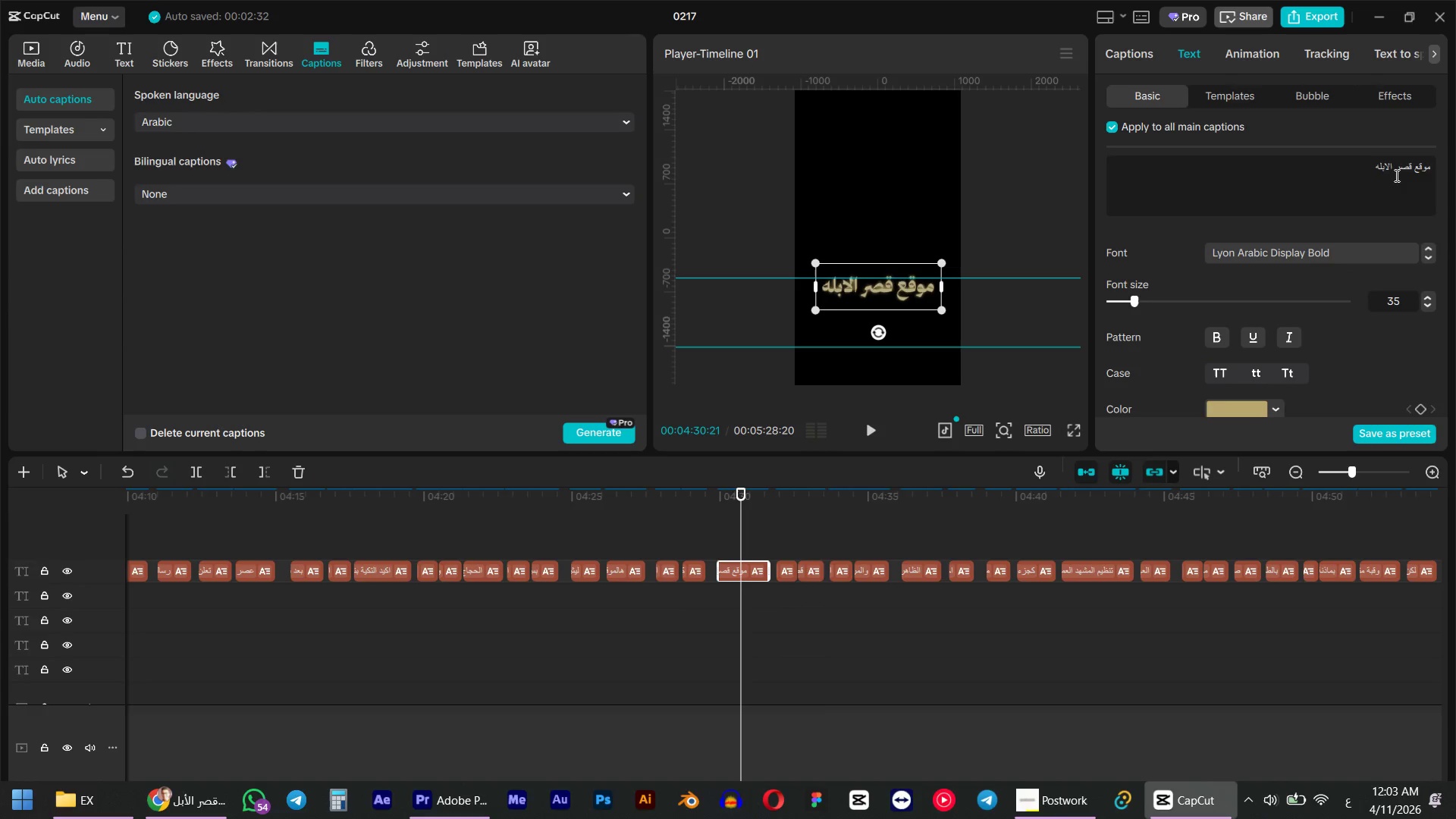 
double_click([1385, 164])
 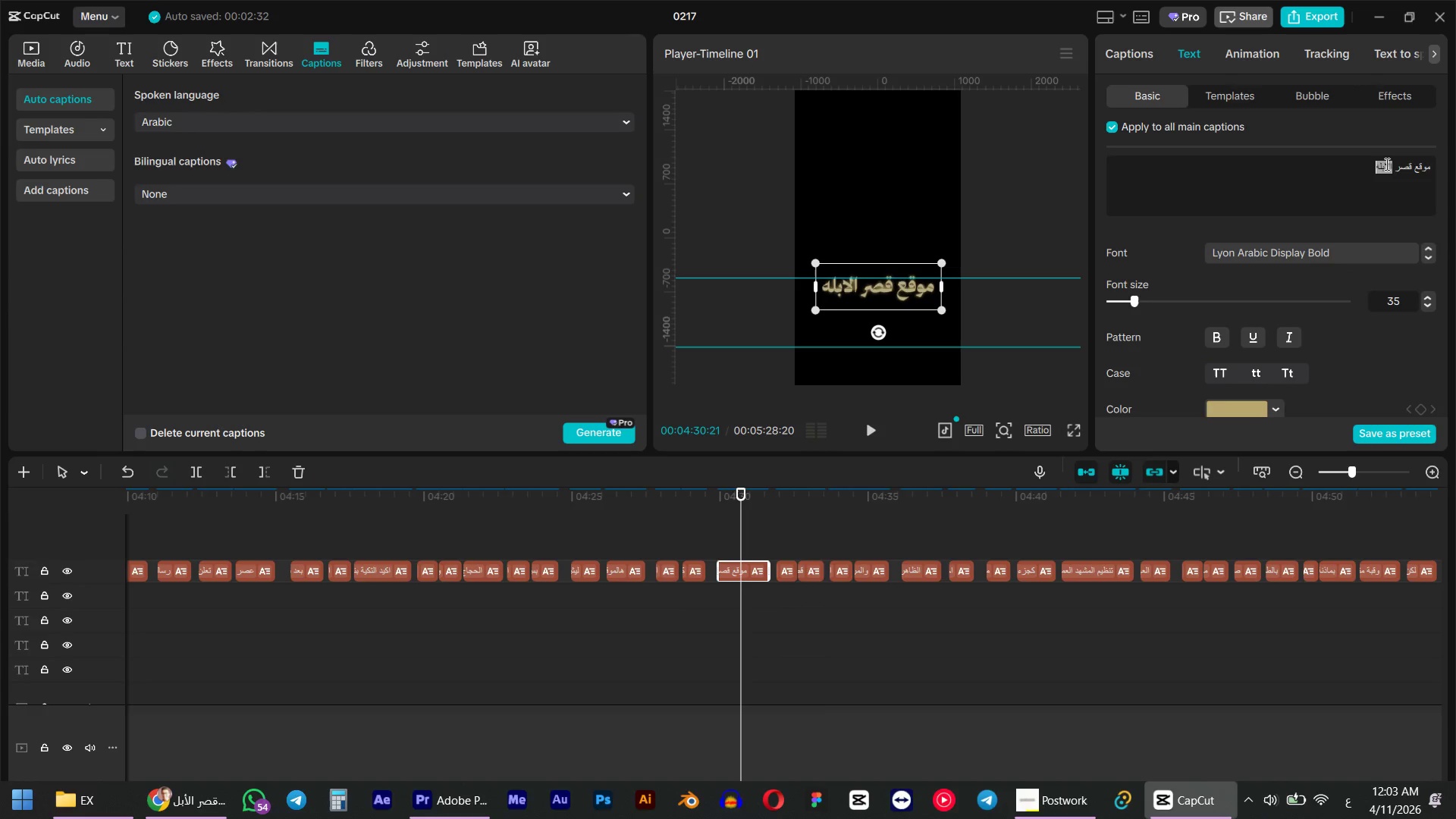 
key(Control+ControlLeft)
 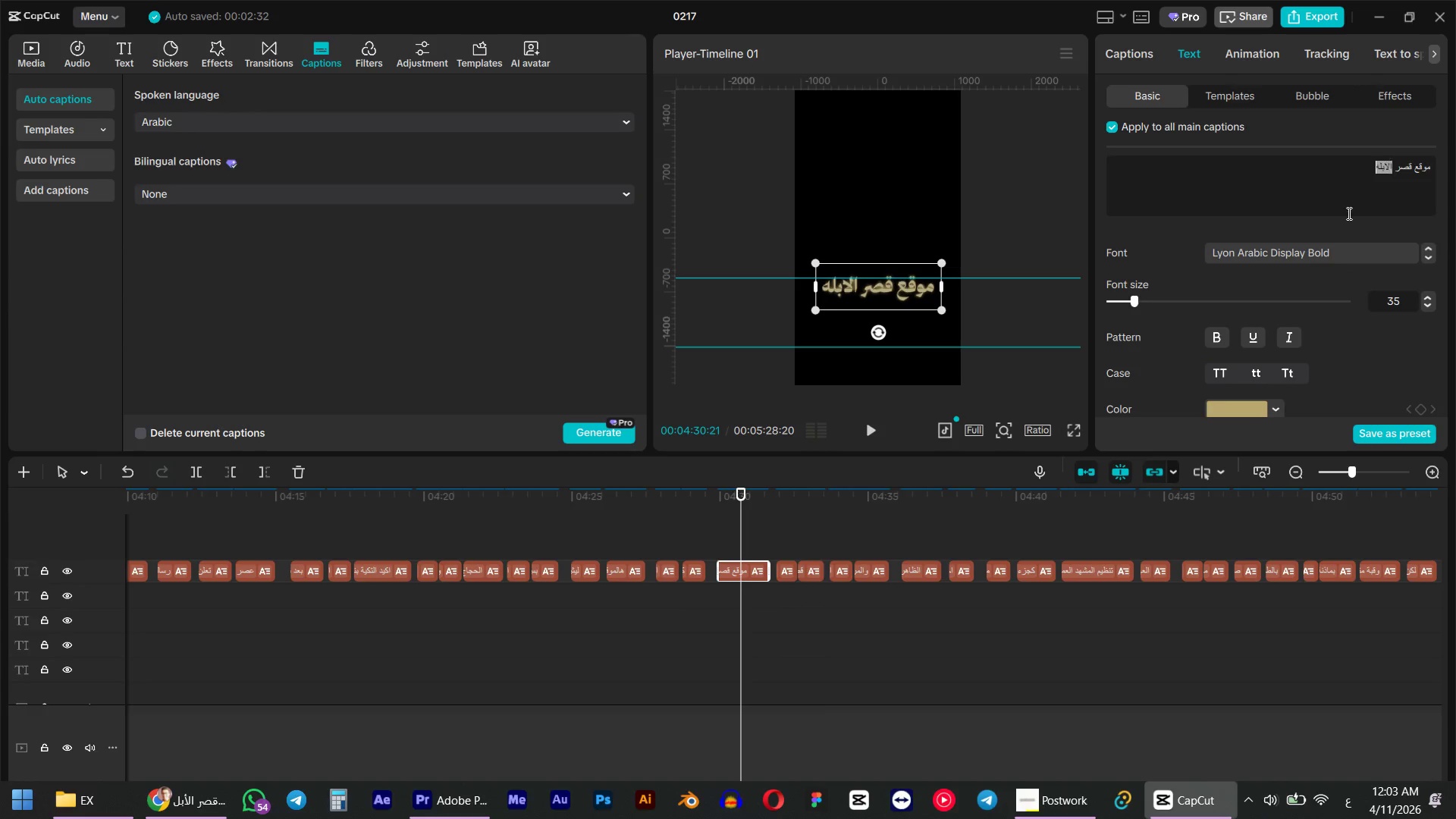 
key(Control+V)
 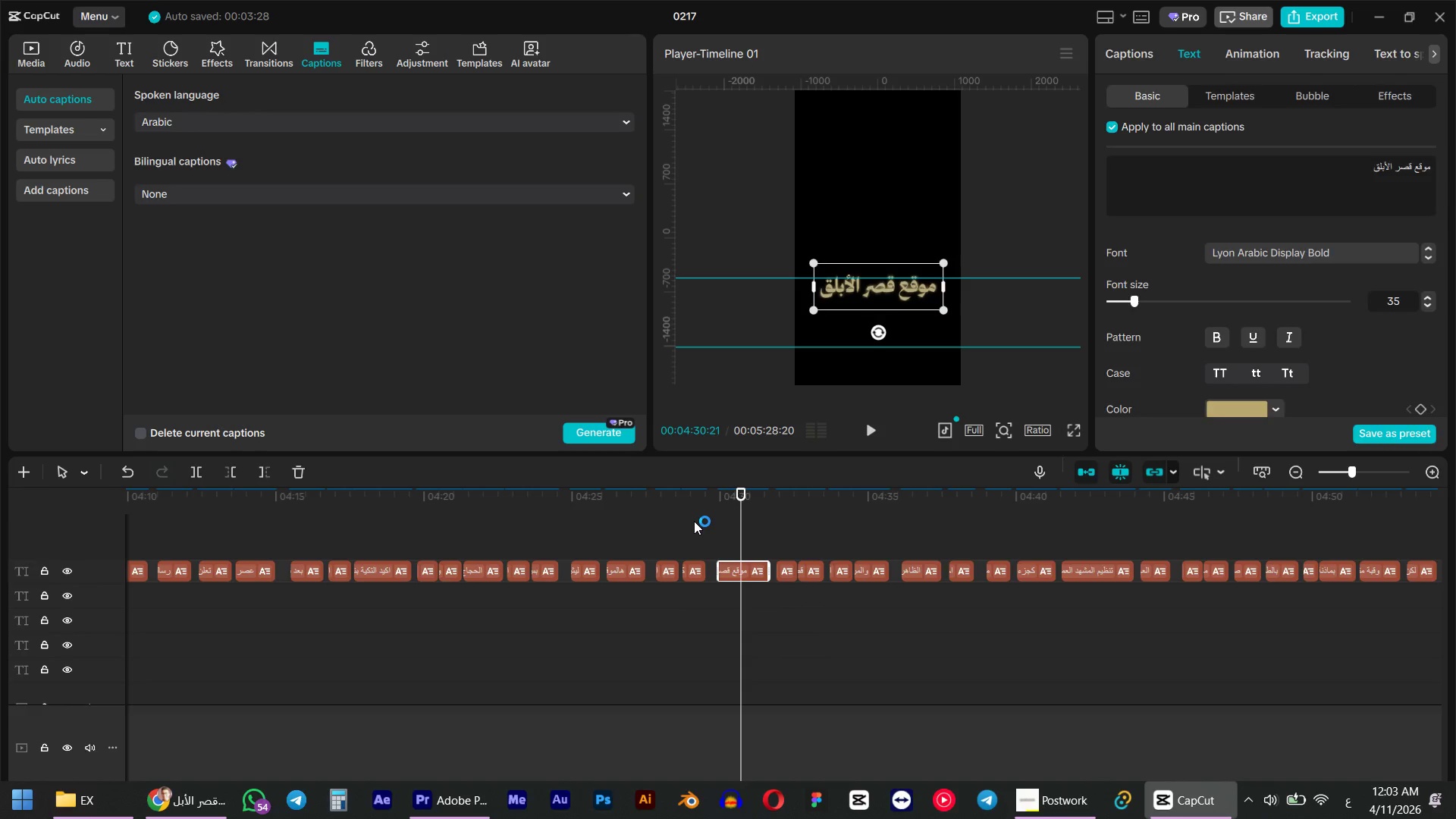 
left_click([707, 500])
 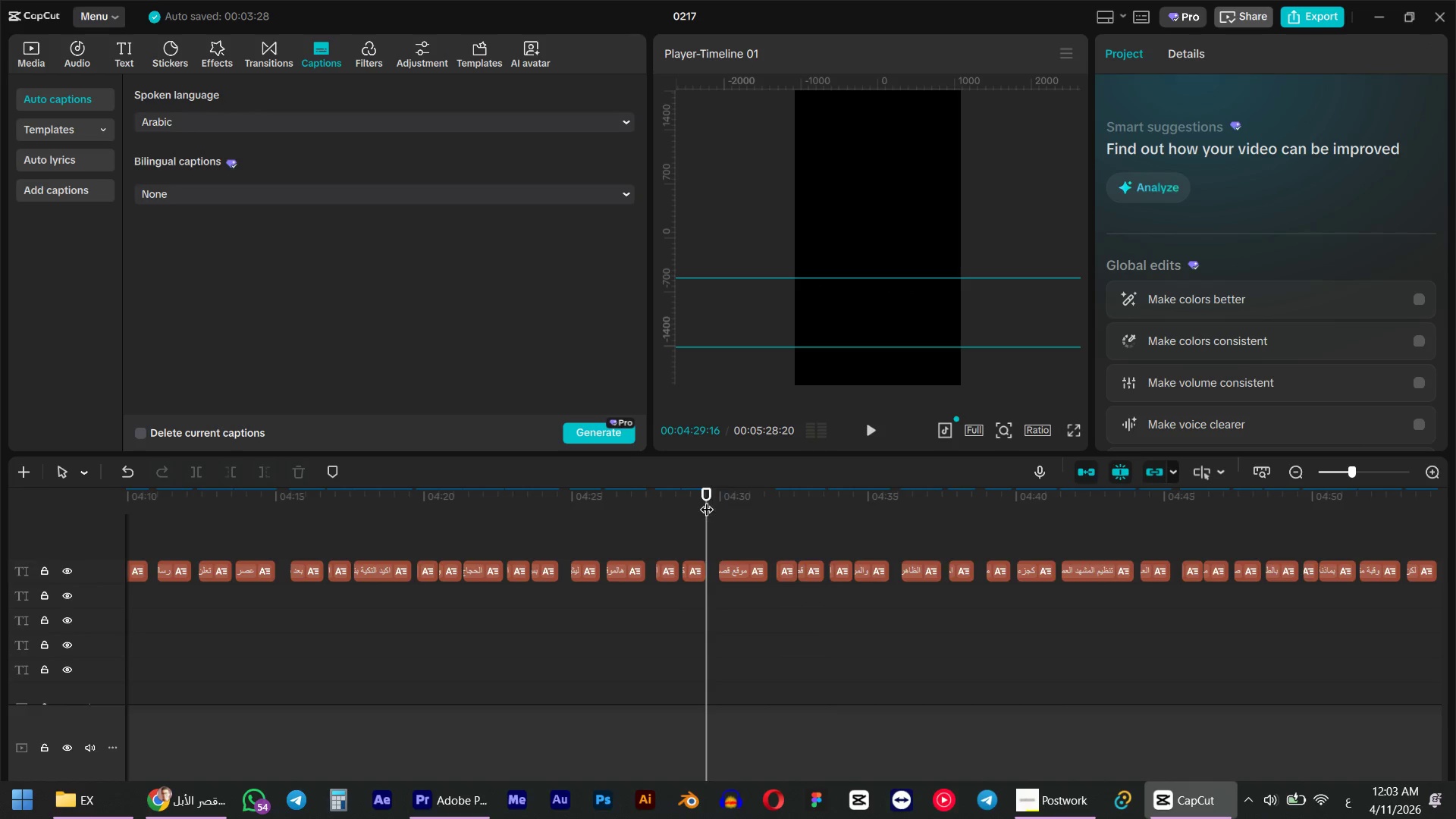 
key(Space)
 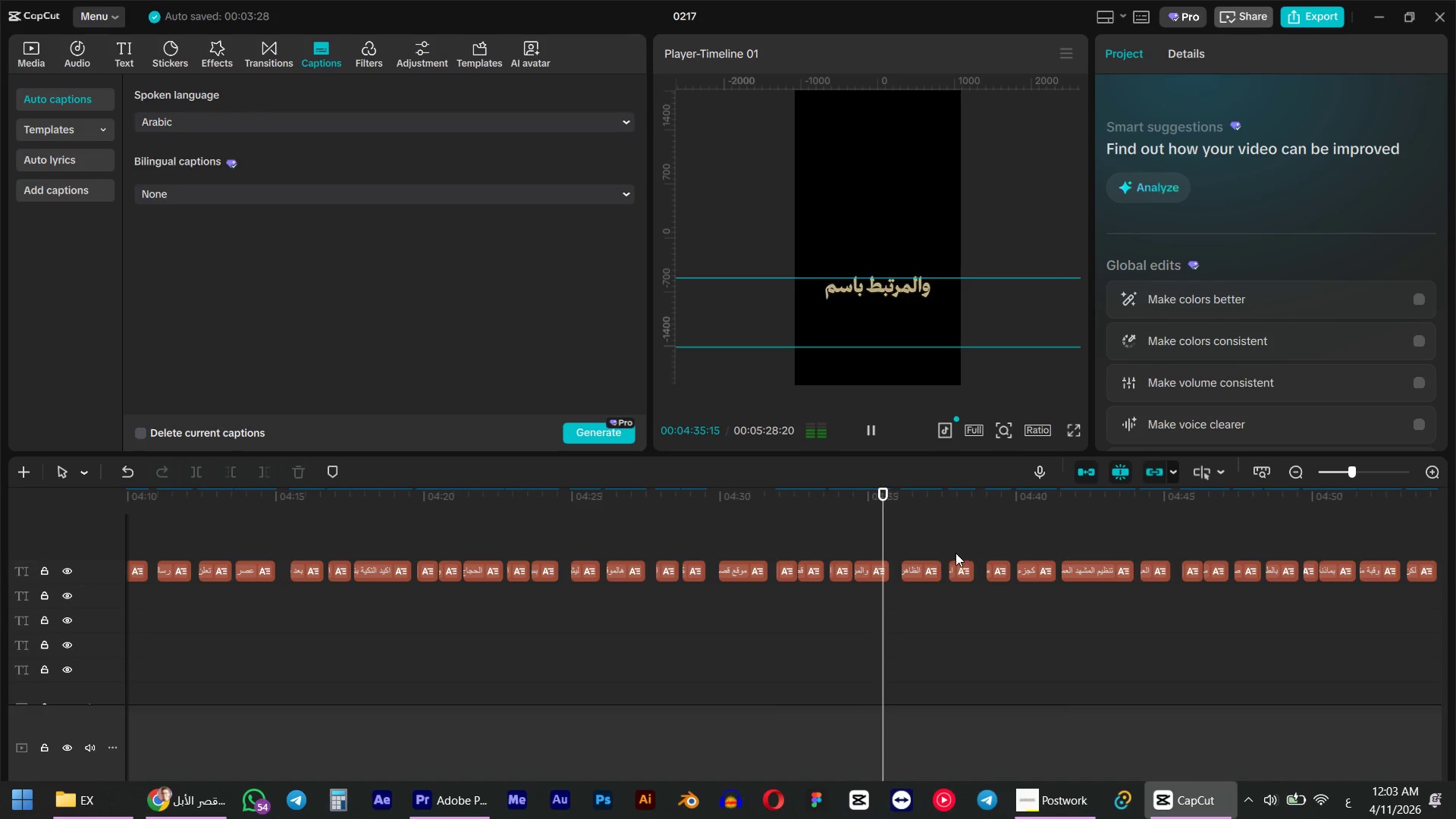 
wait(11.11)
 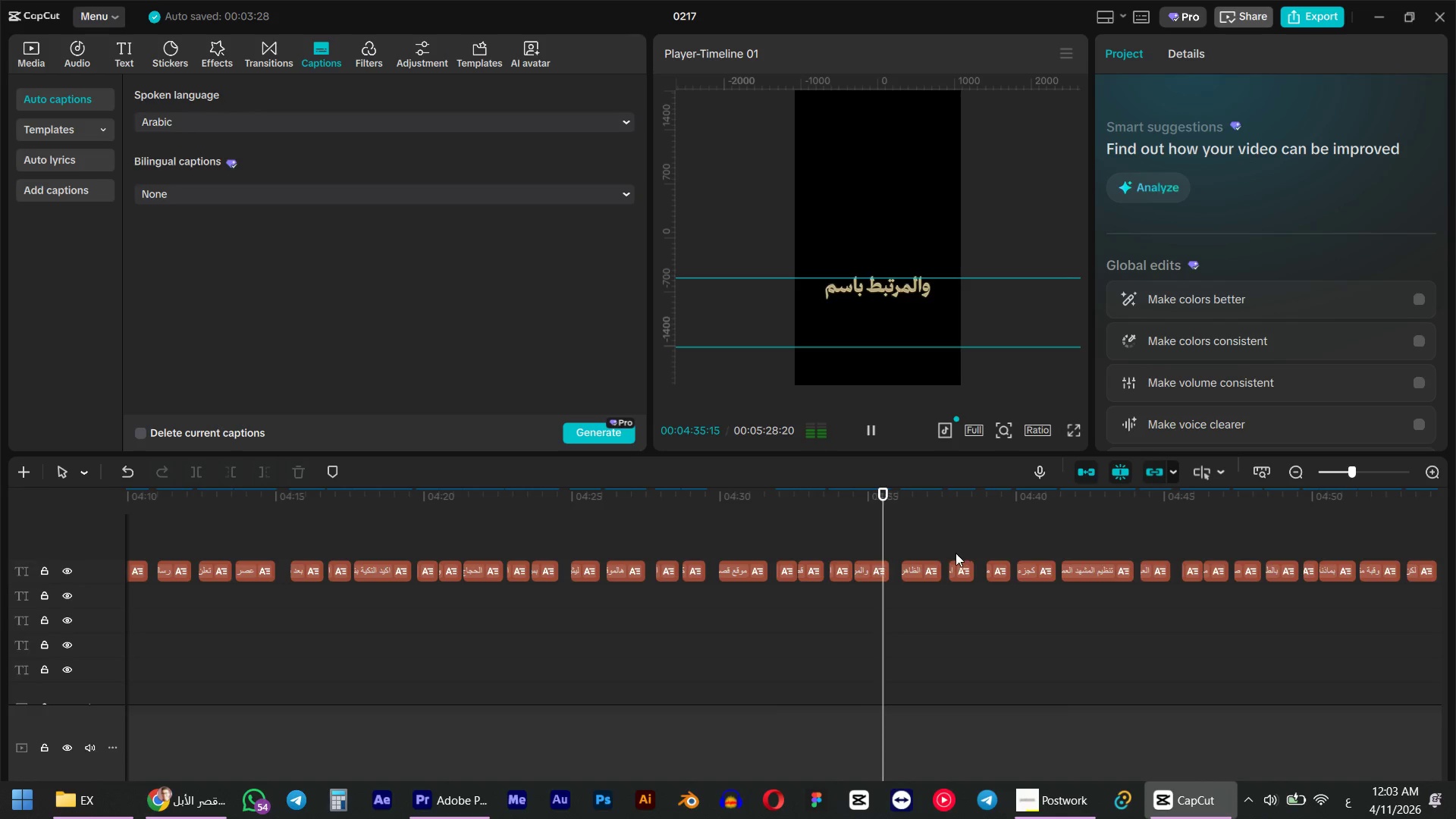 
hold_key(key=AltLeft, duration=0.56)
scroll: coordinate [976, 557], scroll_direction: down, amount: 5.0
 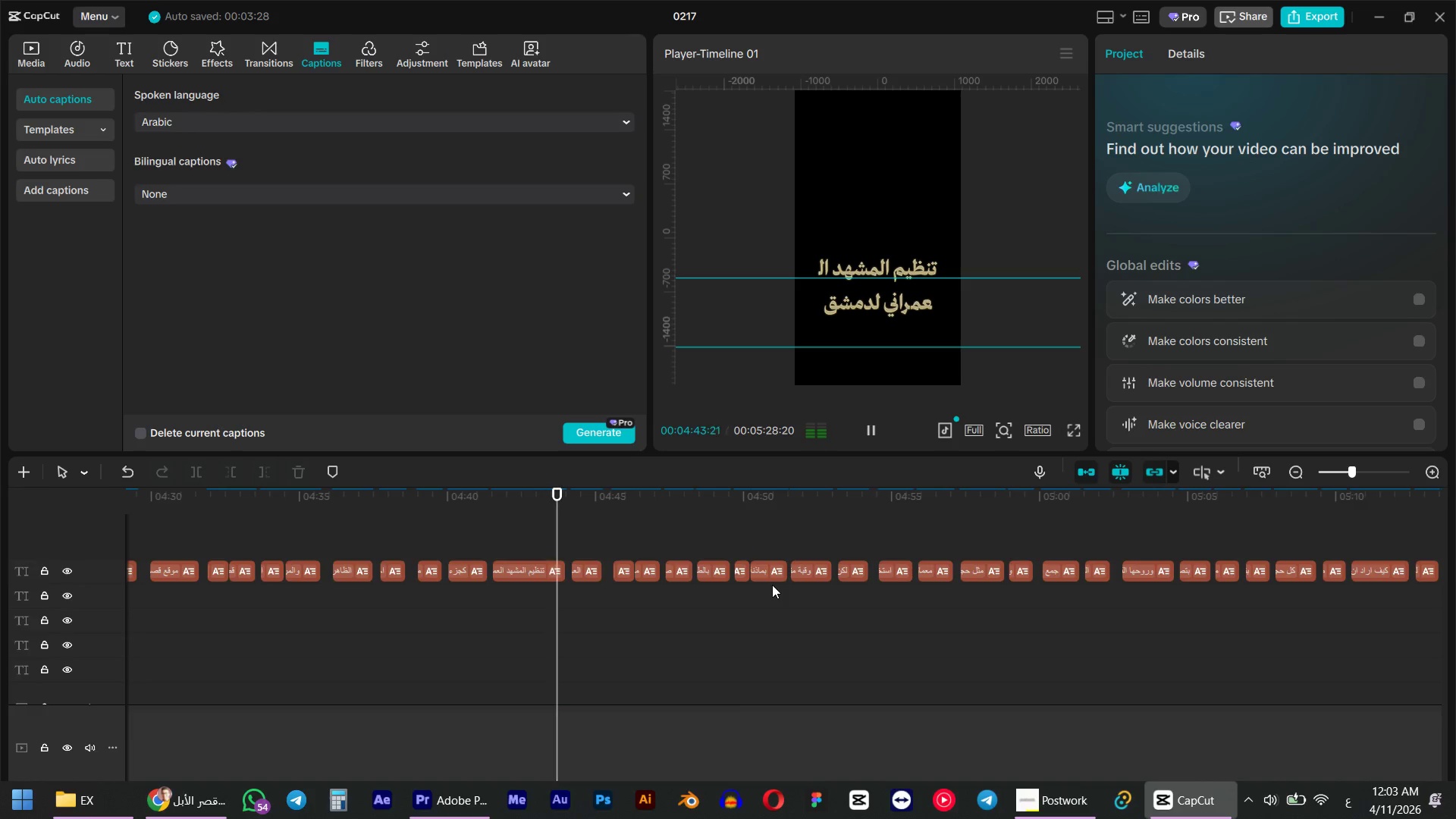 
key(Space)
 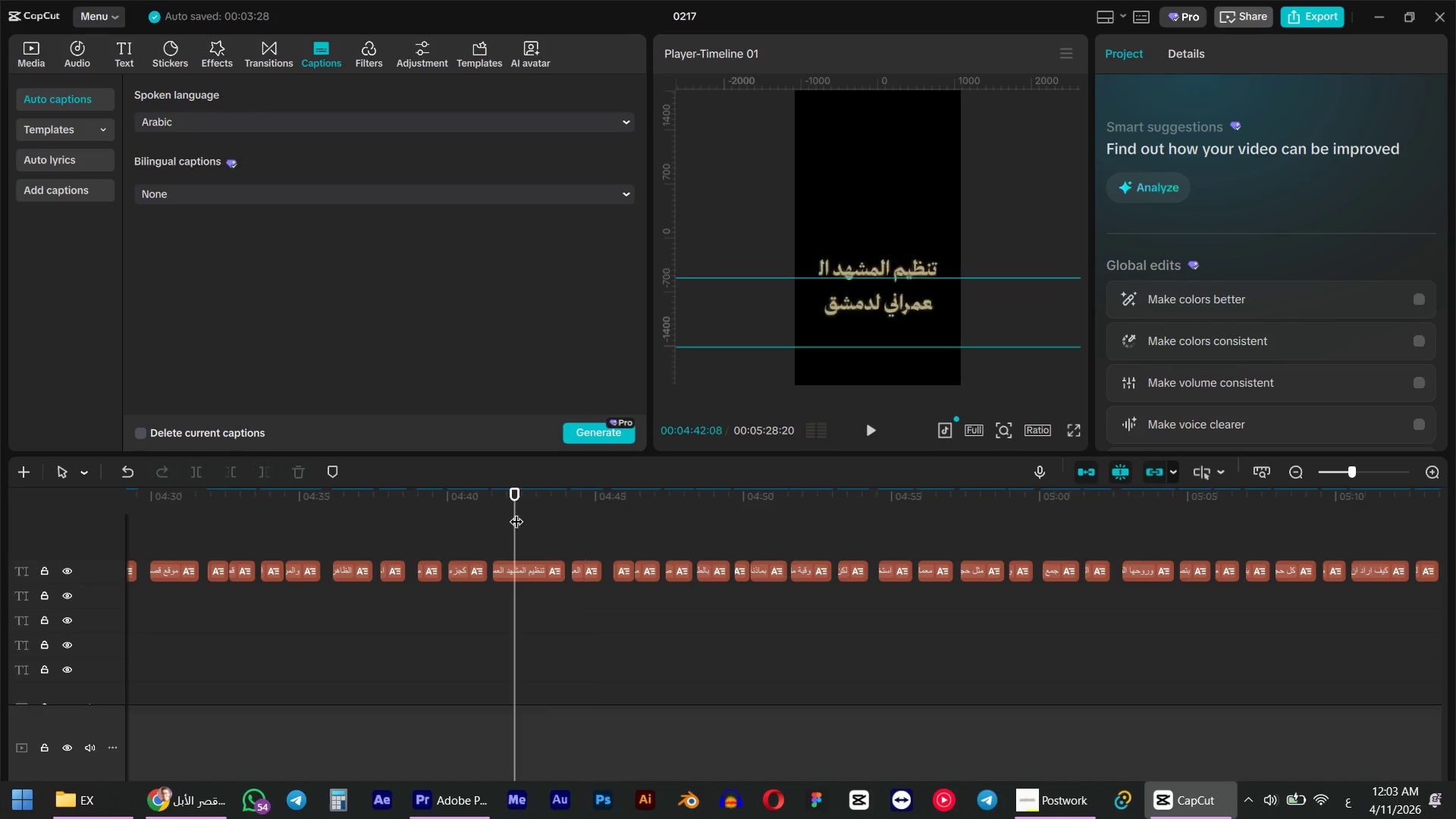 
double_click([537, 573])
 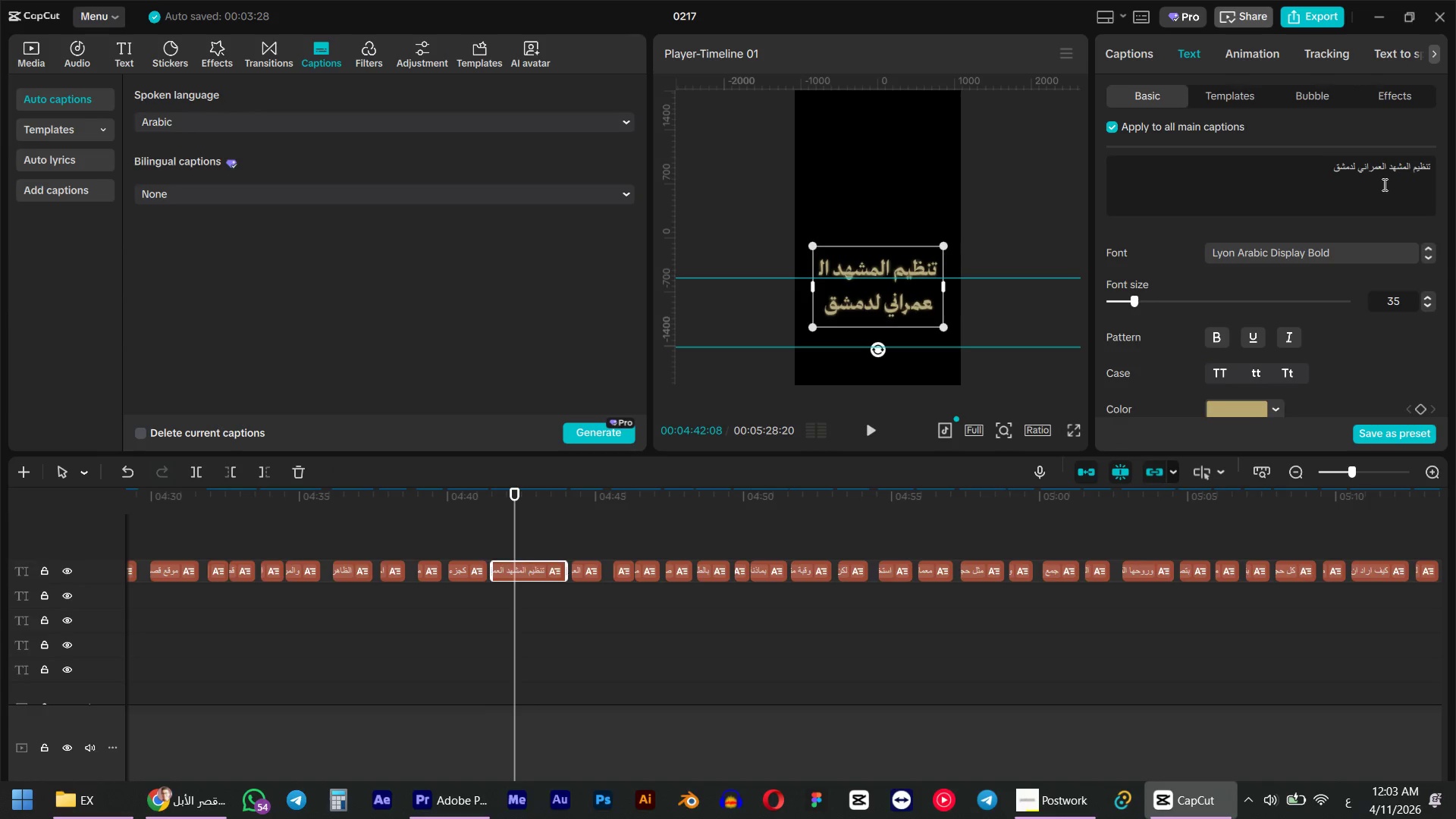 
left_click([1126, 33])
 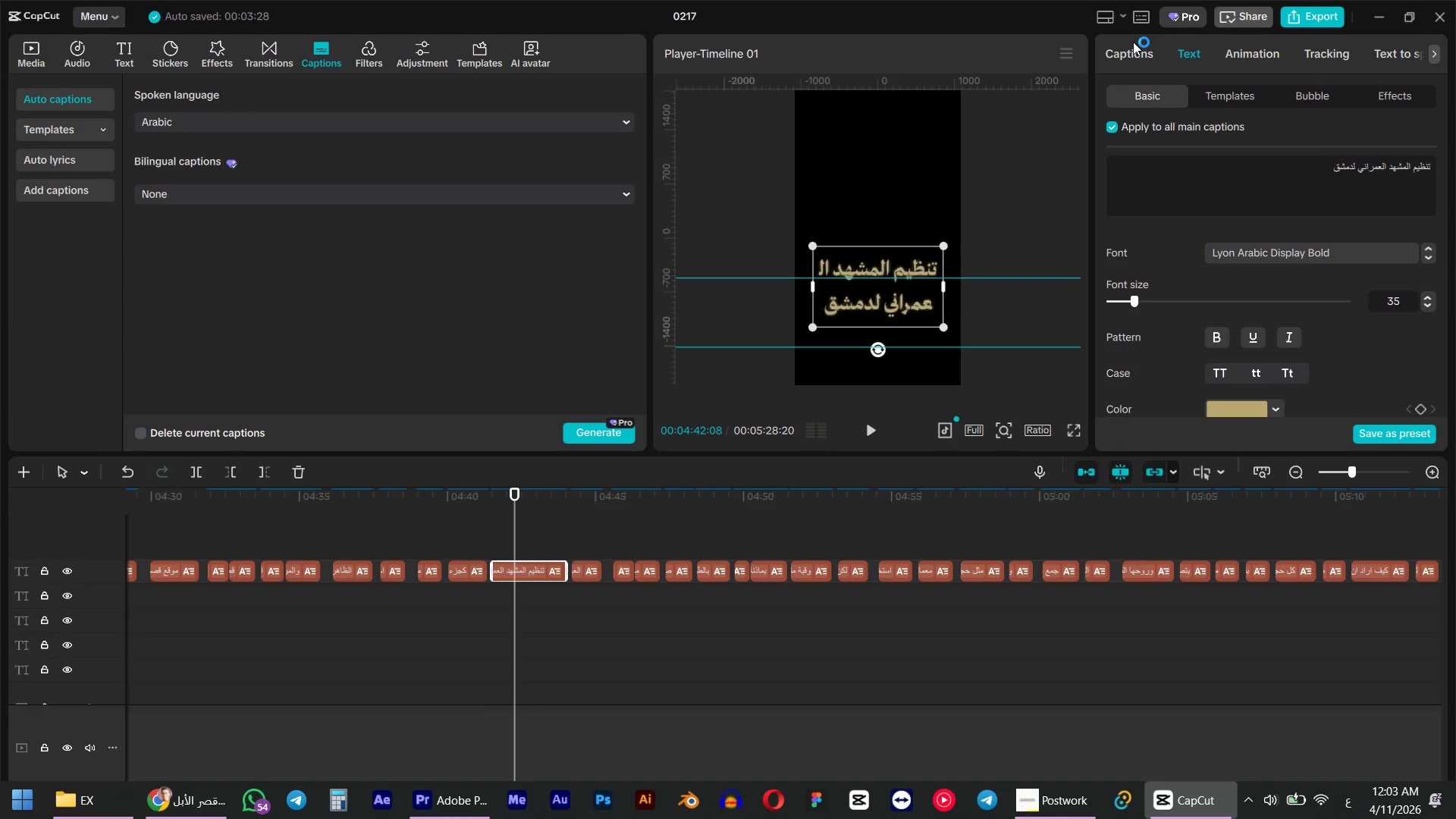 
left_click([1133, 57])
 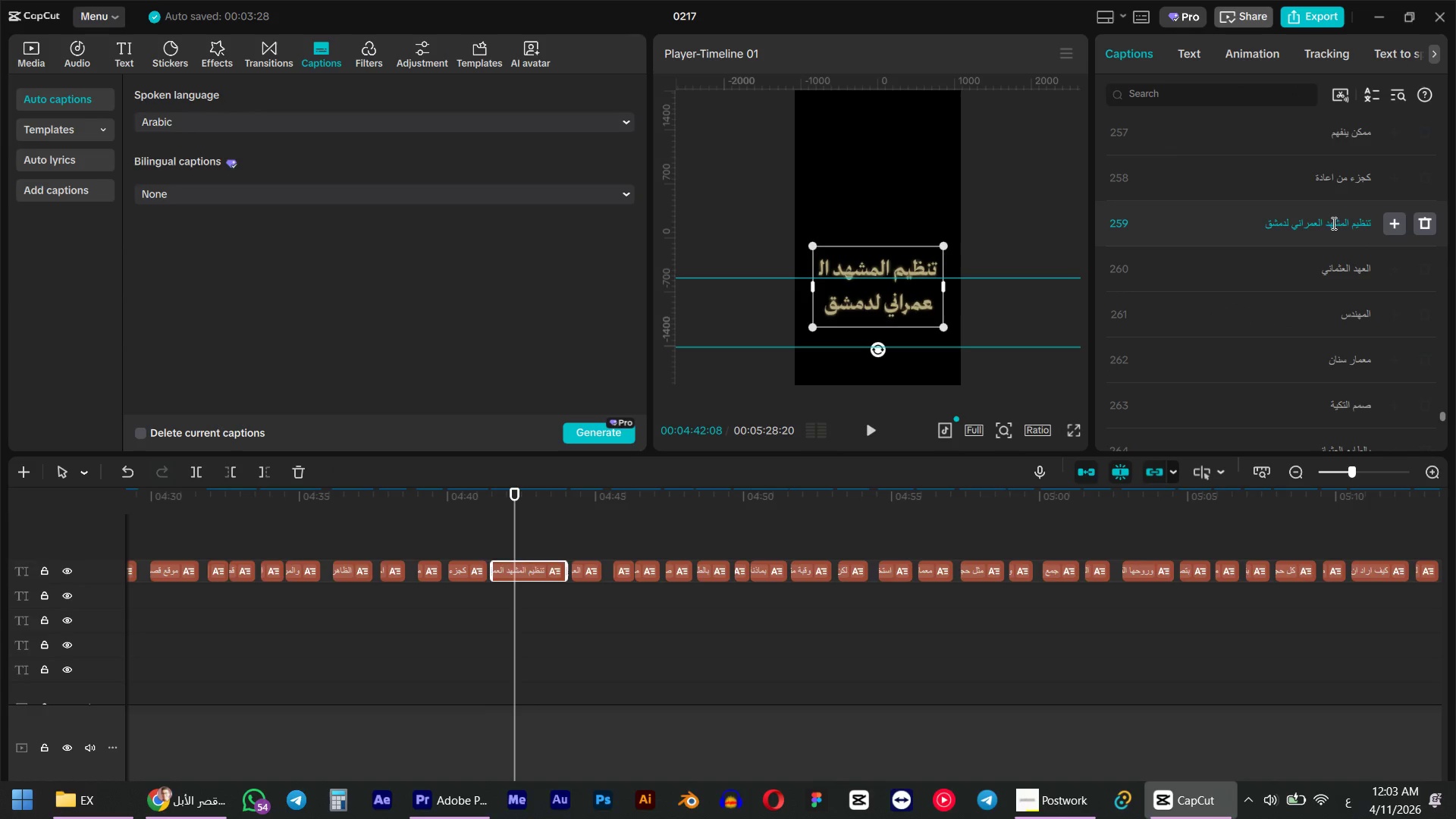 
left_click([1322, 221])
 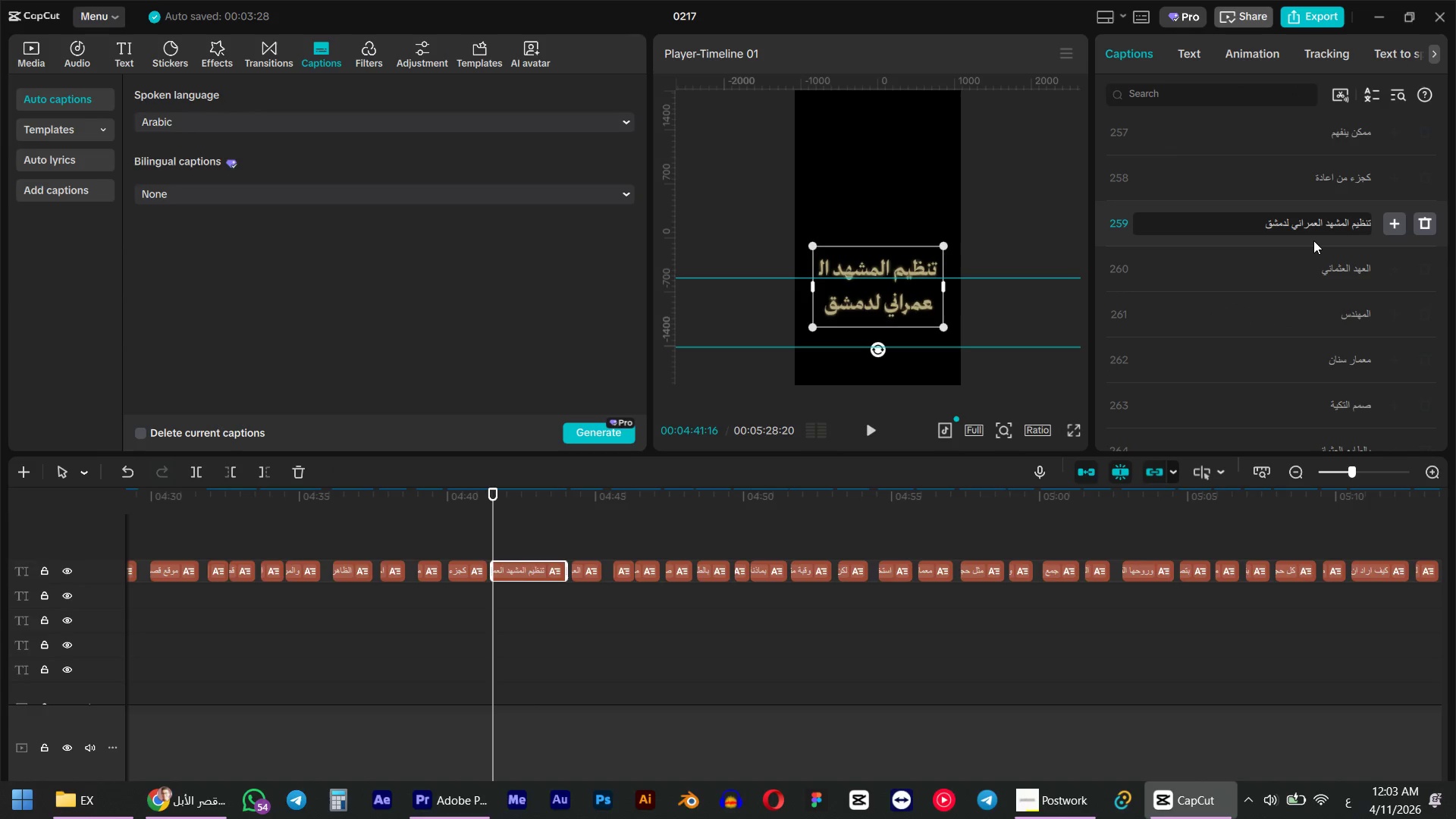 
key(Enter)
 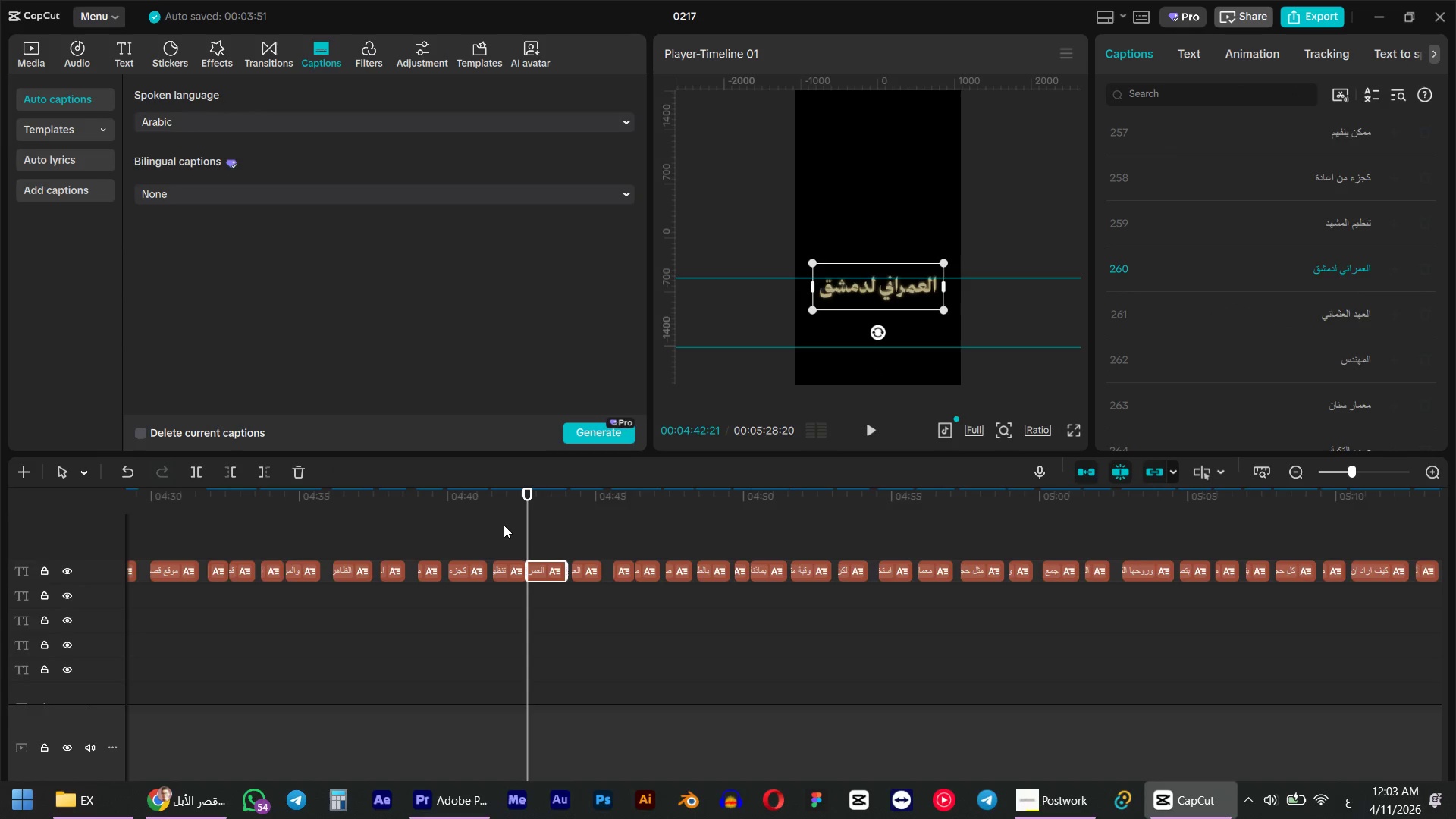 
left_click([515, 501])
 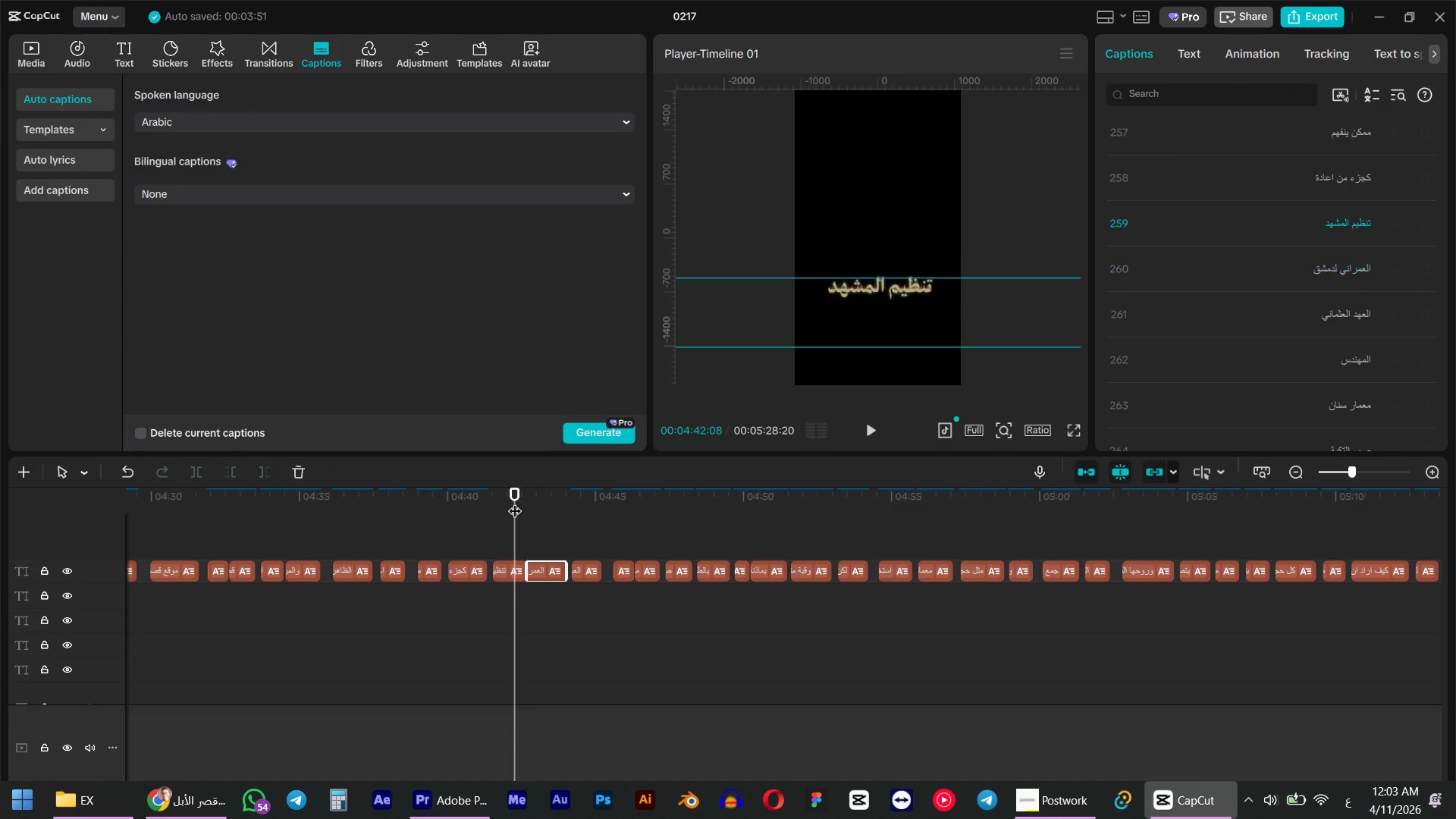 
key(Space)
 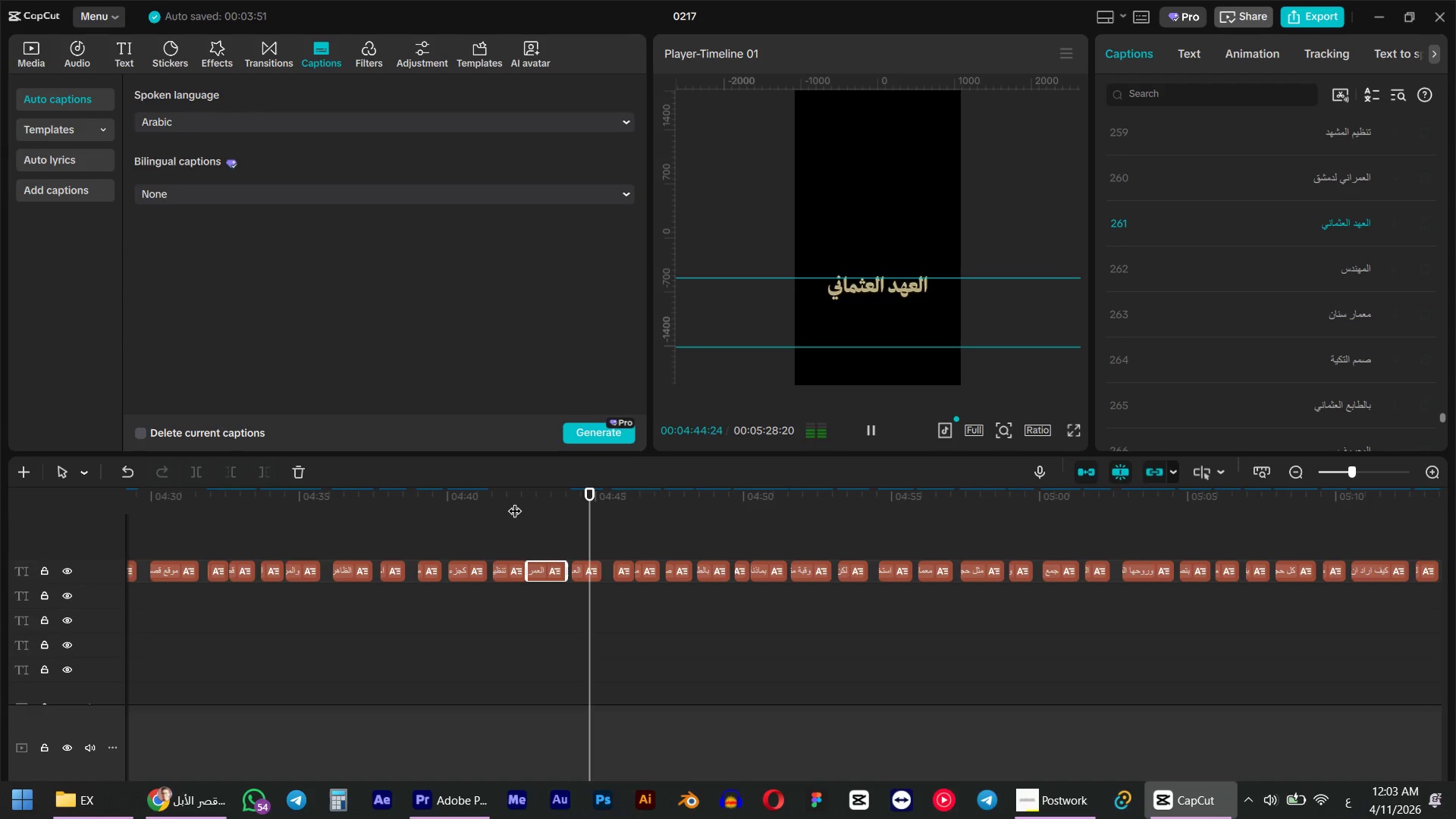 
key(Space)
 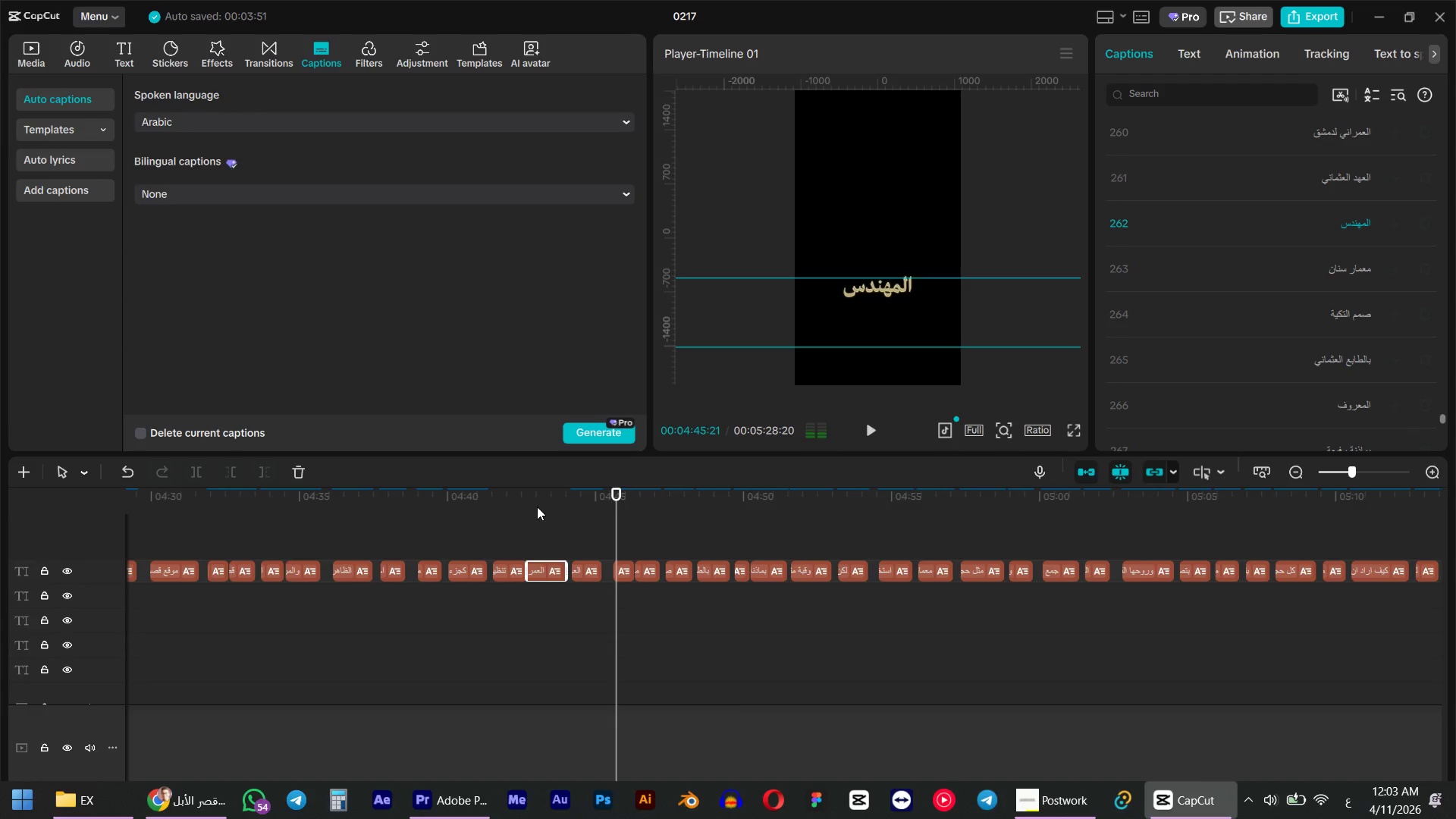 
left_click([563, 518])
 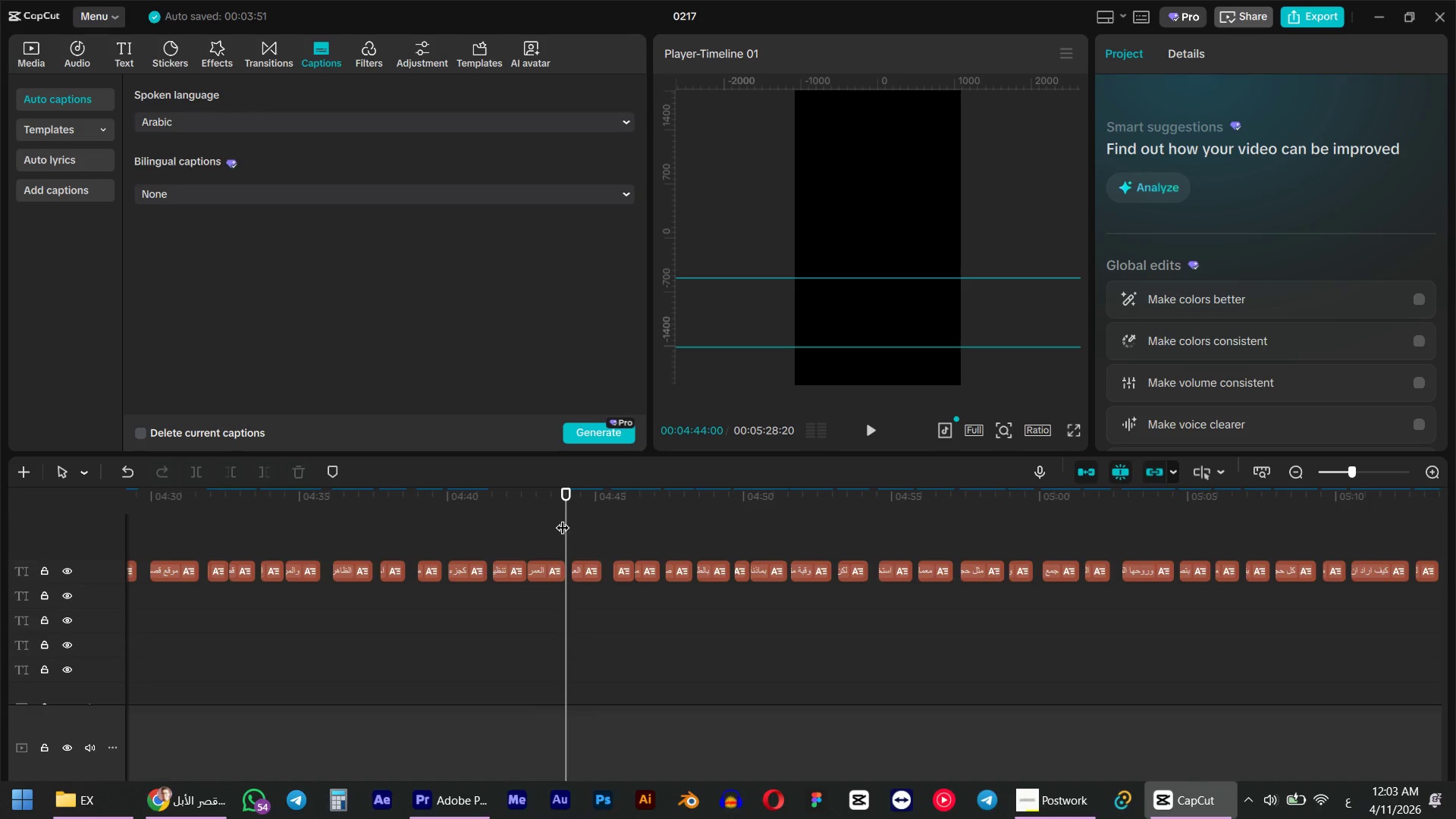 
left_click([548, 506])
 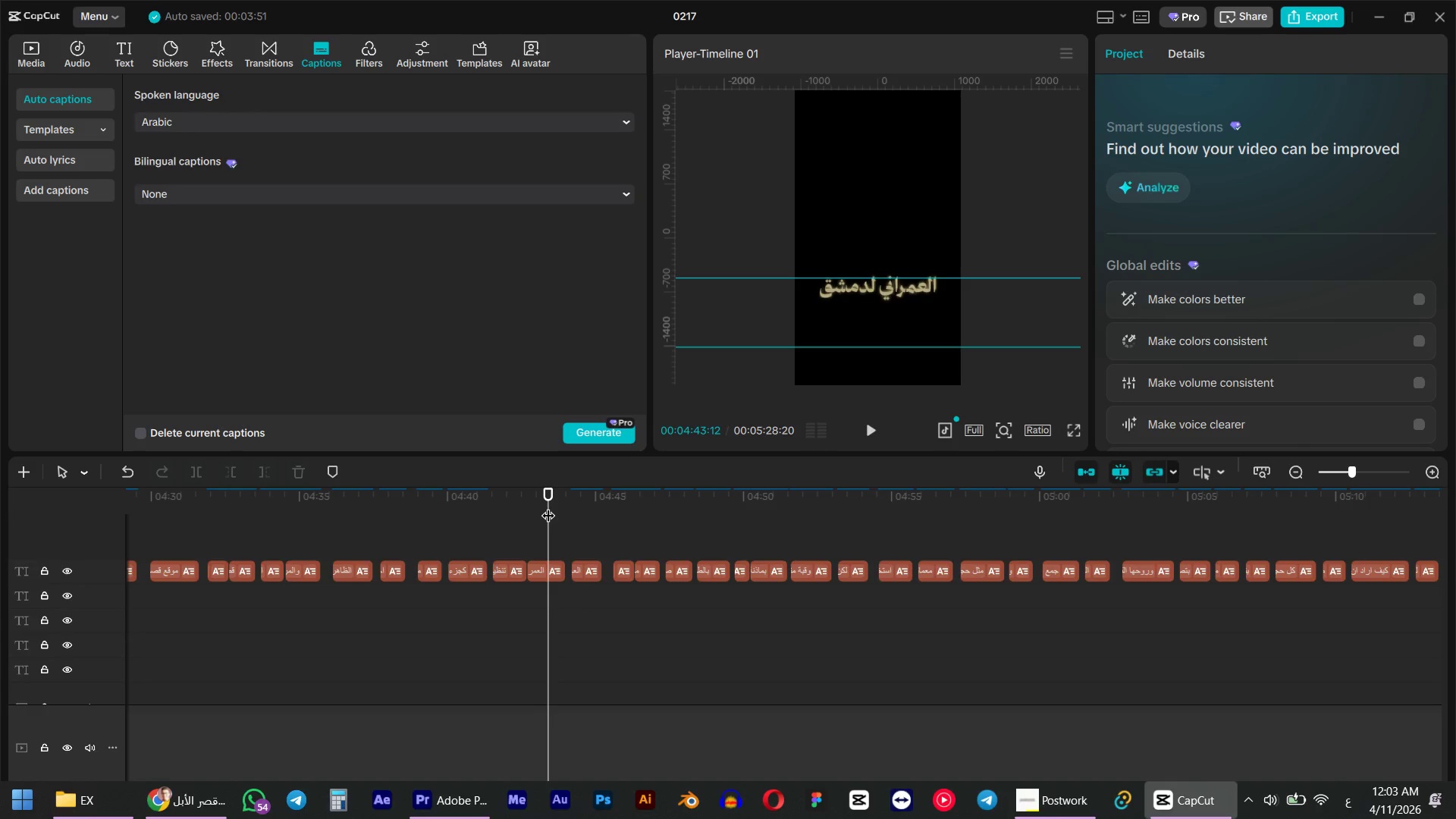 
key(Control+ControlLeft)
 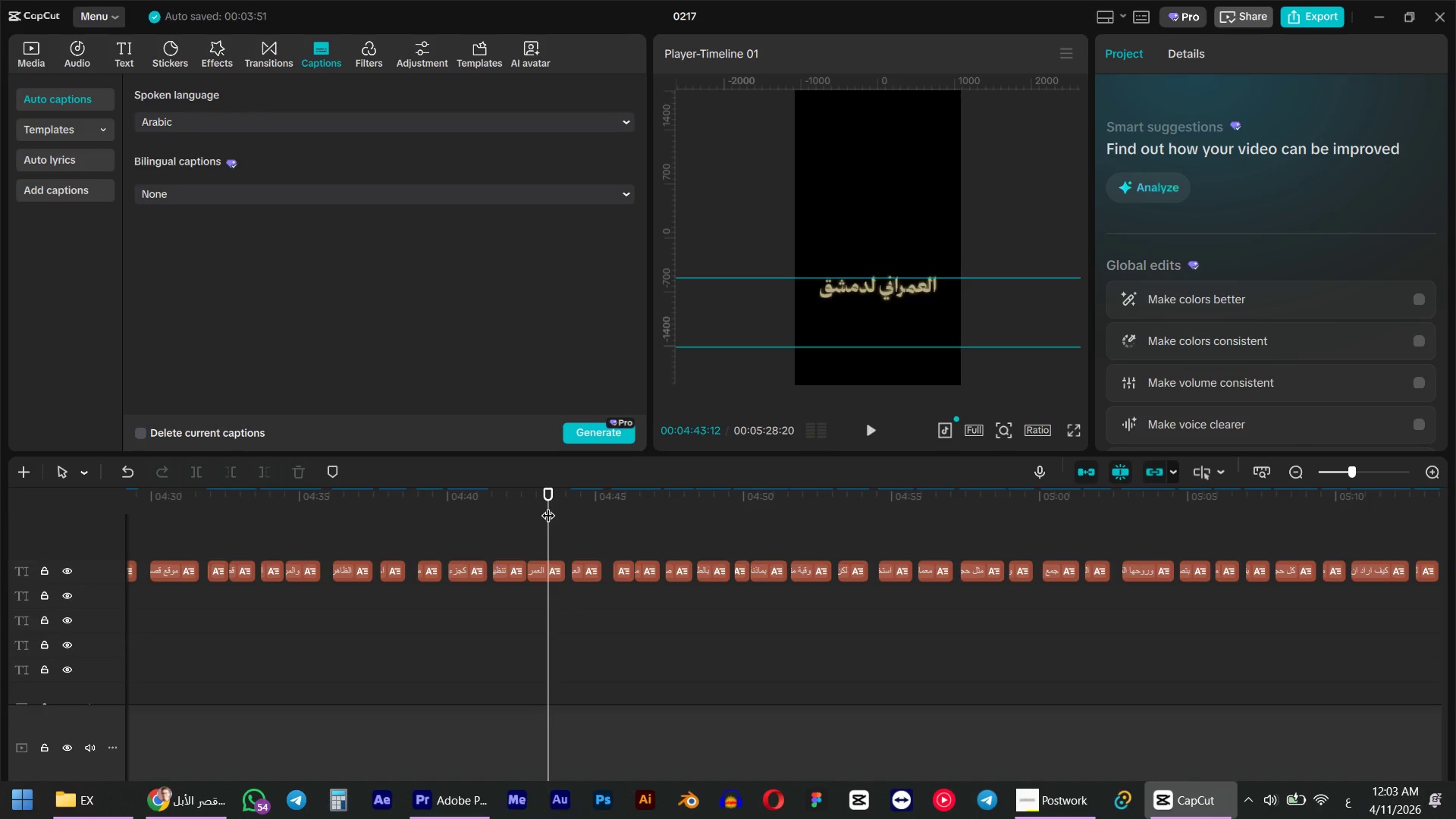 
key(Control+ControlLeft)
 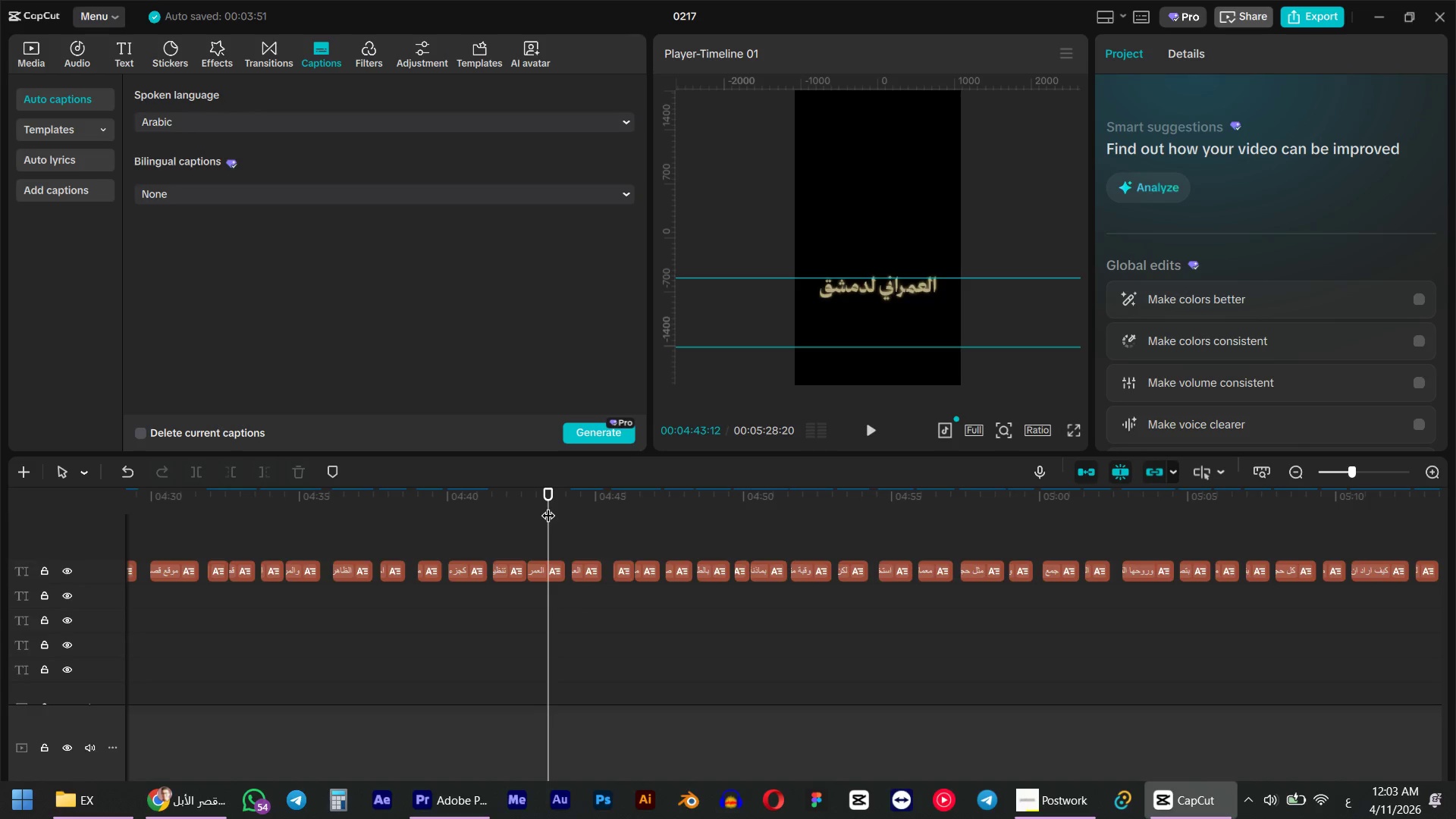 
key(VolumeUp)
 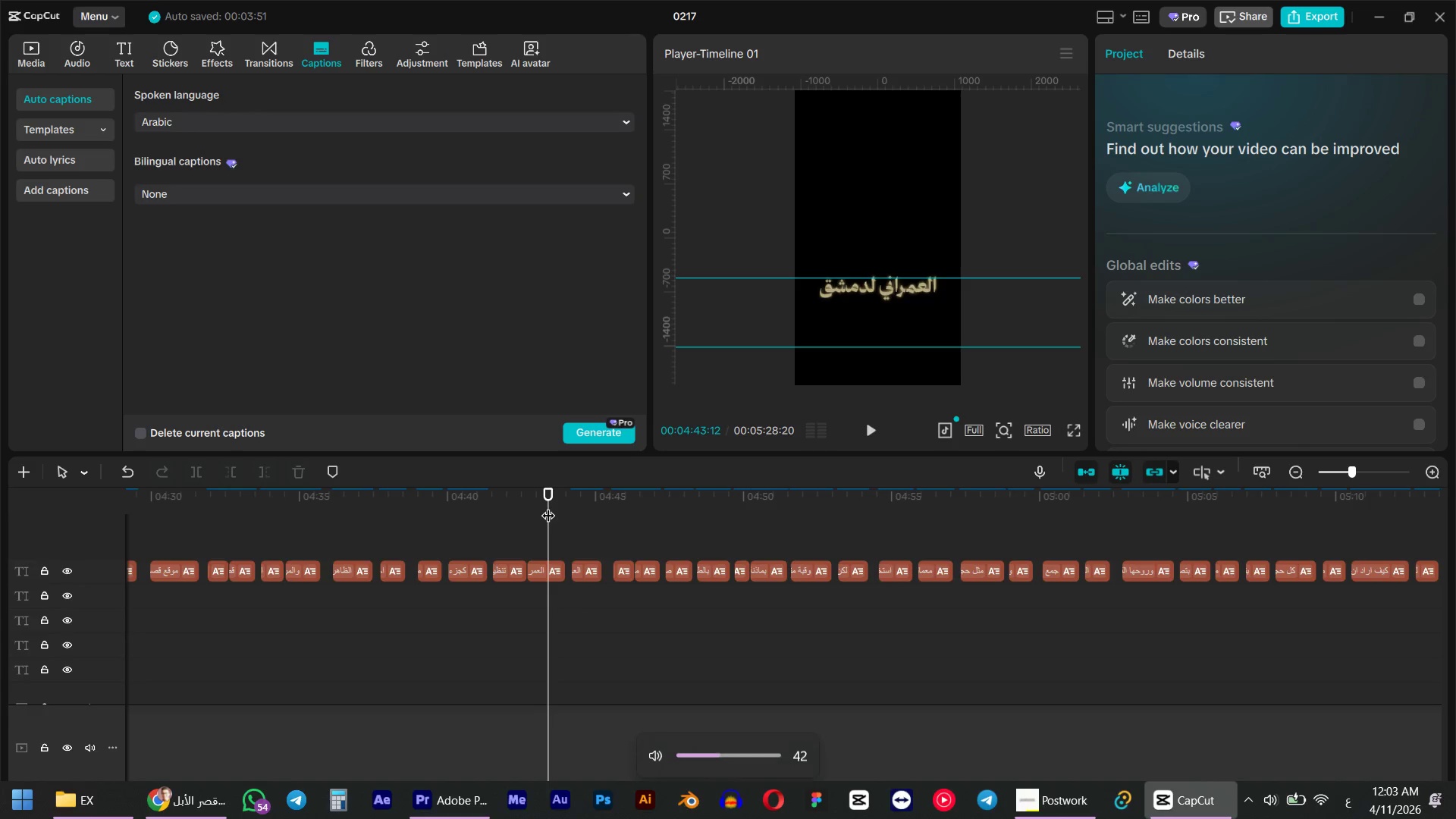 
key(VolumeUp)
 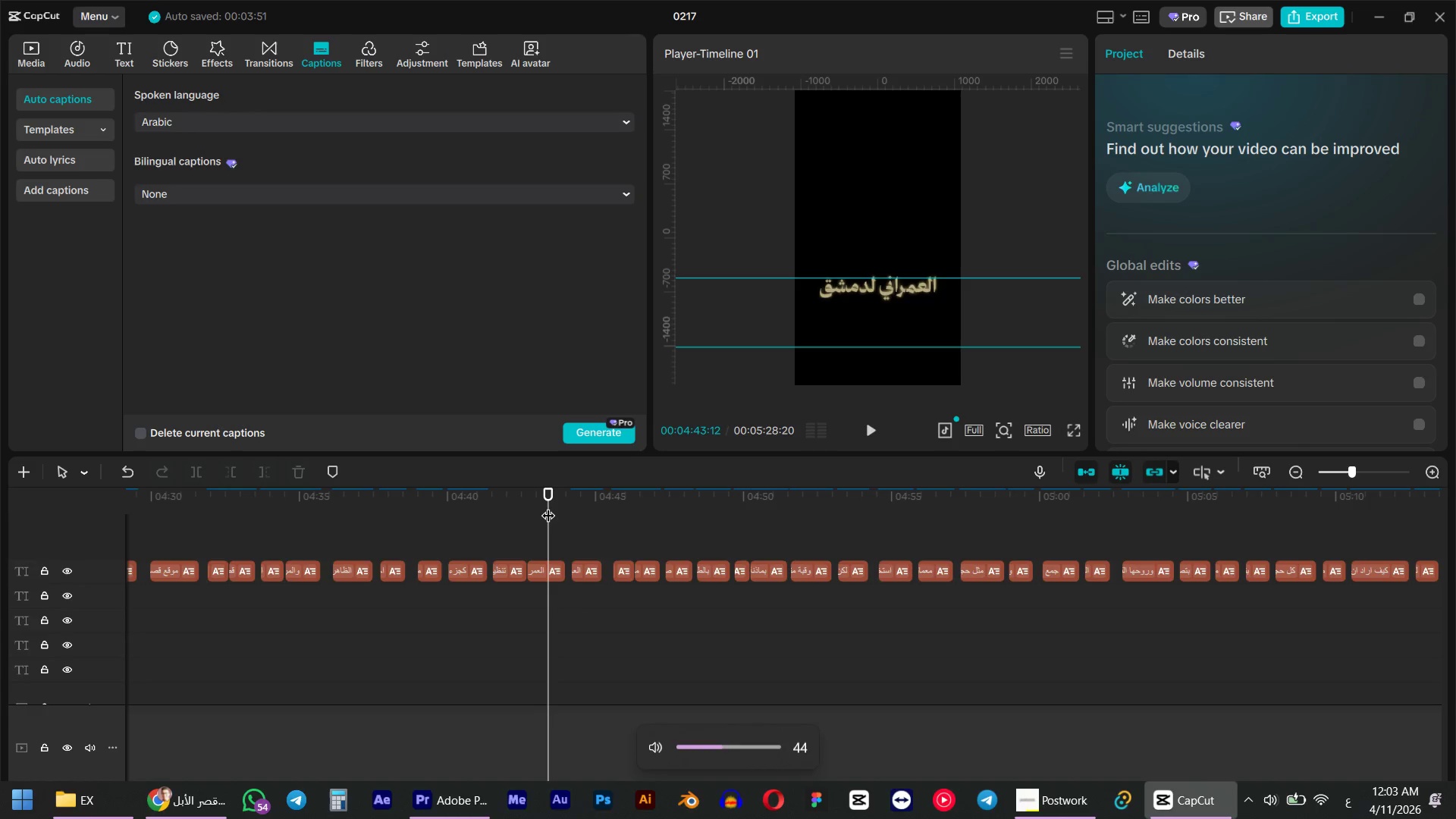 
key(VolumeUp)
 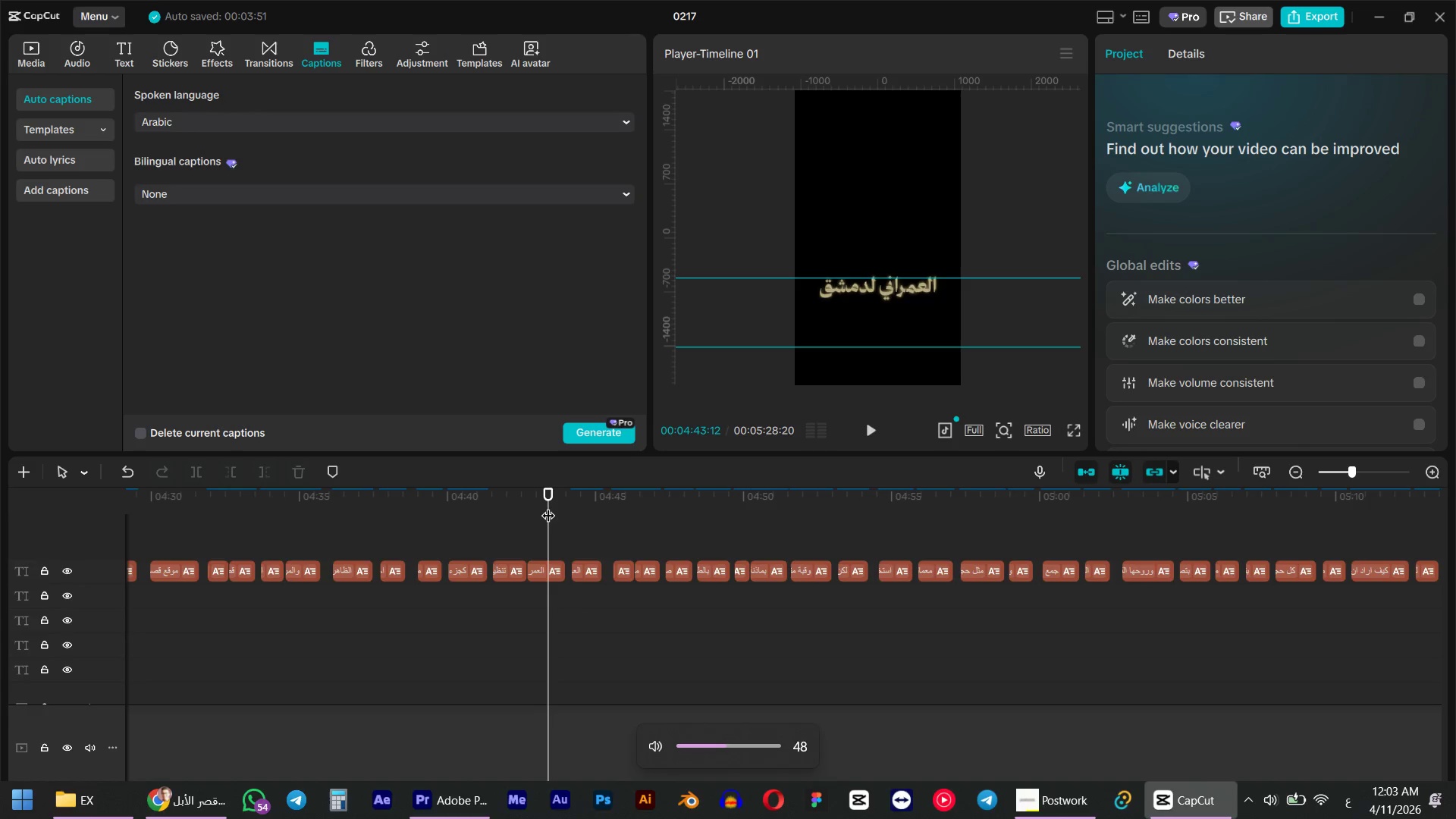 
key(VolumeUp)
 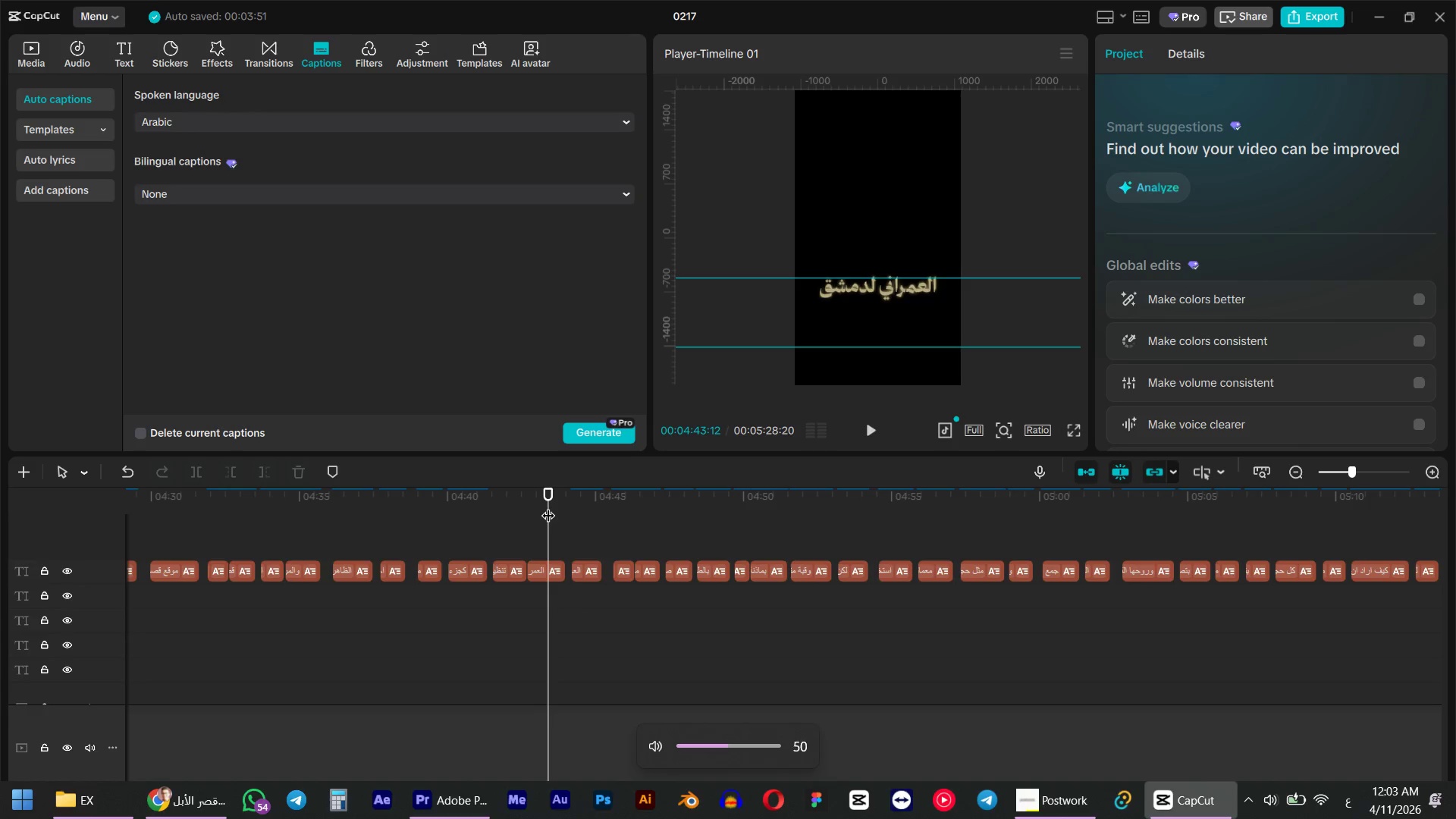 
key(VolumeUp)
 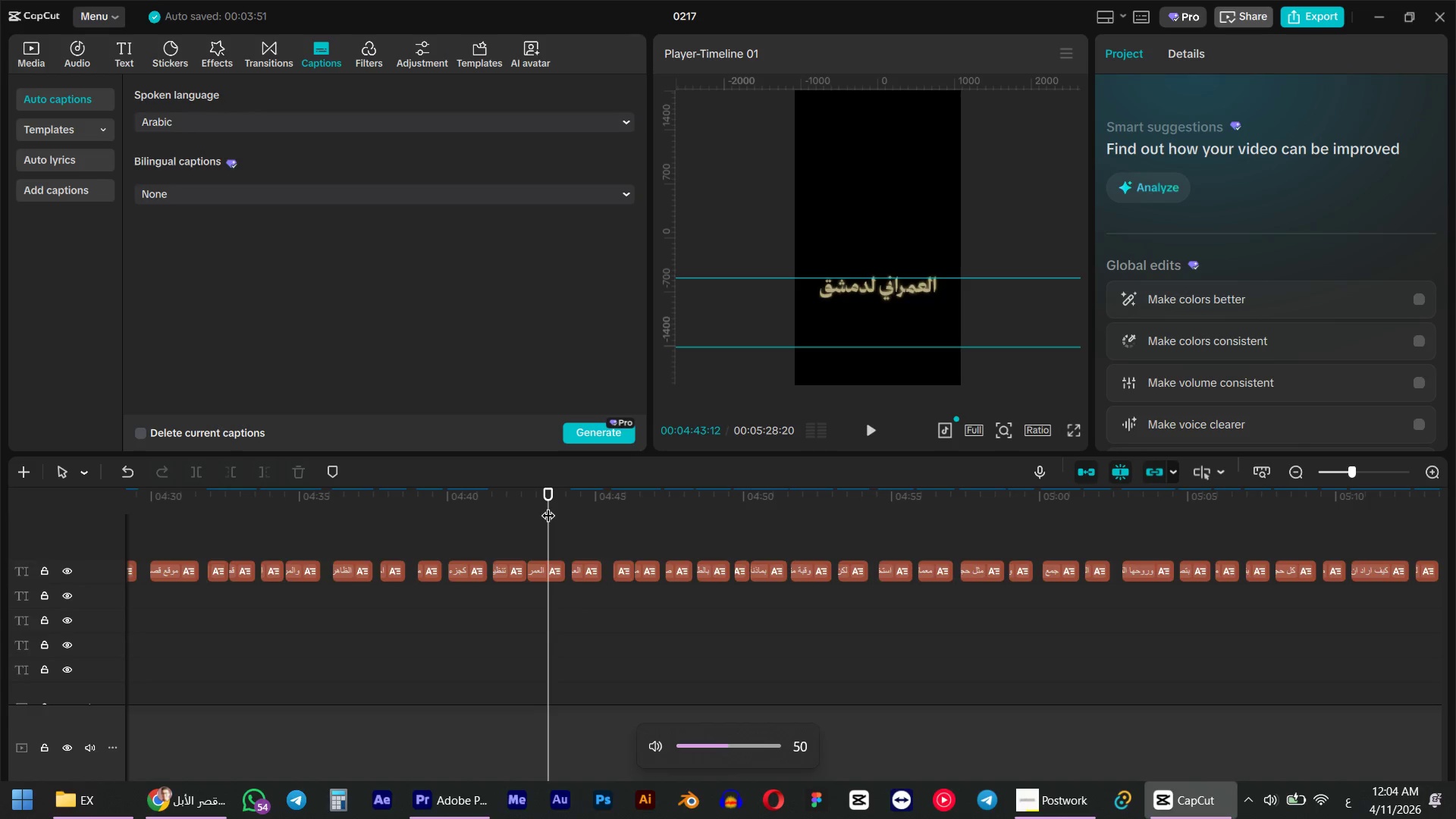 
key(VolumeUp)
 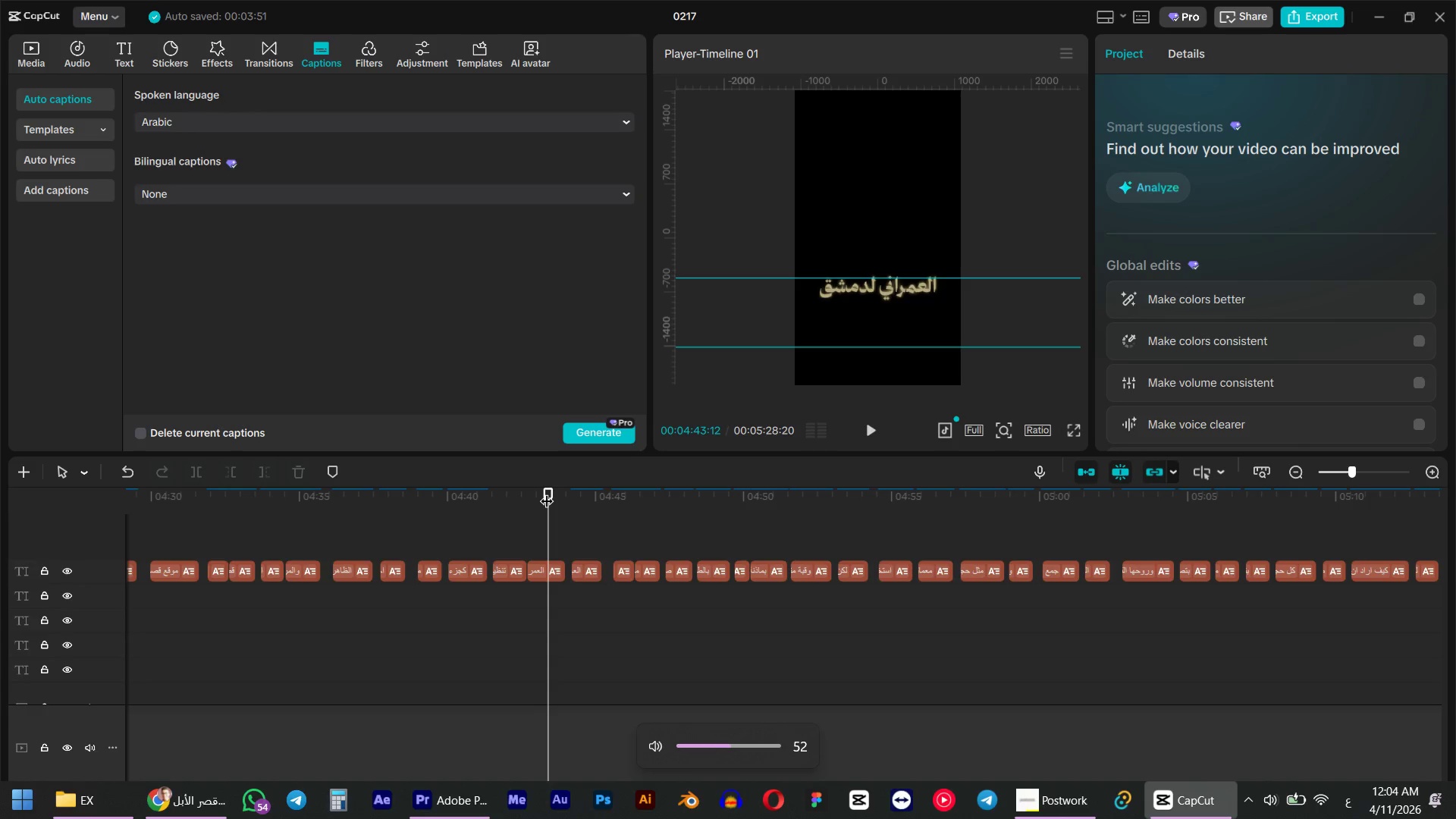 
key(VolumeUp)
 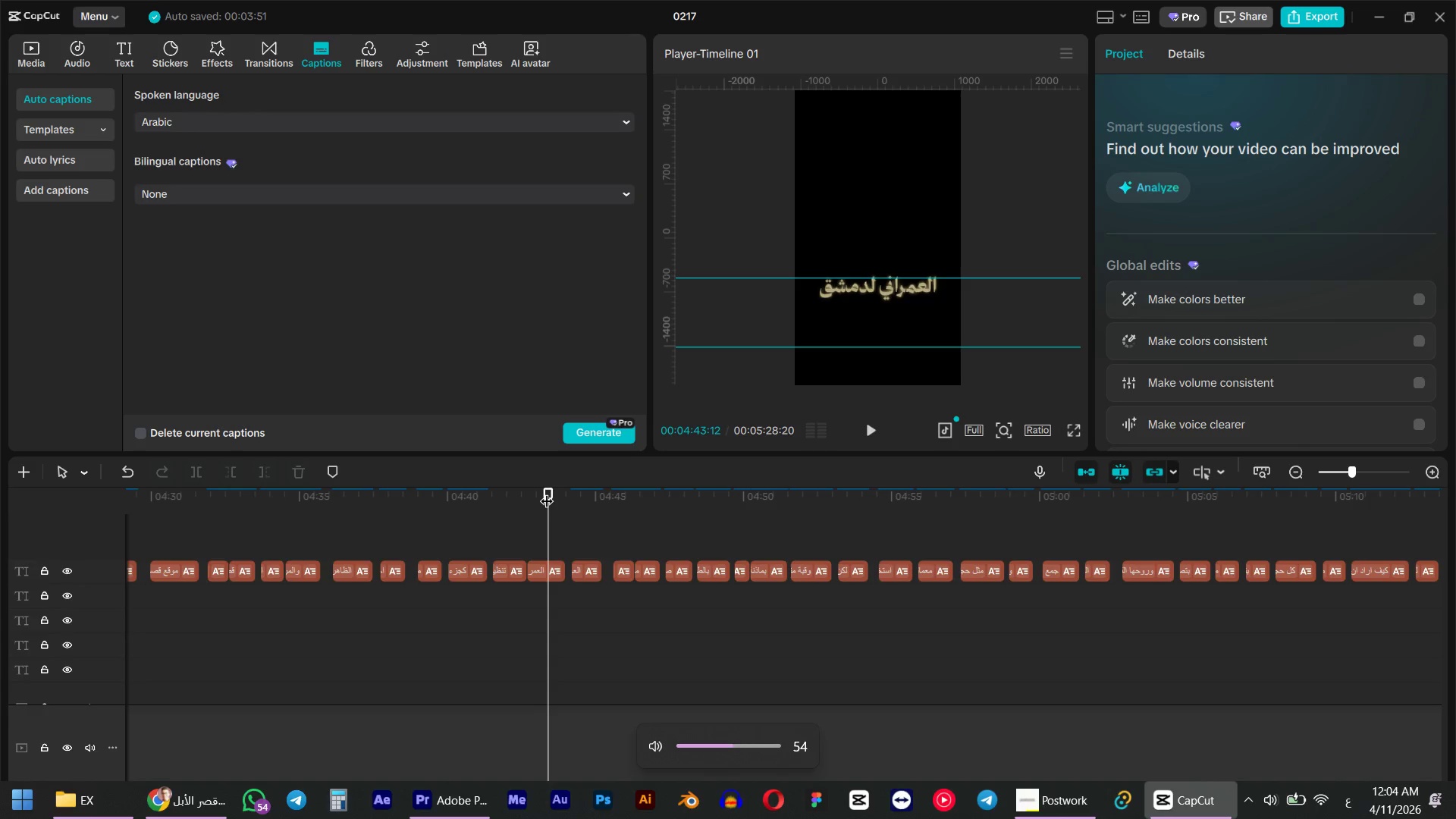 
key(VolumeUp)
 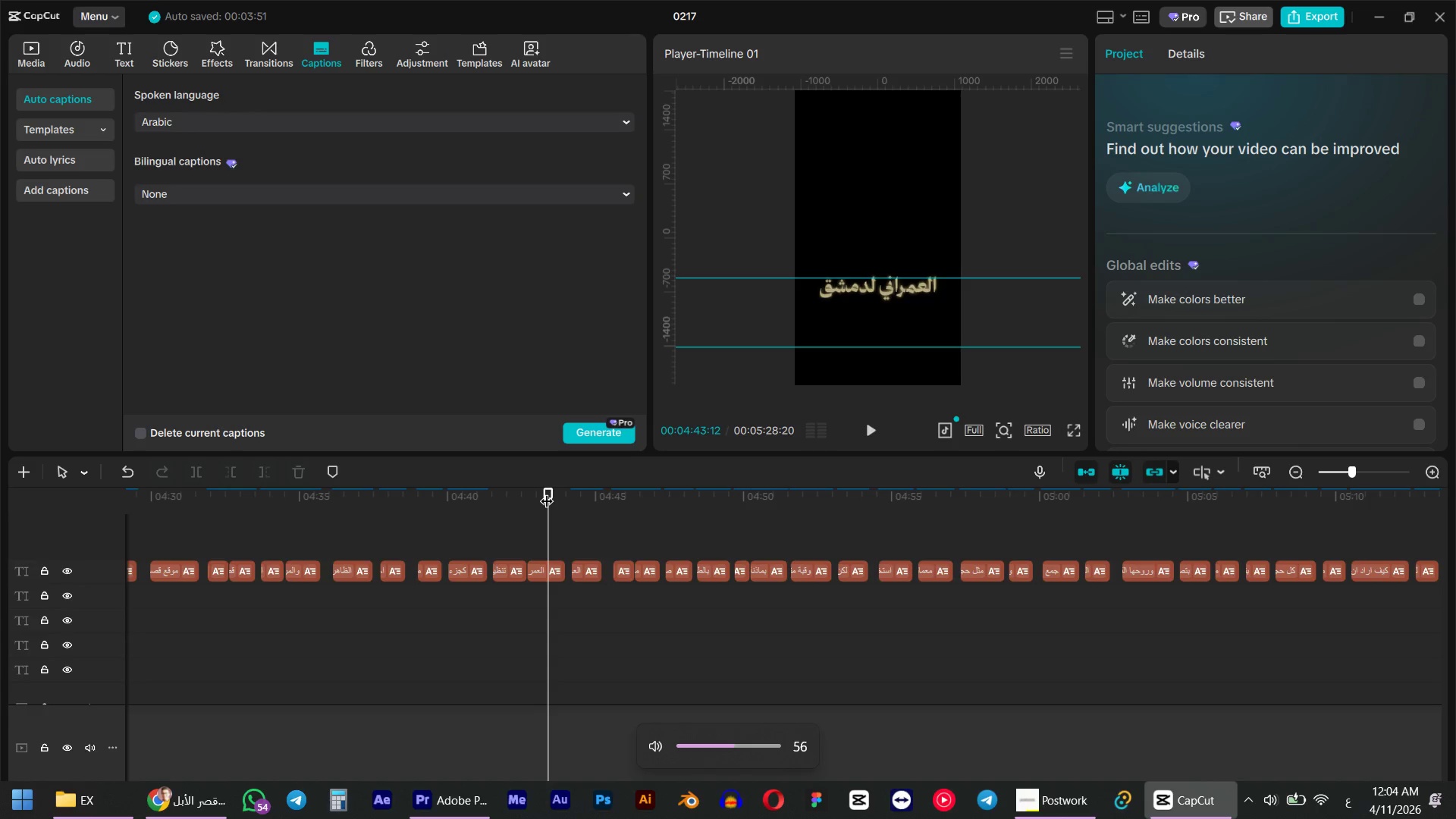 
left_click([547, 491])
 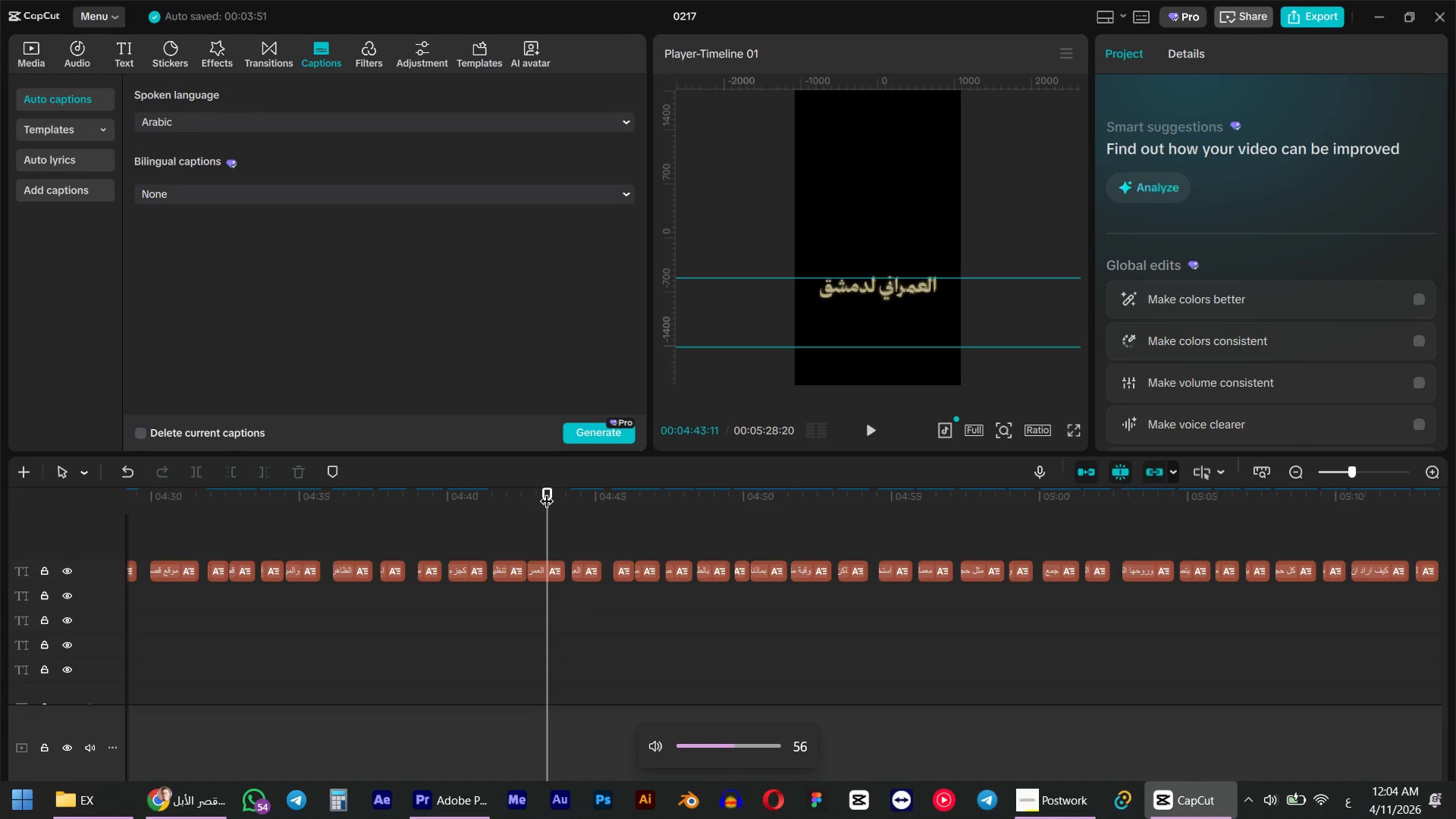 
key(Space)
 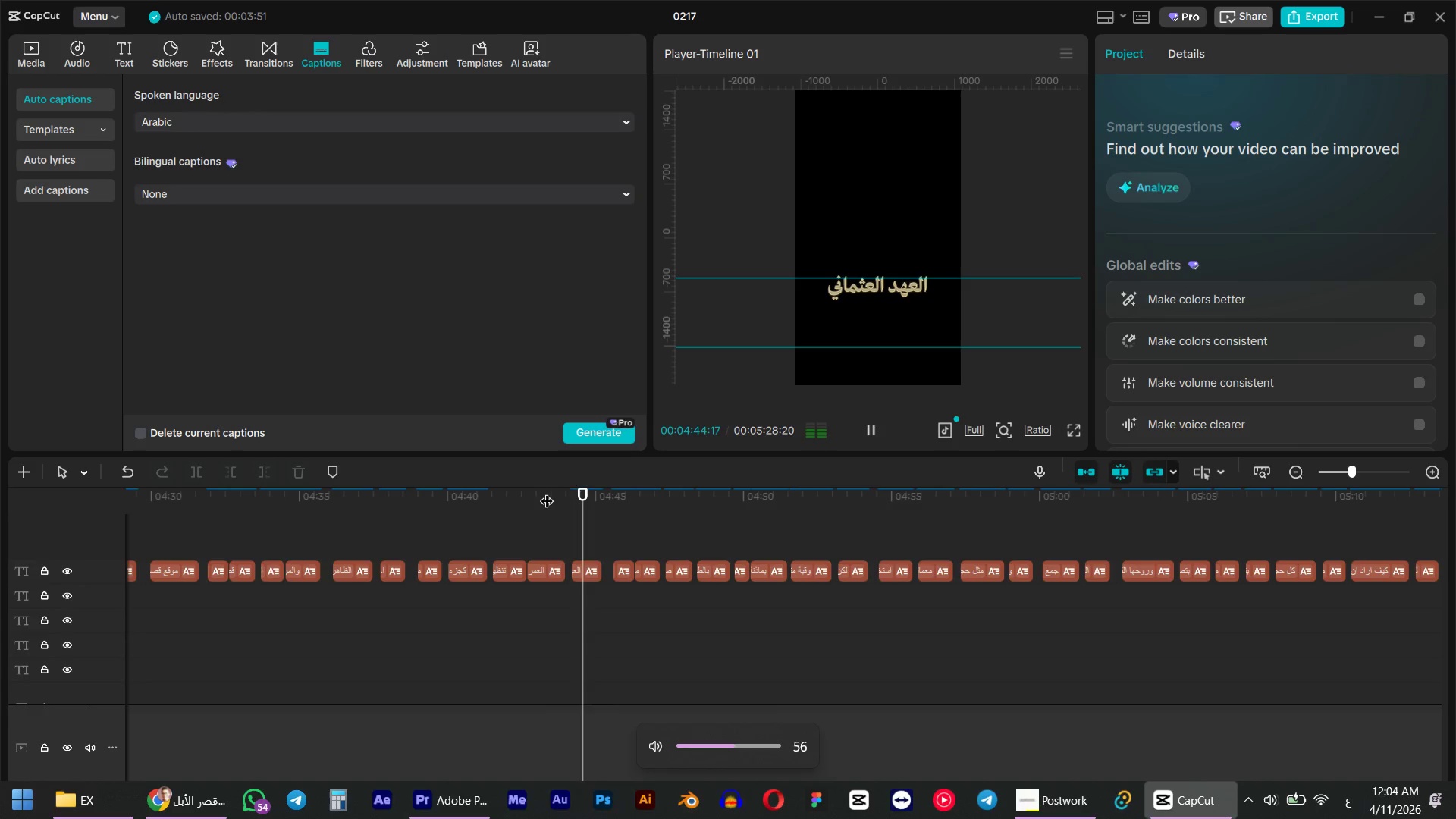 
key(Space)
 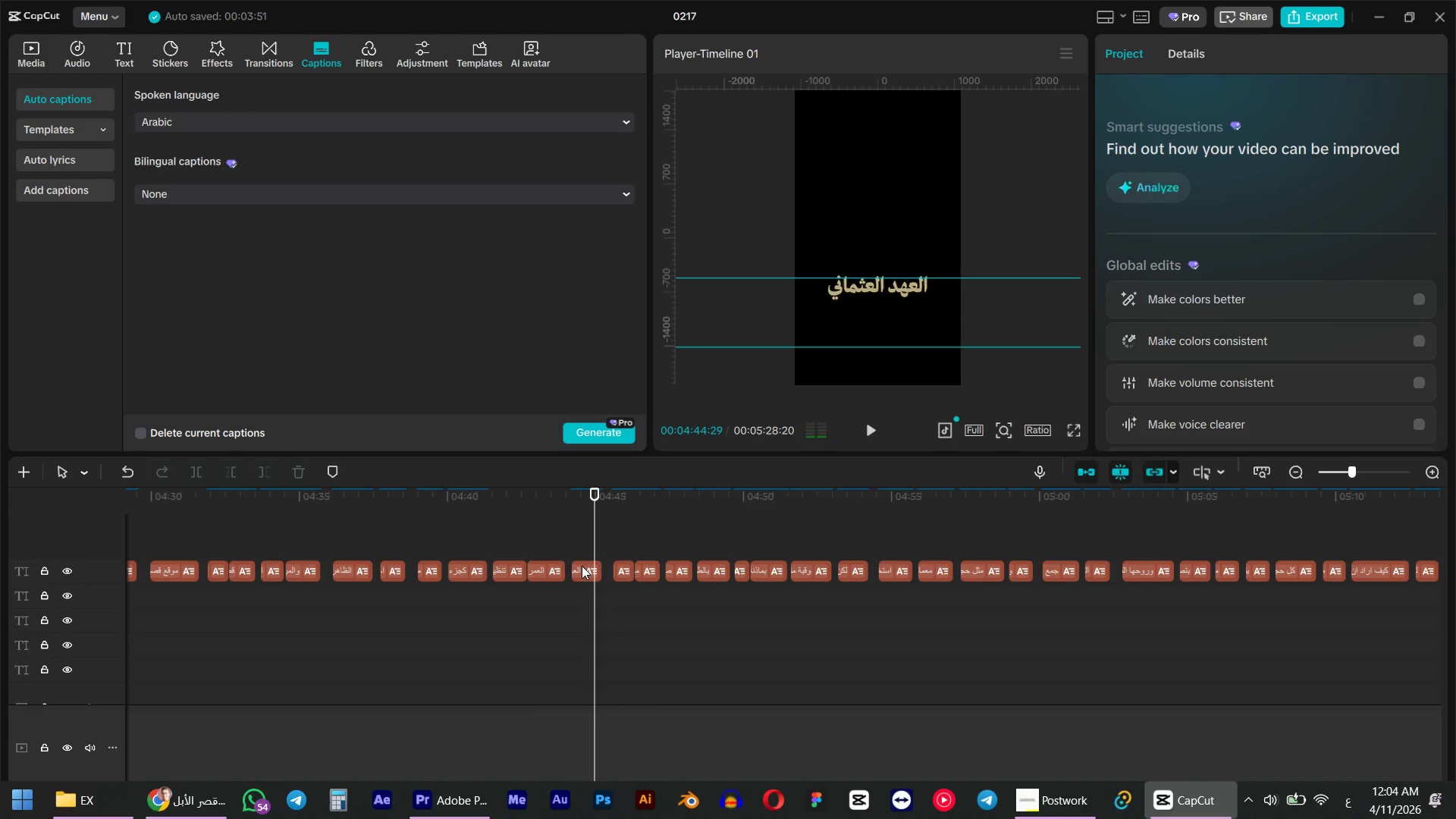 
left_click([582, 564])
 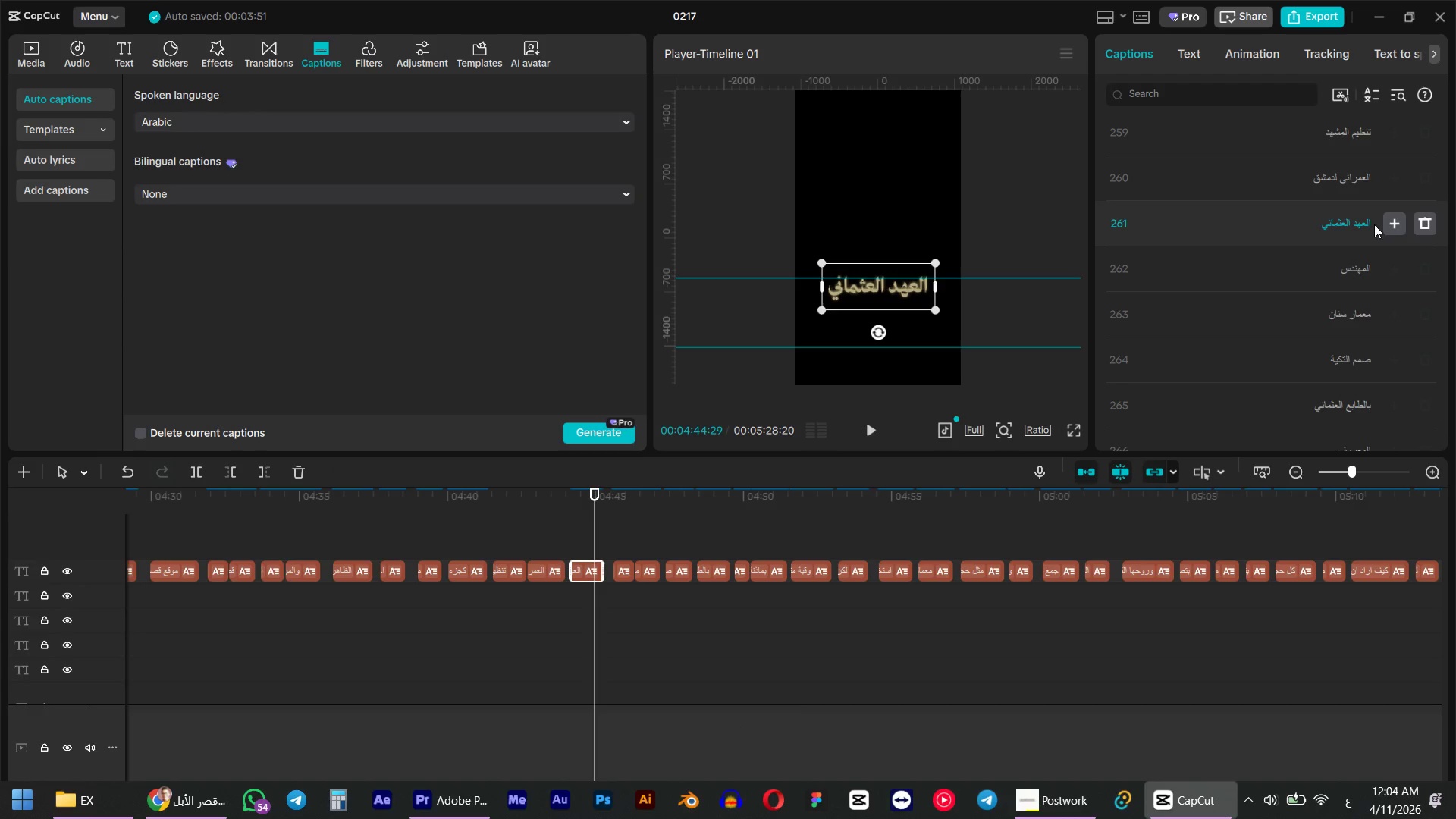 
left_click([1371, 221])
 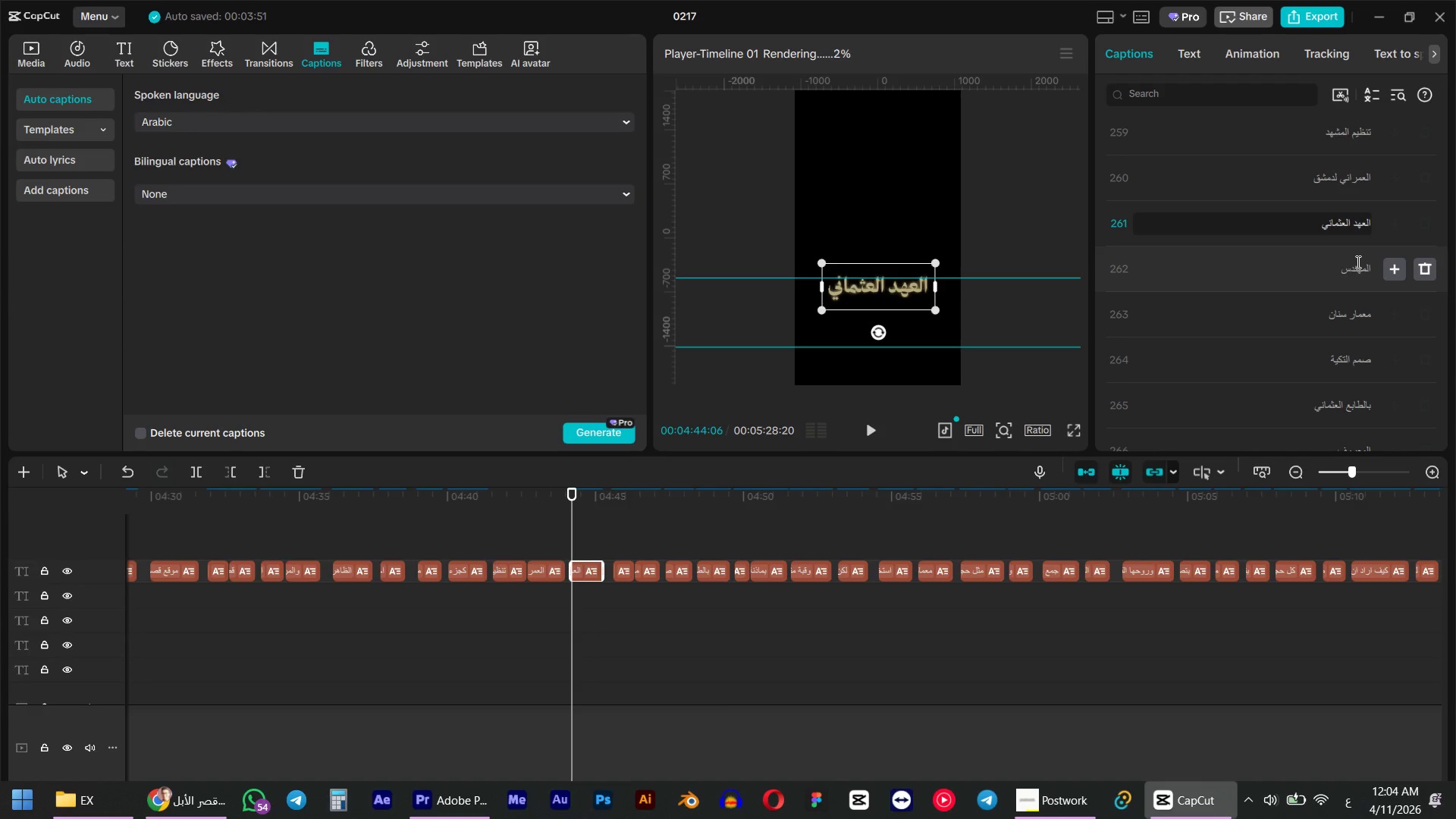 
type(td )
 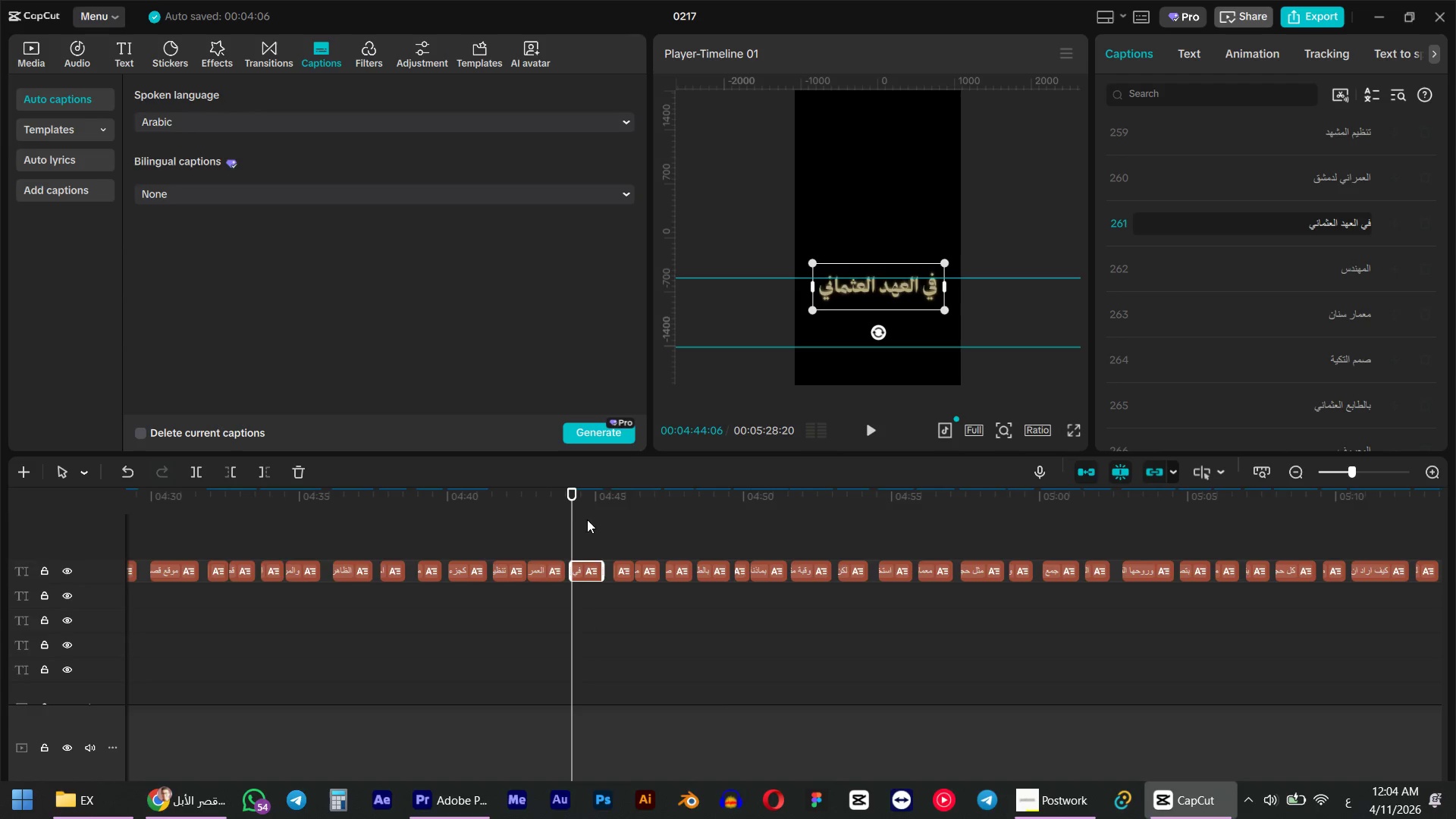 
left_click([557, 519])
 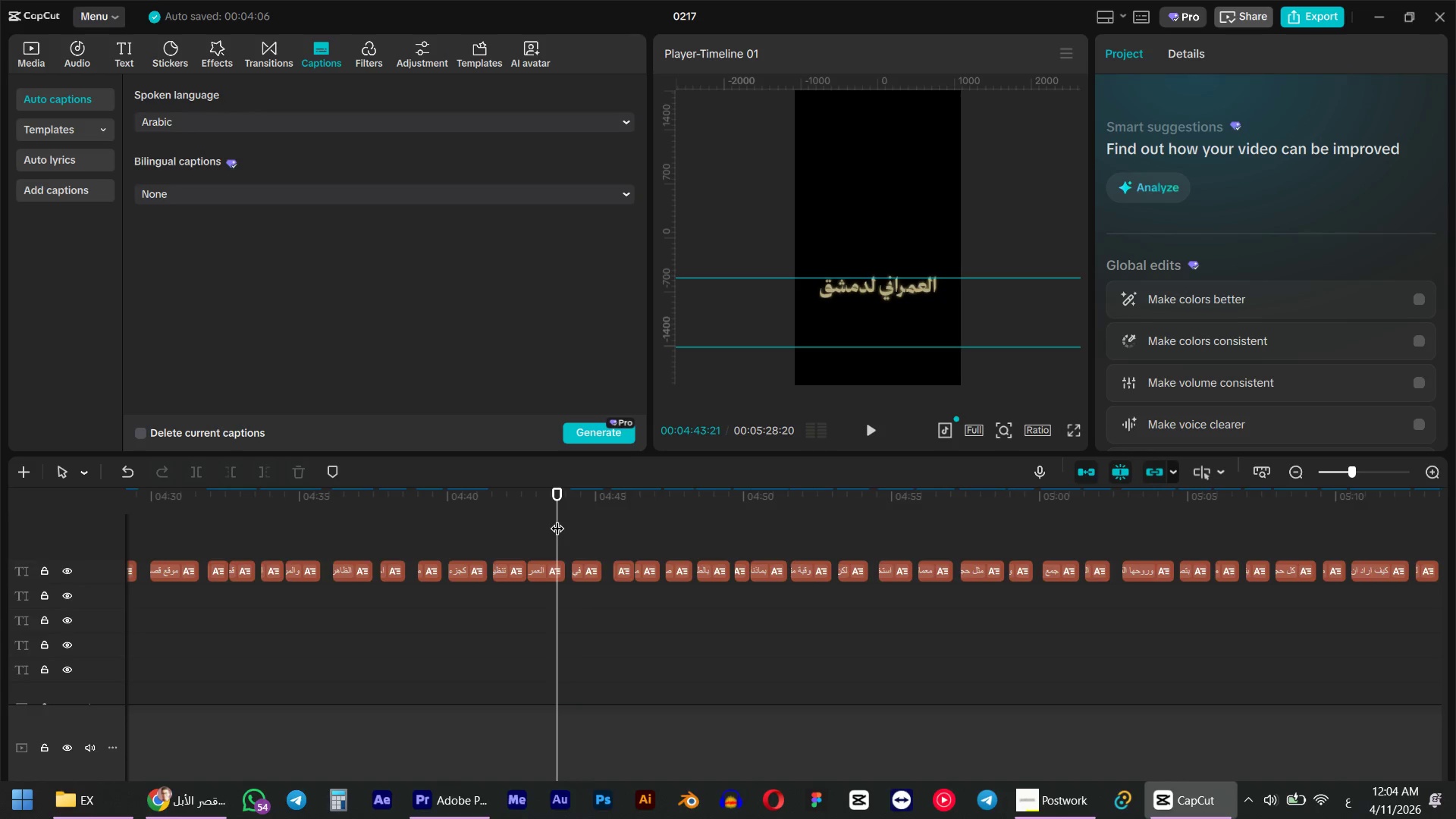 
key(Space)
 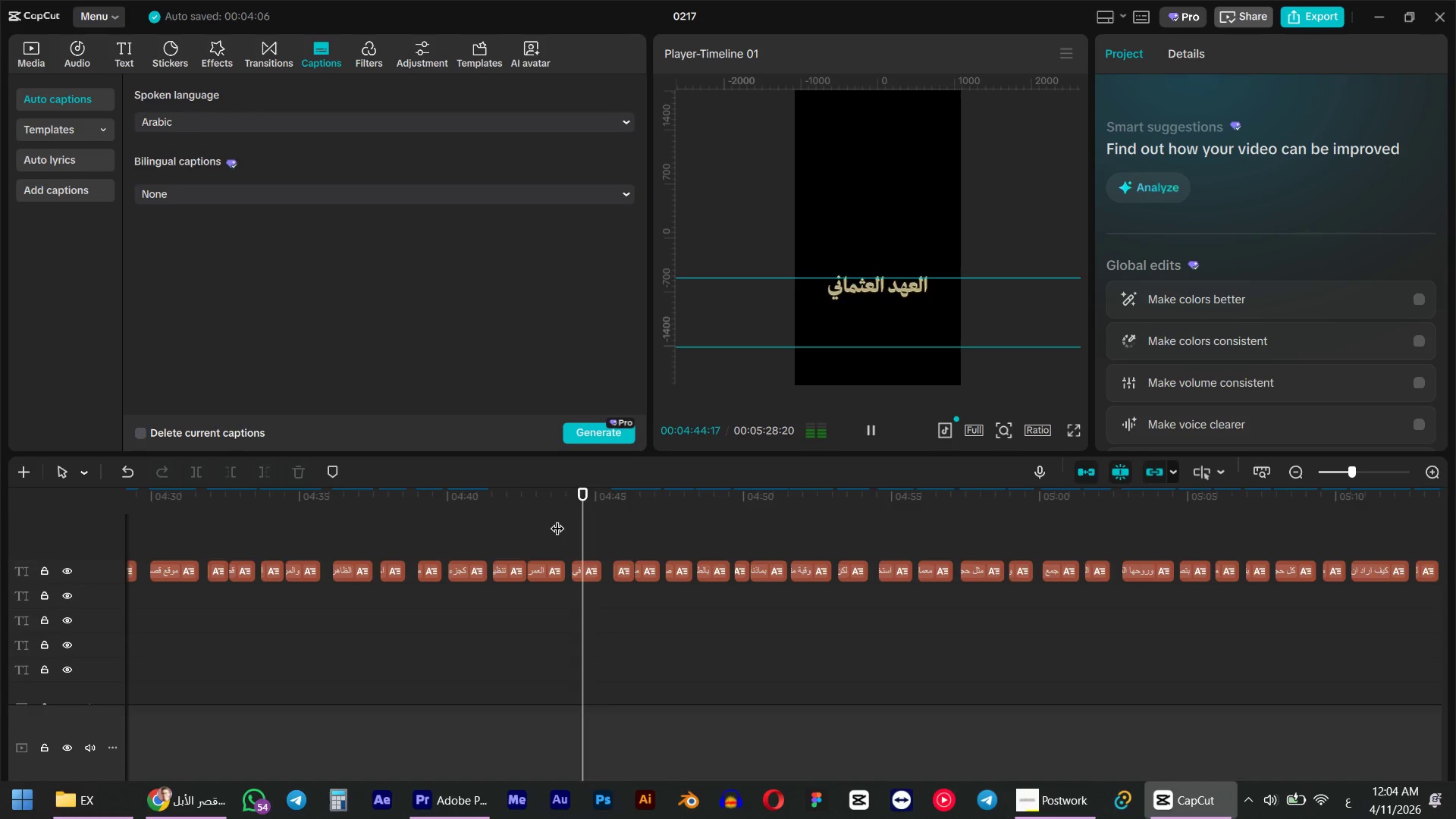 
key(Space)
 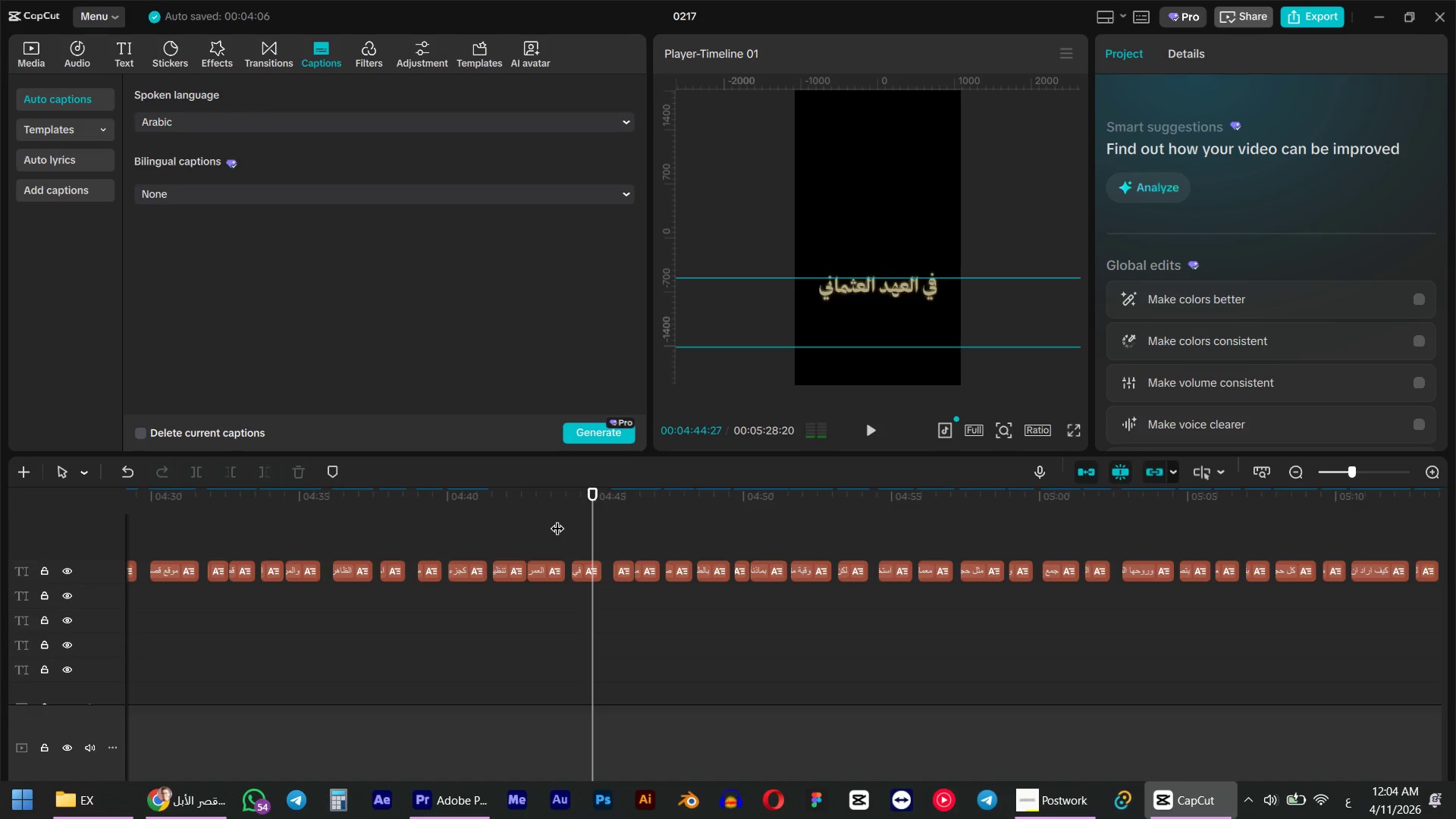 
left_click_drag(start_coordinate=[557, 519], to_coordinate=[549, 519])
 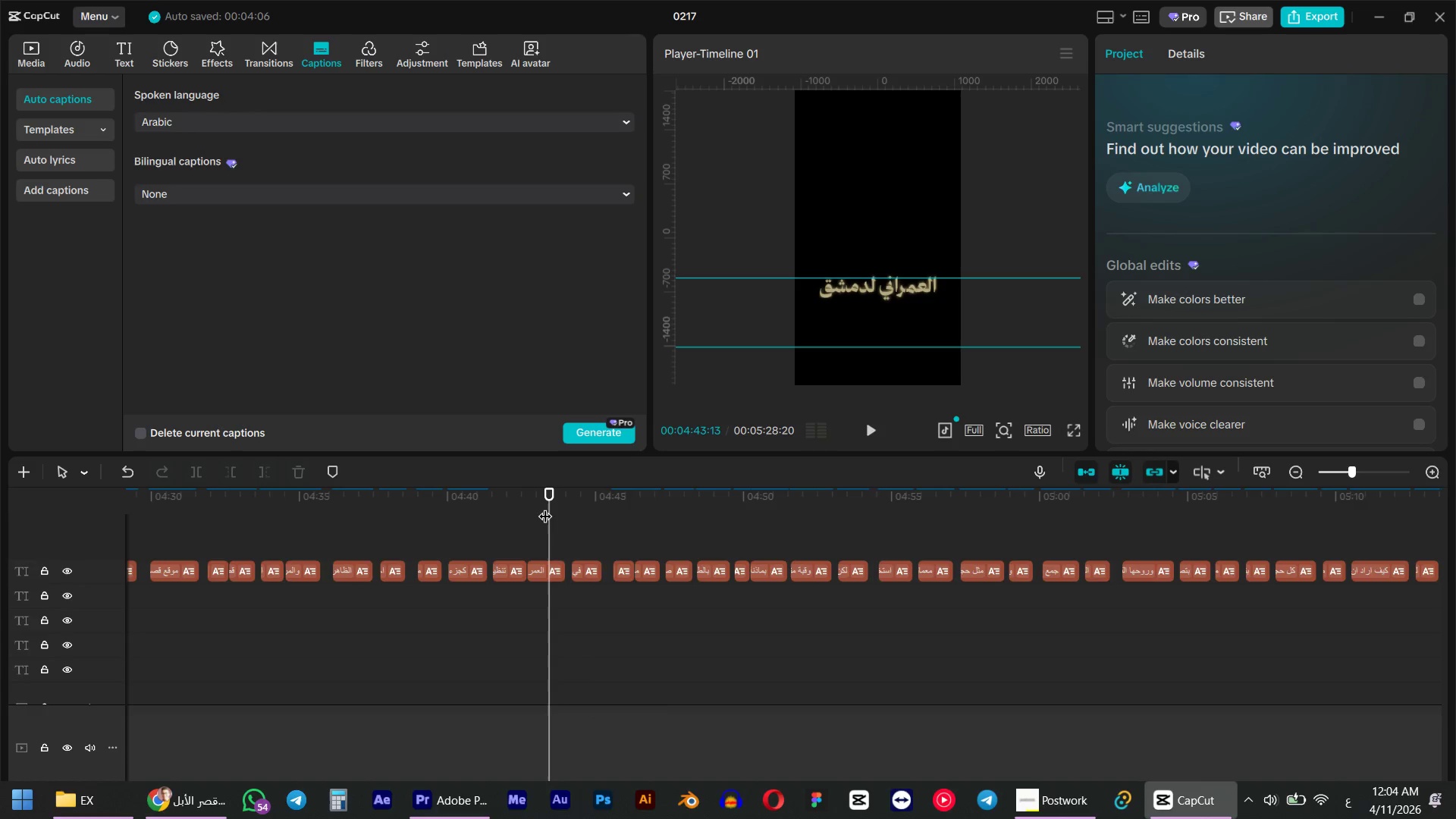 
key(Space)
 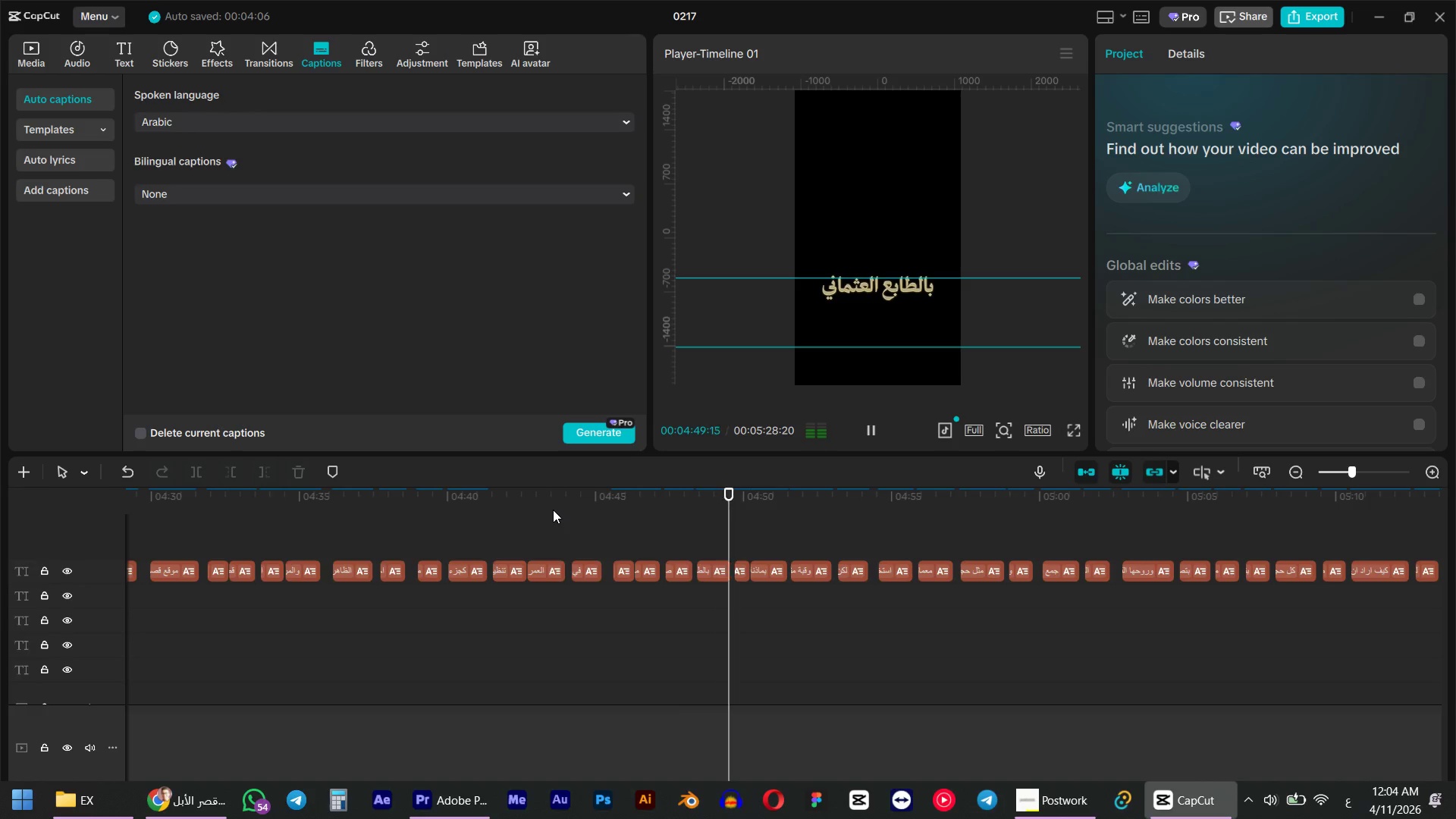 
wait(11.17)
 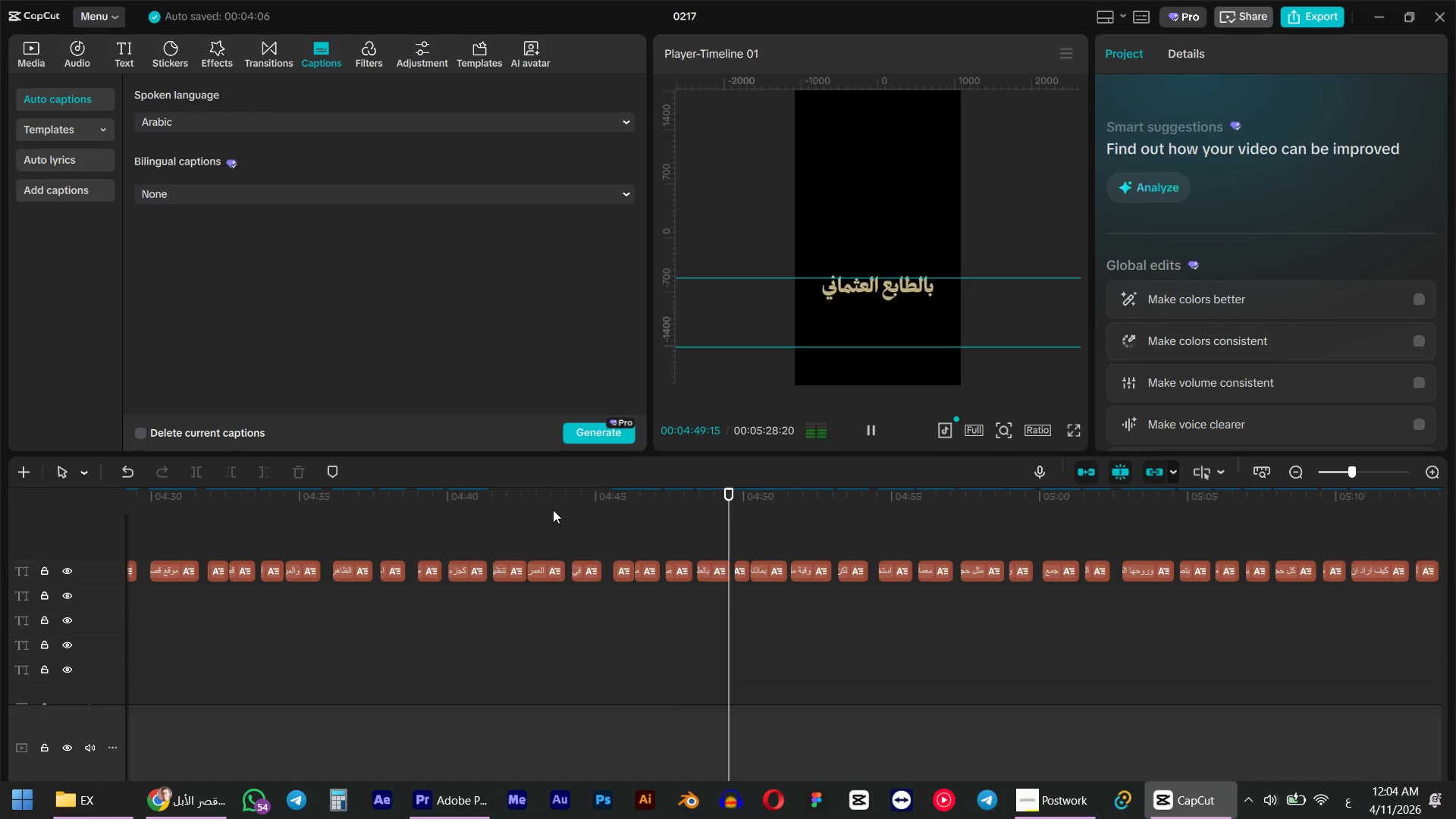 
key(Space)
 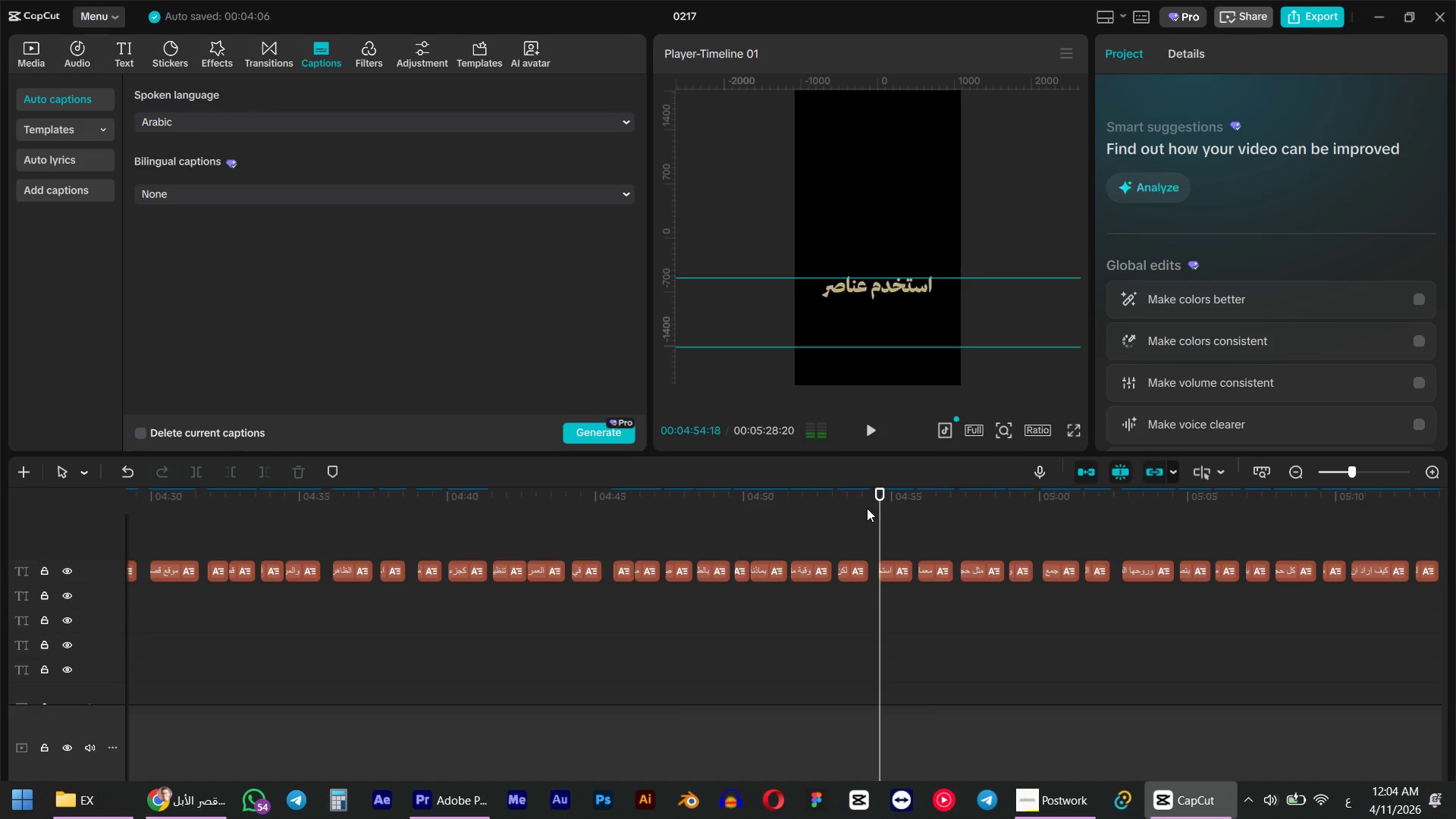 
left_click([850, 509])
 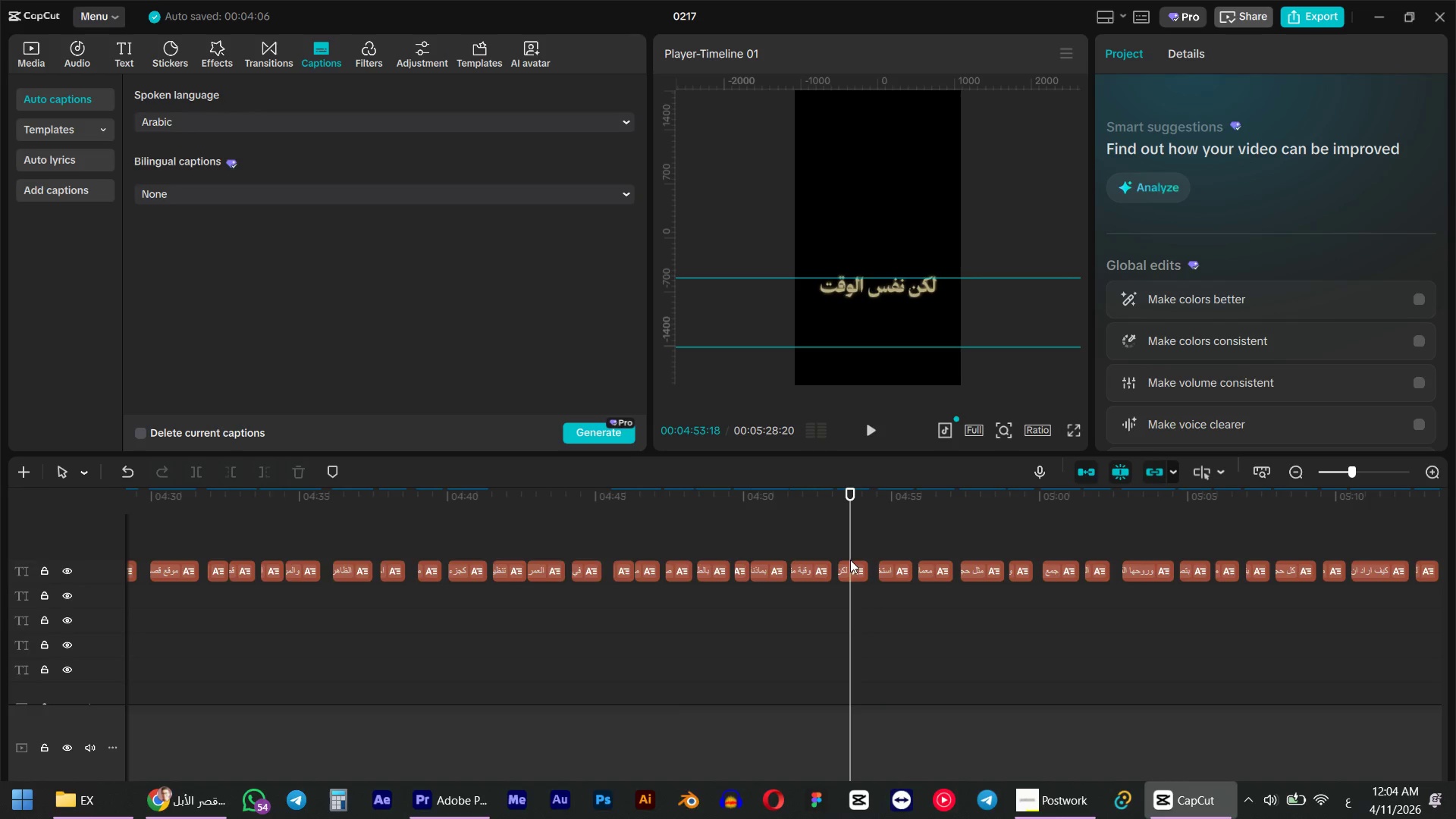 
left_click([853, 576])
 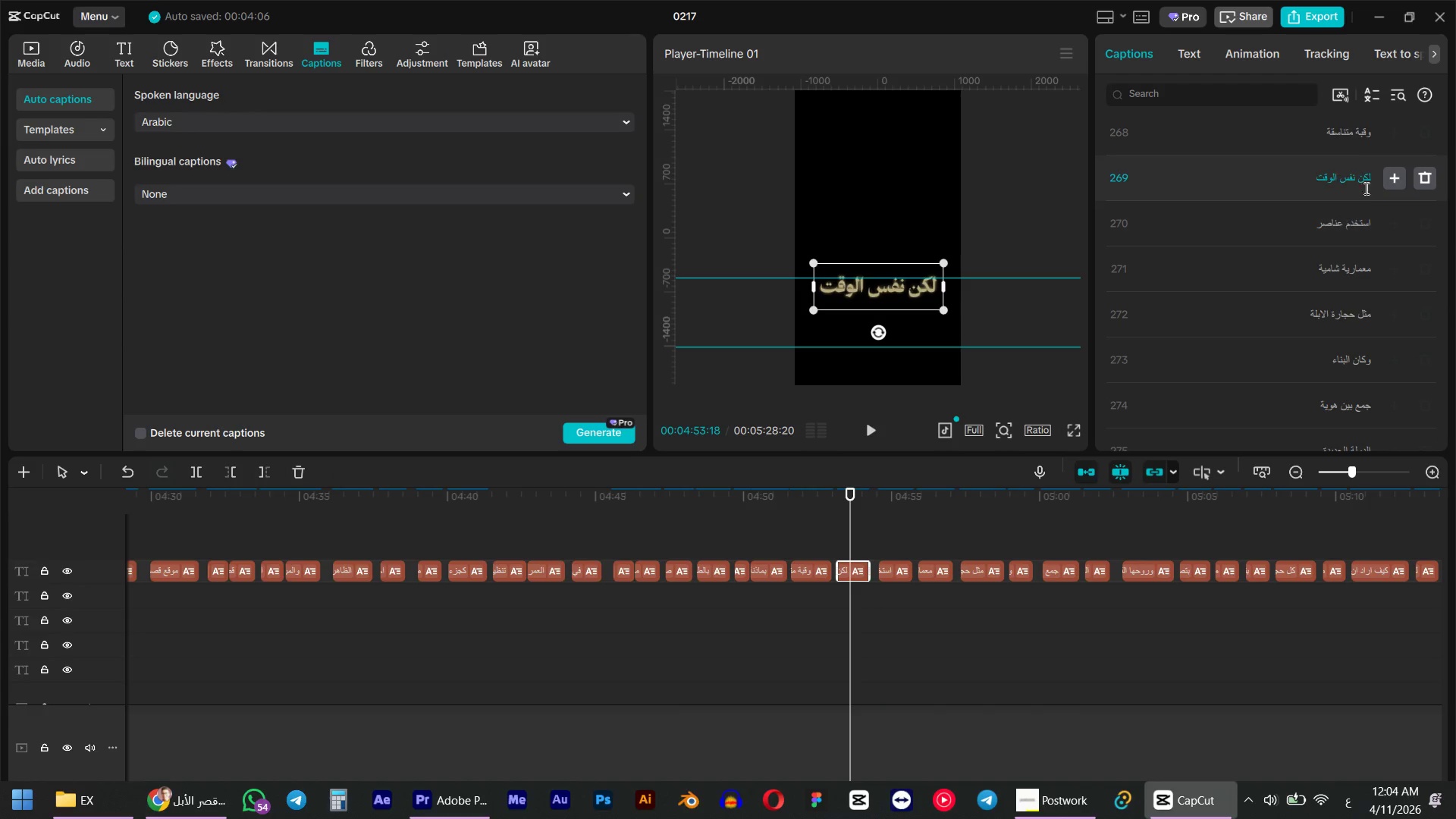 
left_click([1356, 172])
 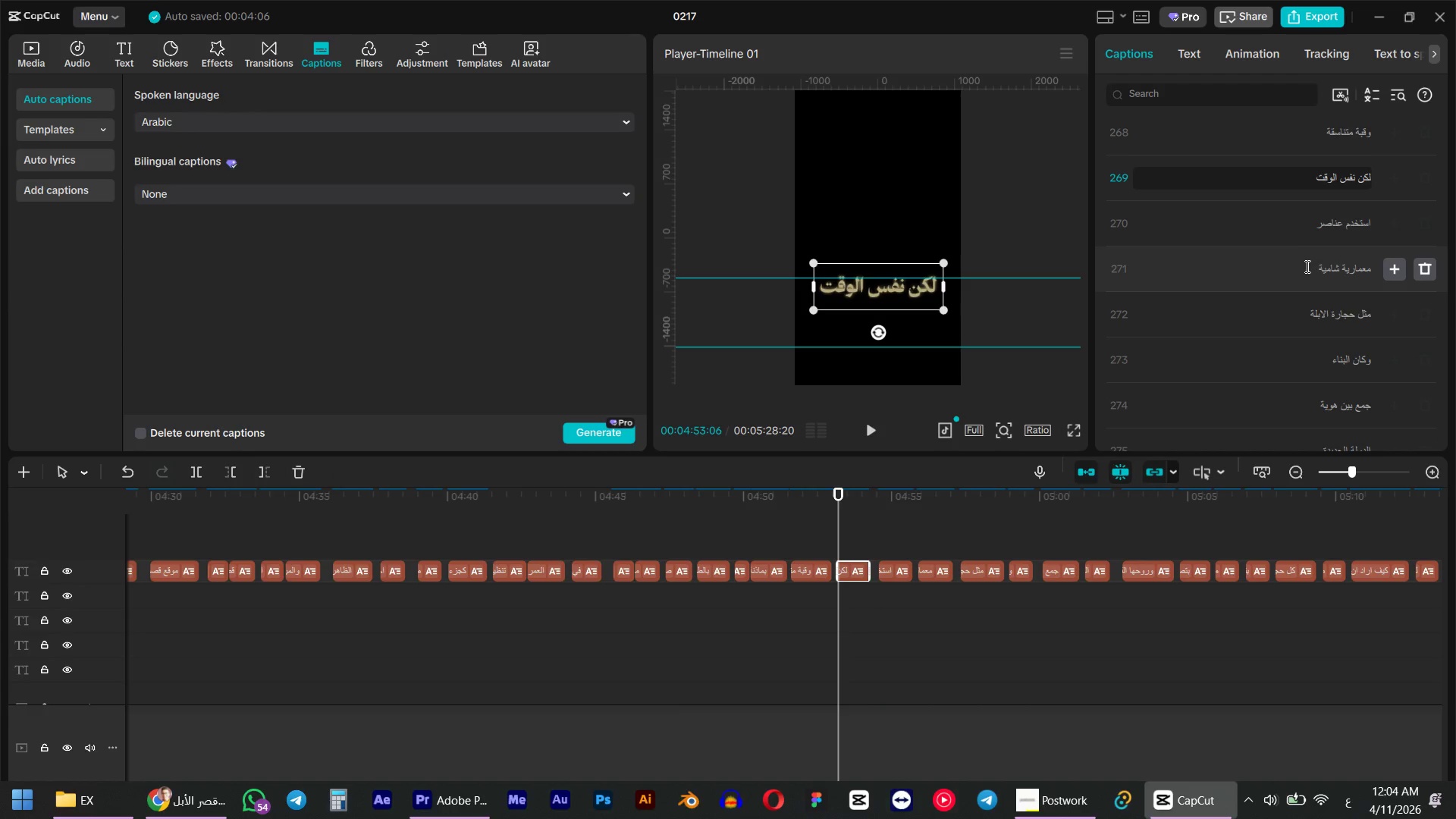 
type(td )
key(Backspace)
key(Backspace)
type(n)
 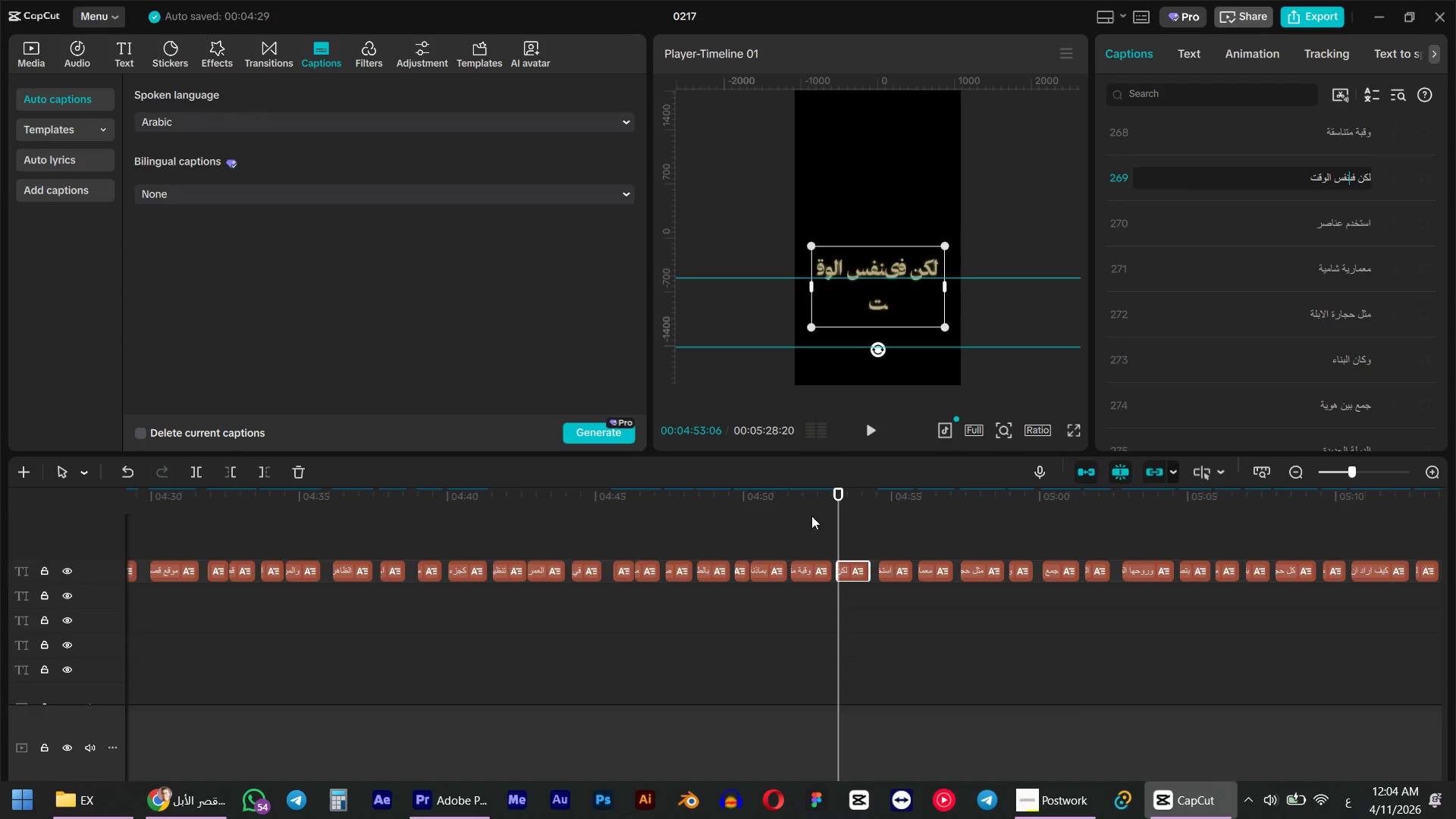 
key(Space)
 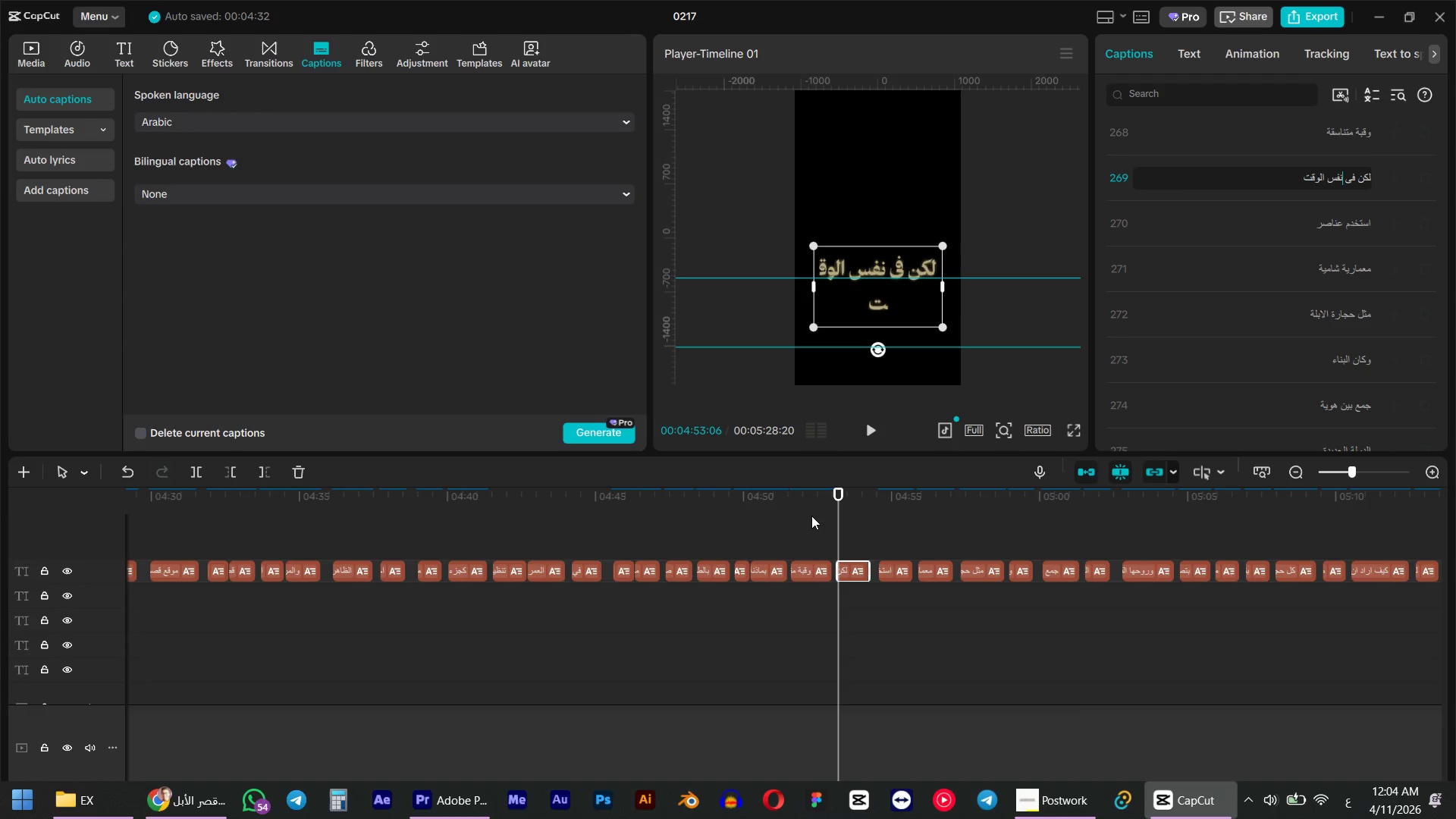 
left_click([814, 504])
 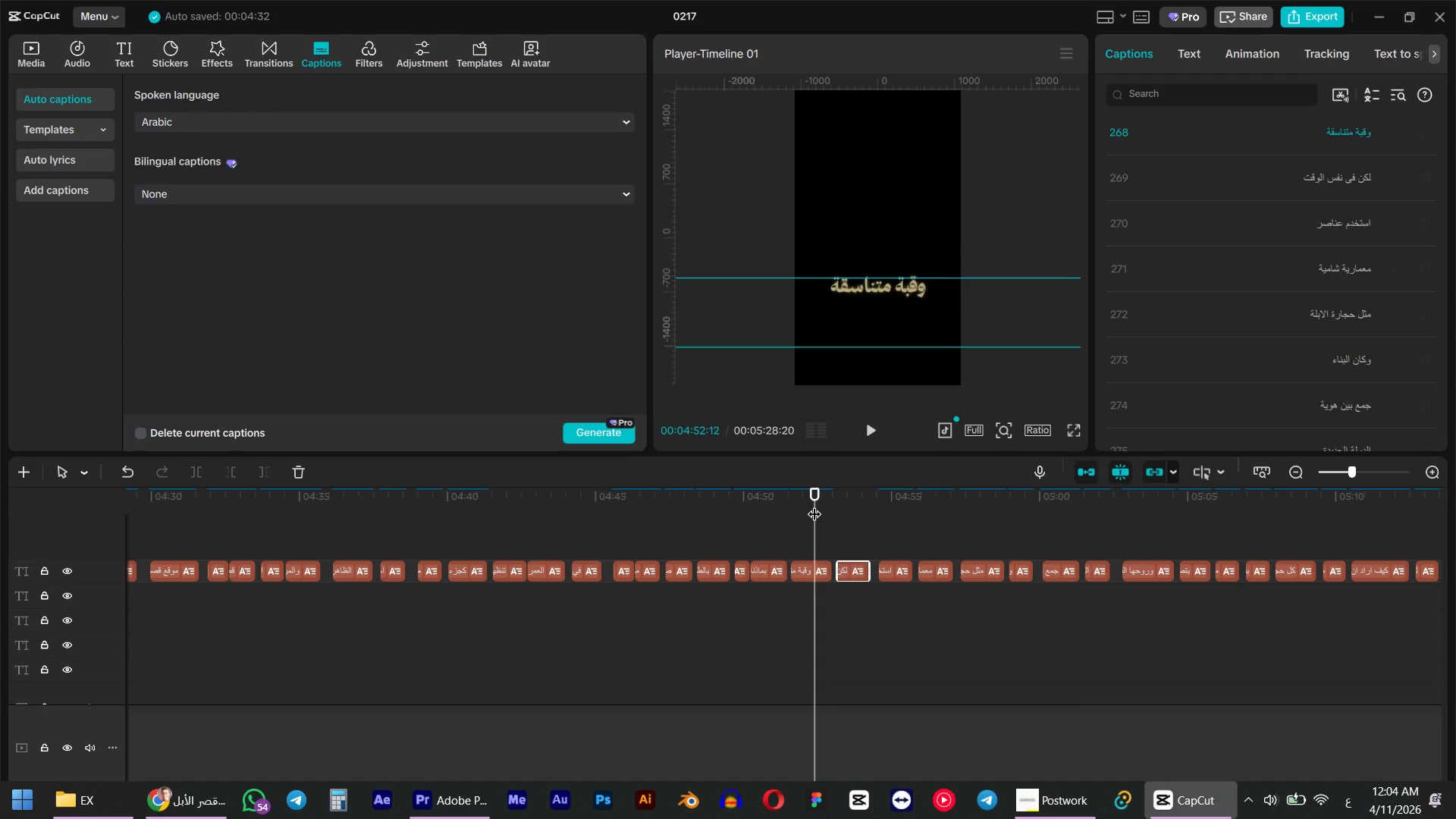 
key(Space)
 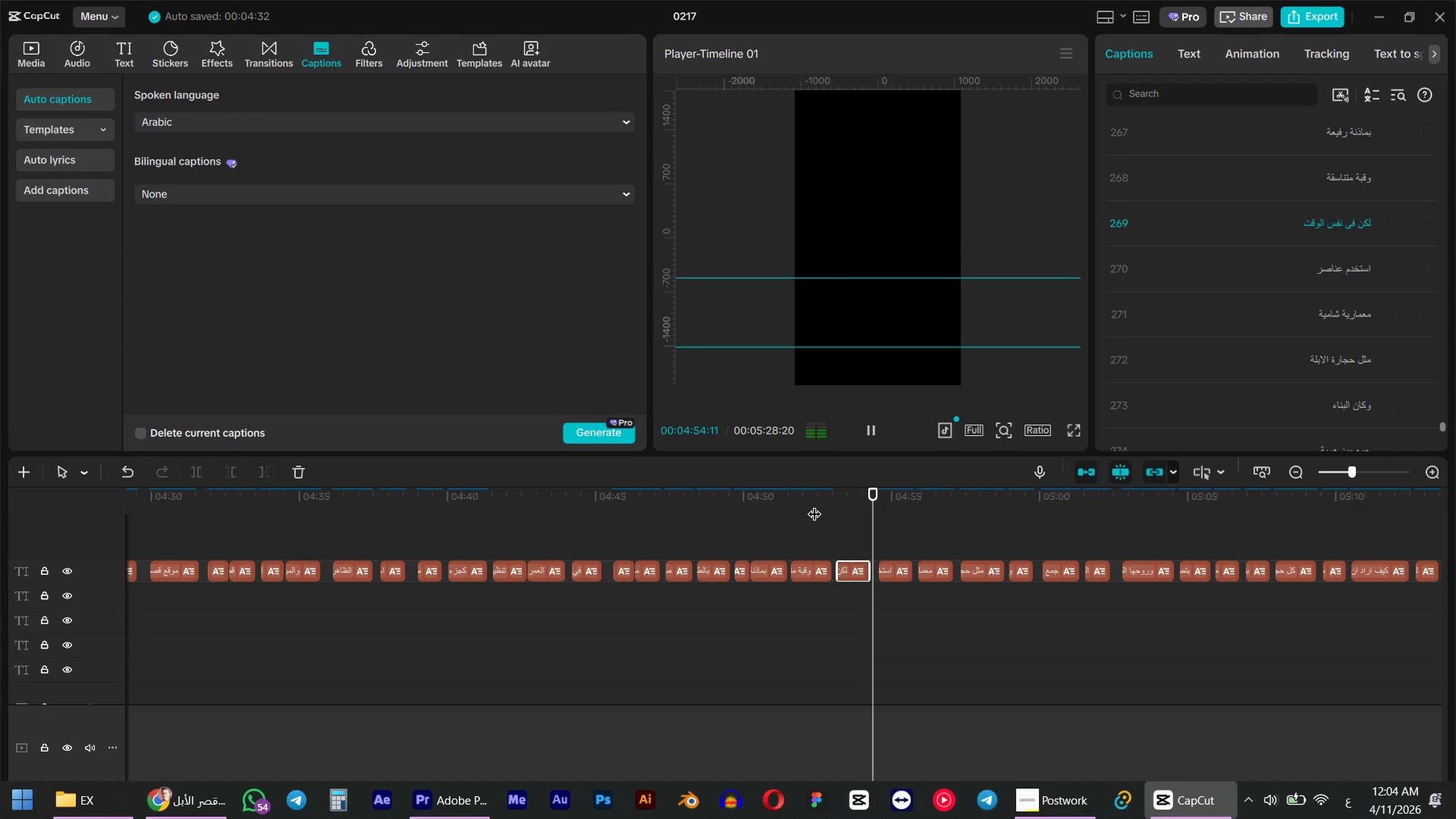 
key(Space)
 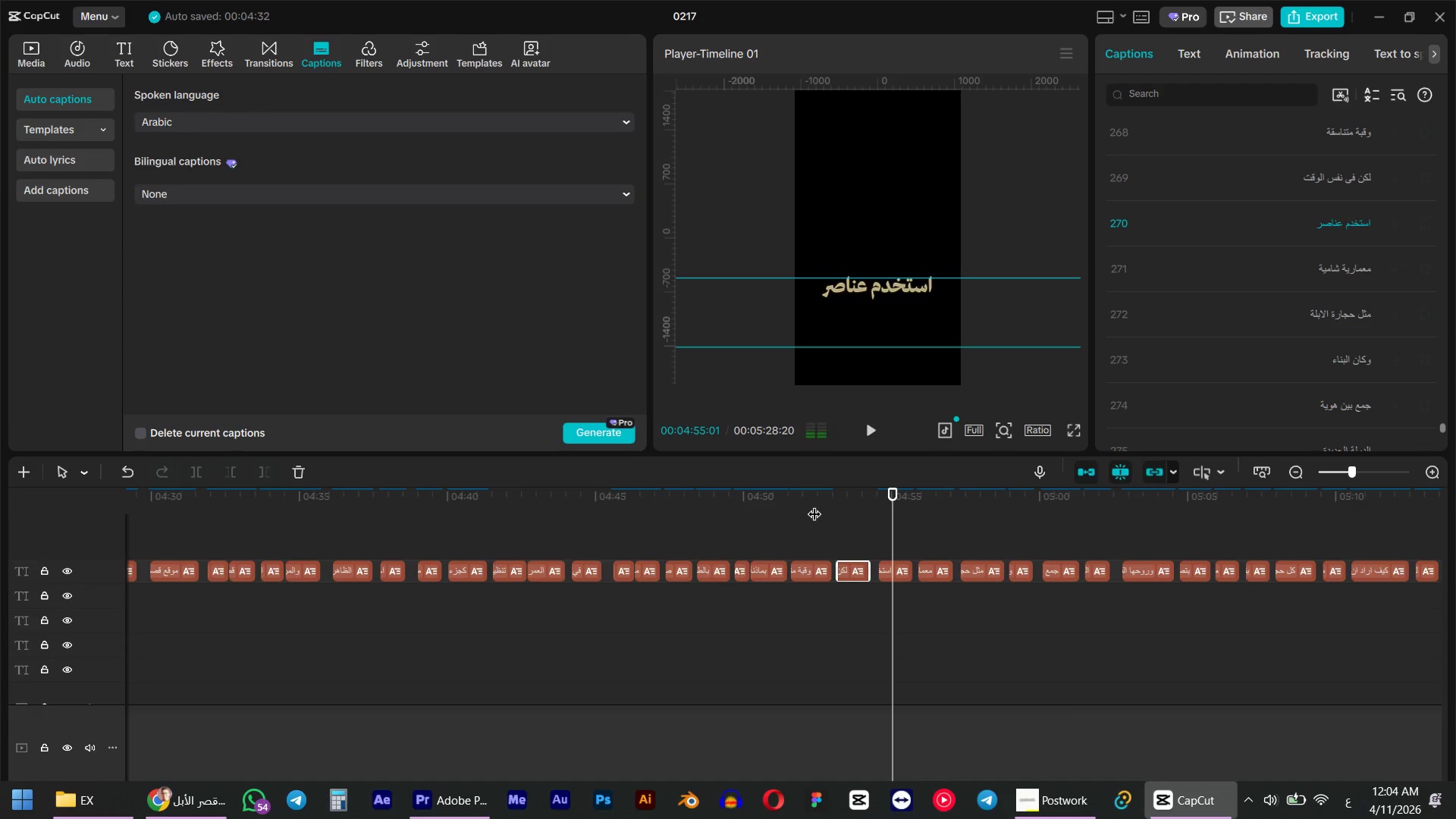 
left_click([814, 504])
 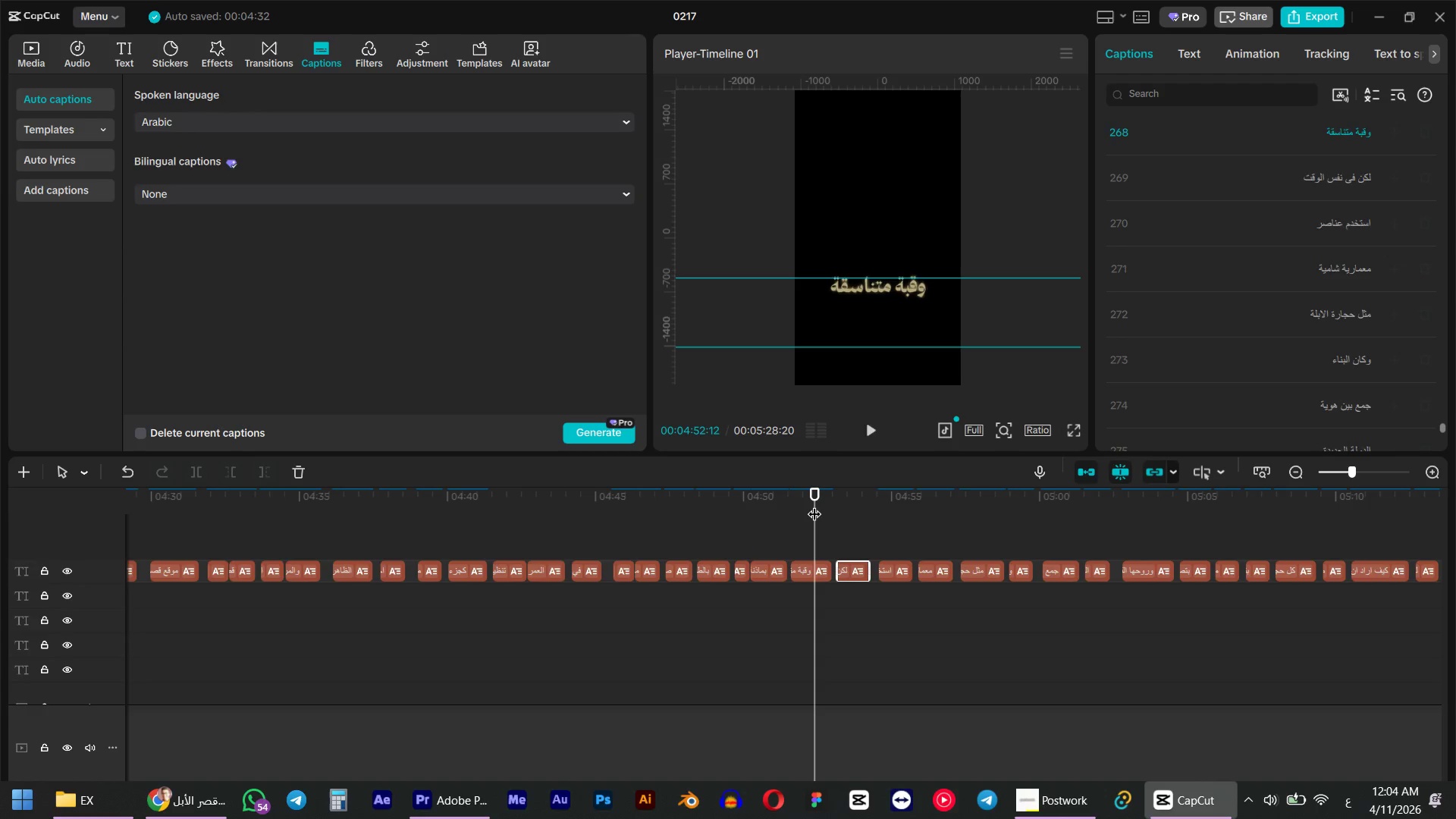 
key(Space)
 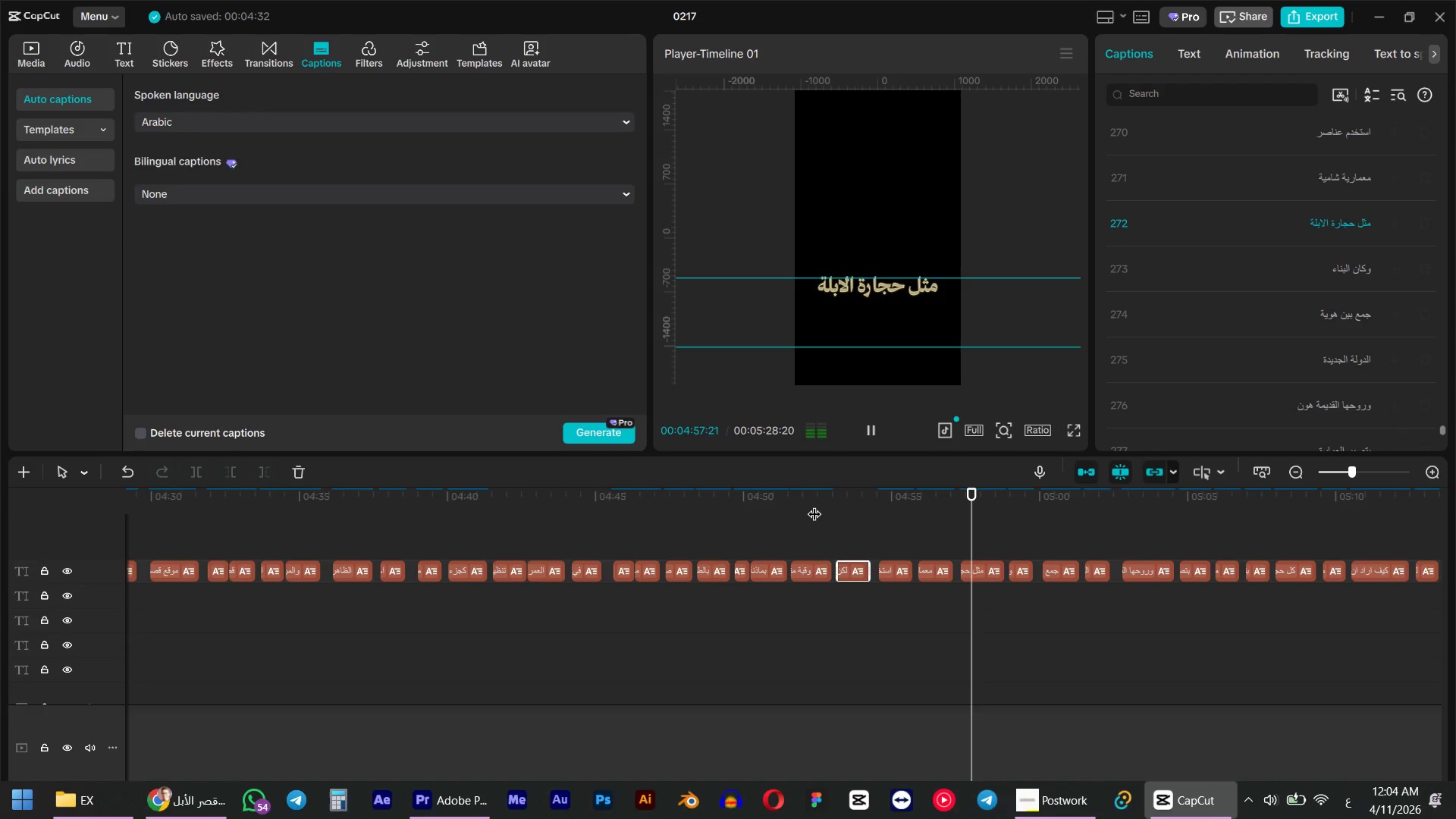 
wait(7.12)
 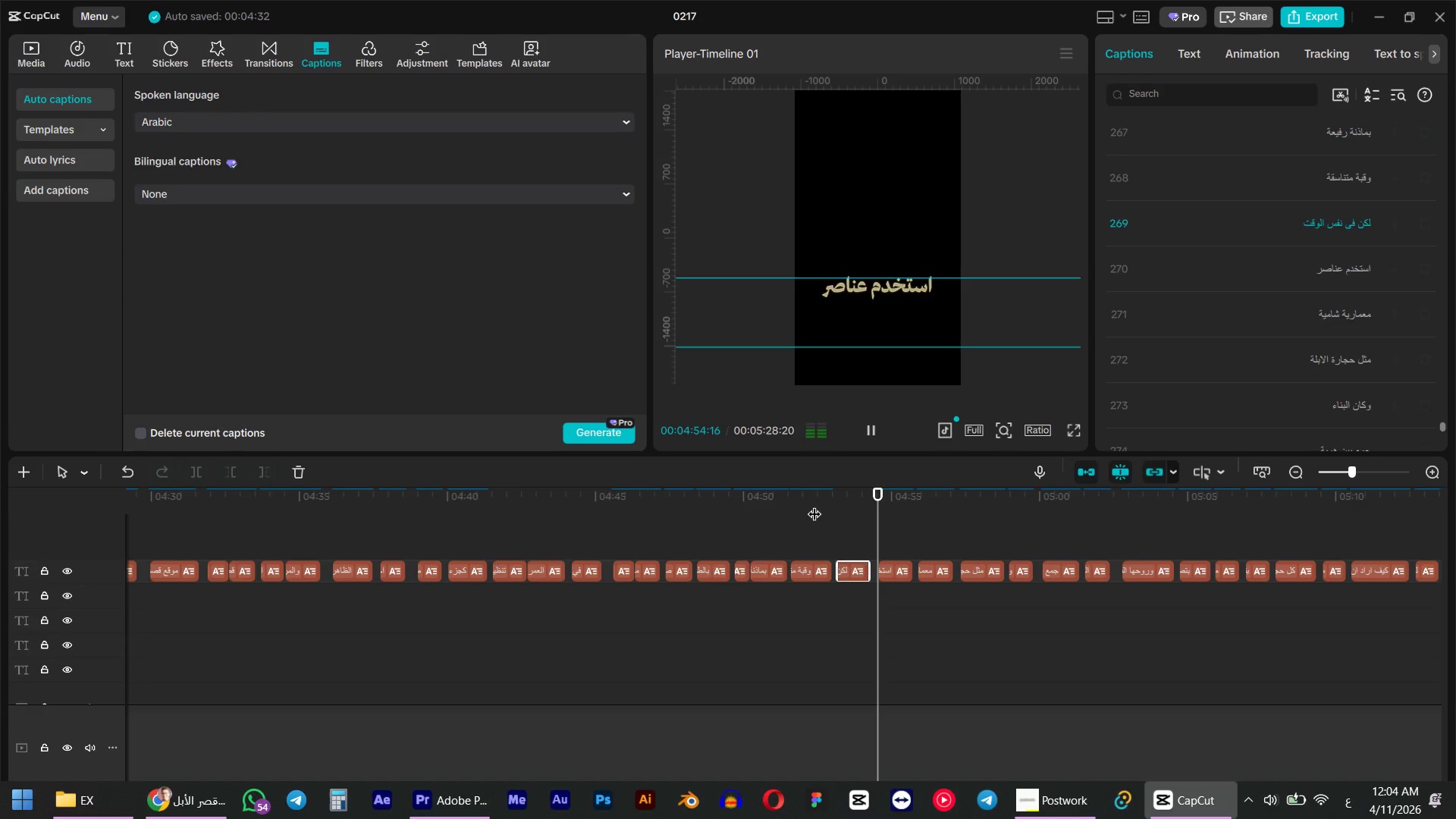 
key(Space)
 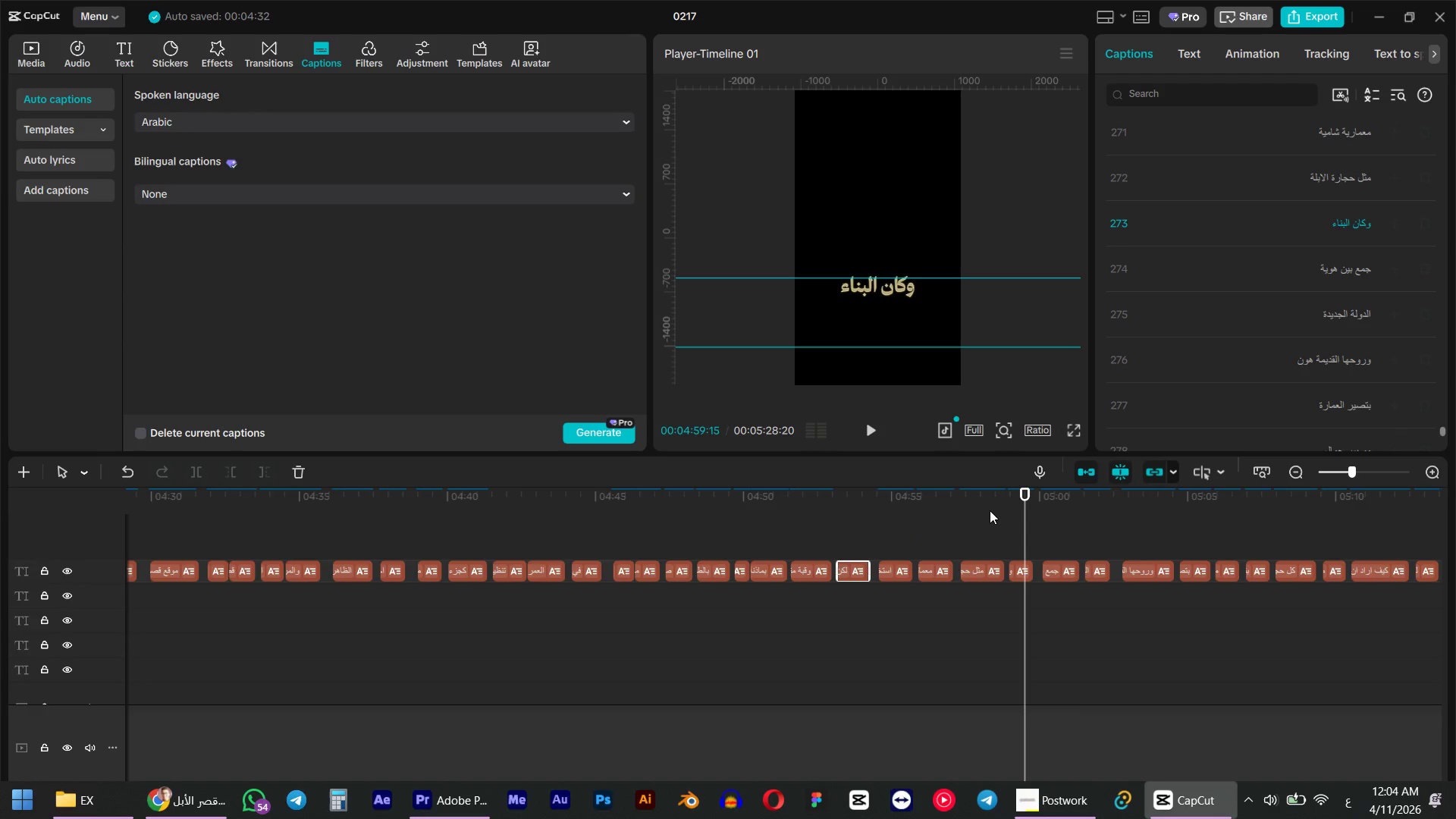 
left_click([990, 510])
 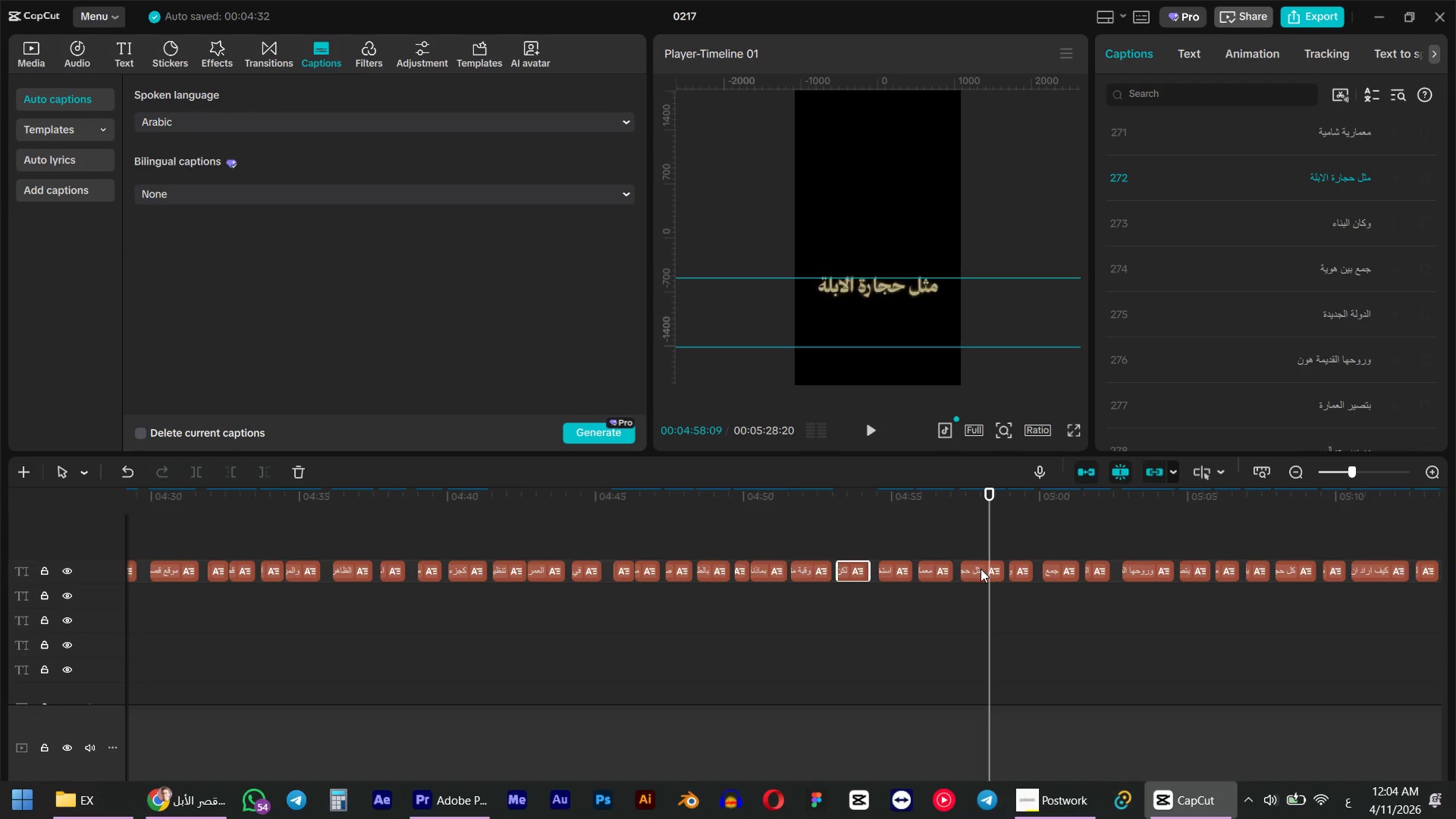 
left_click([981, 570])
 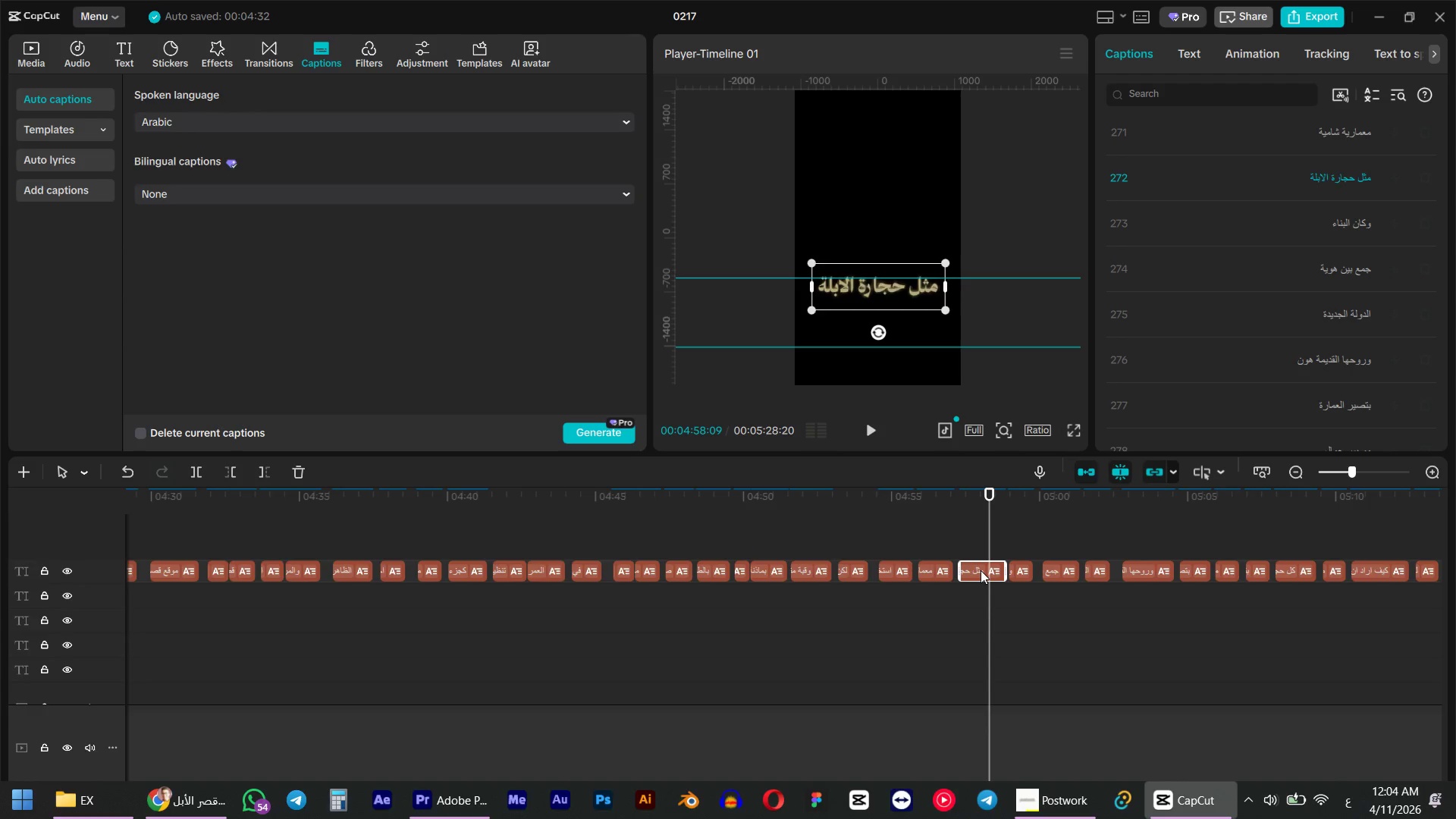 
key(Tab)
 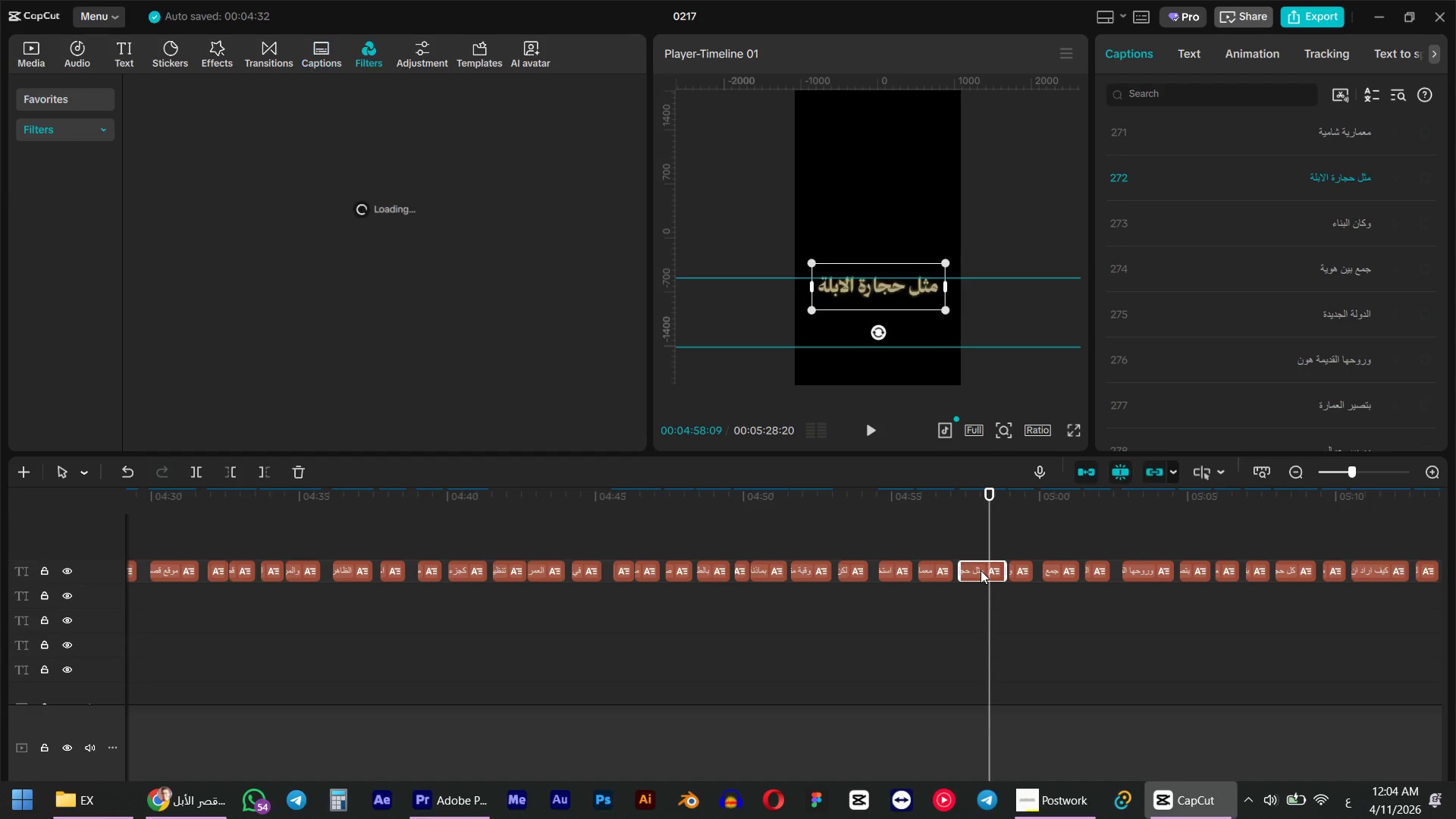 
key(Alt+AltLeft)
 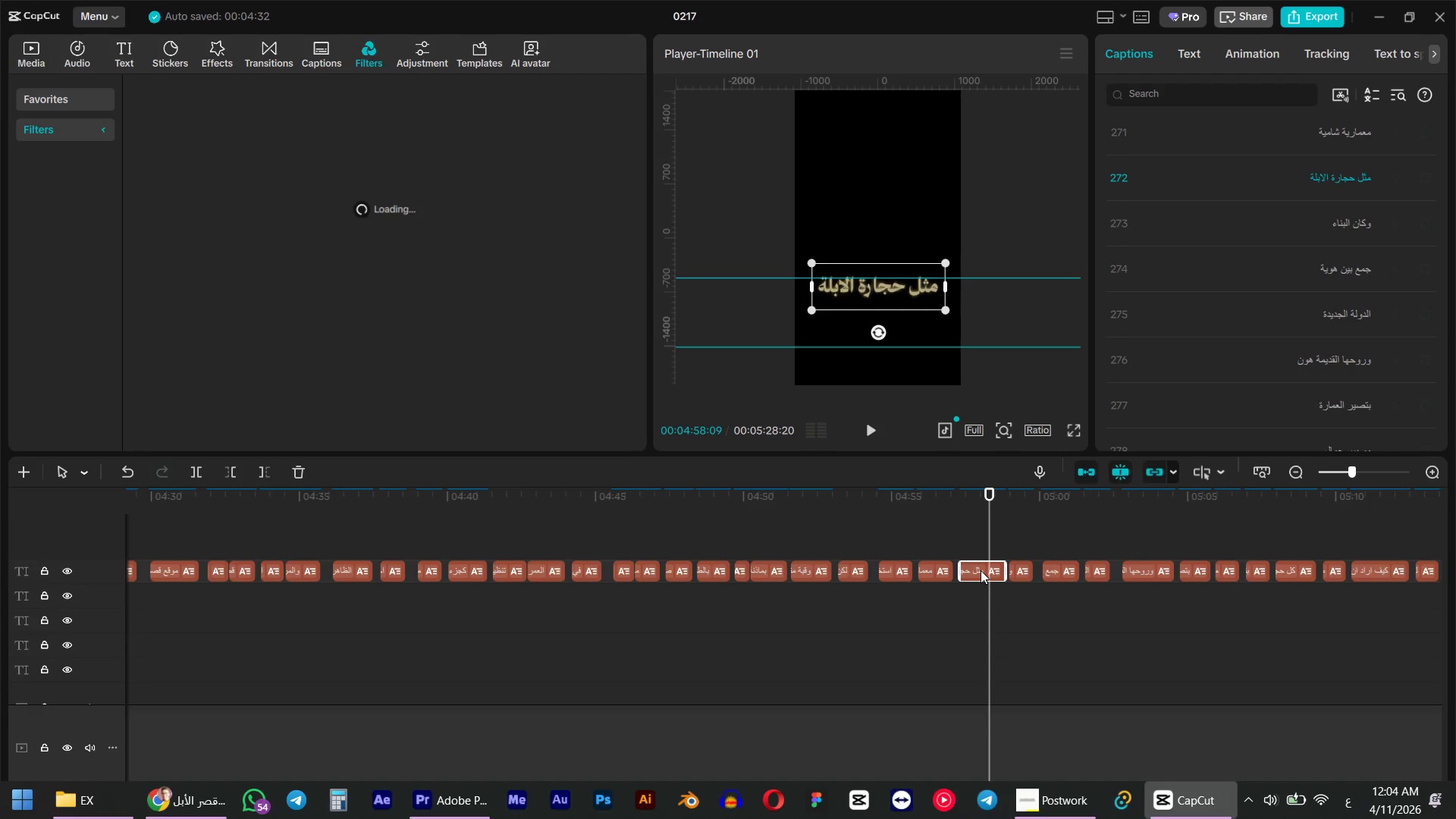 
key(Alt+Tab)
 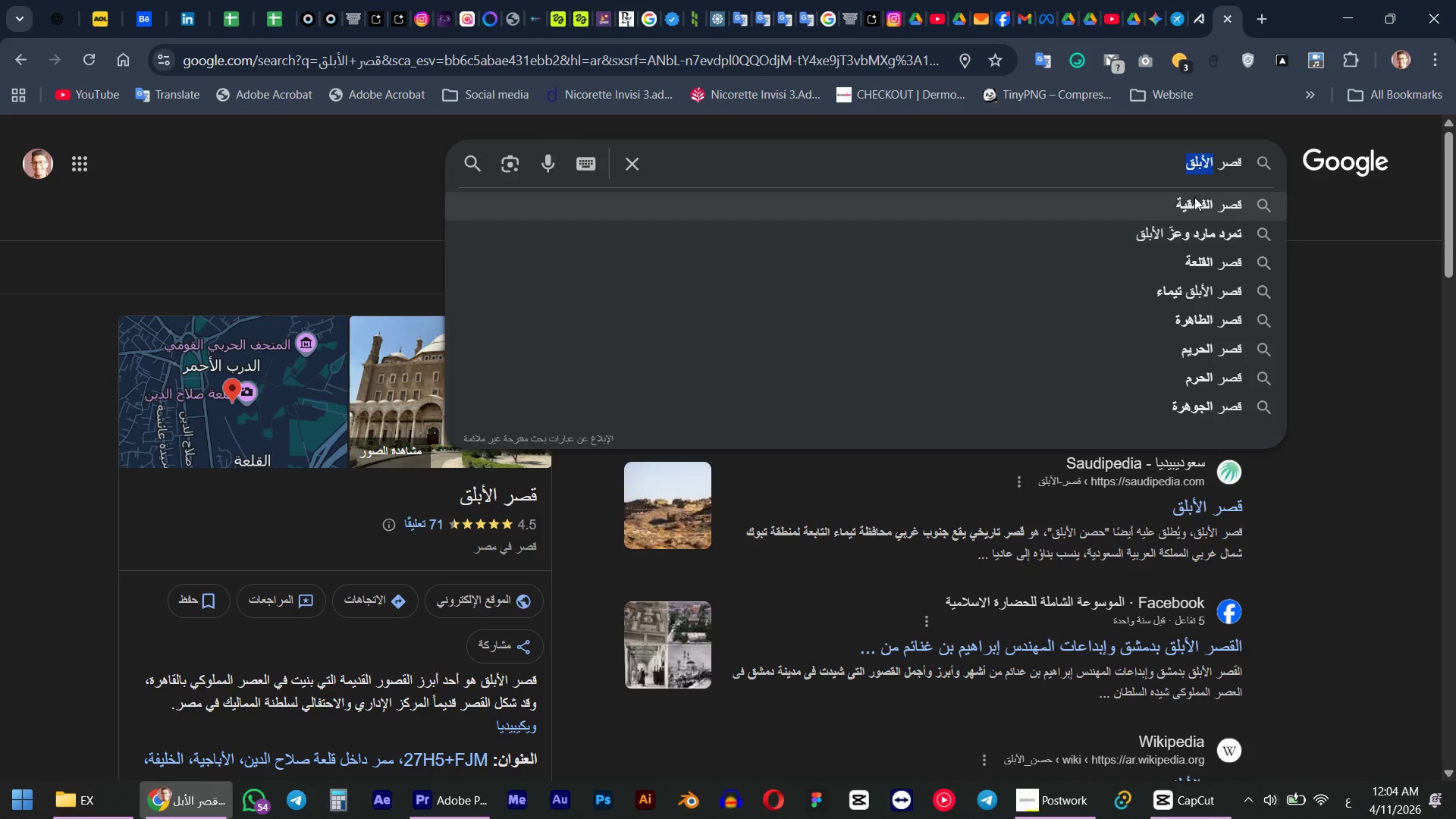 
key(Control+ControlLeft)
 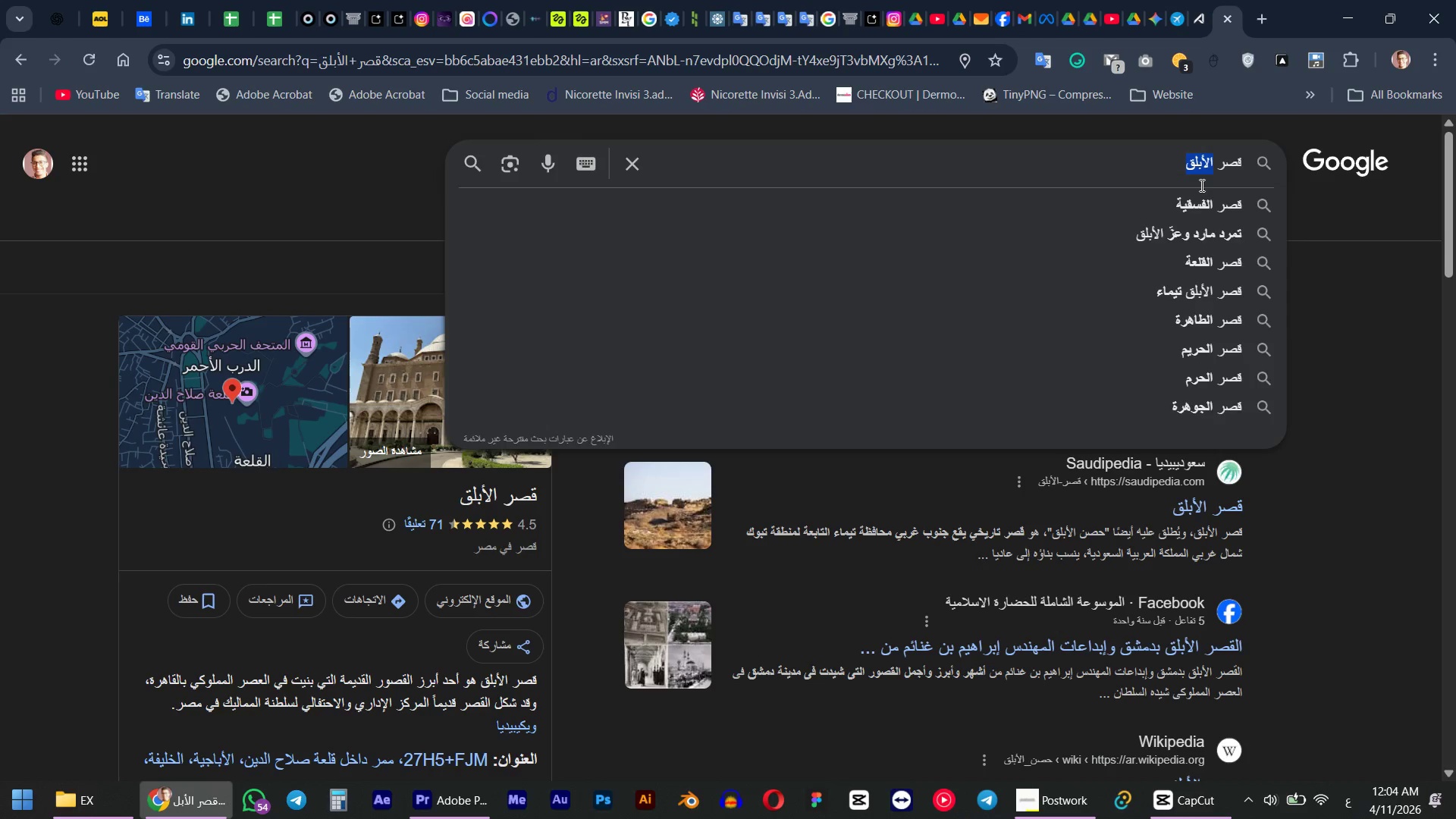 
key(Control+A)
 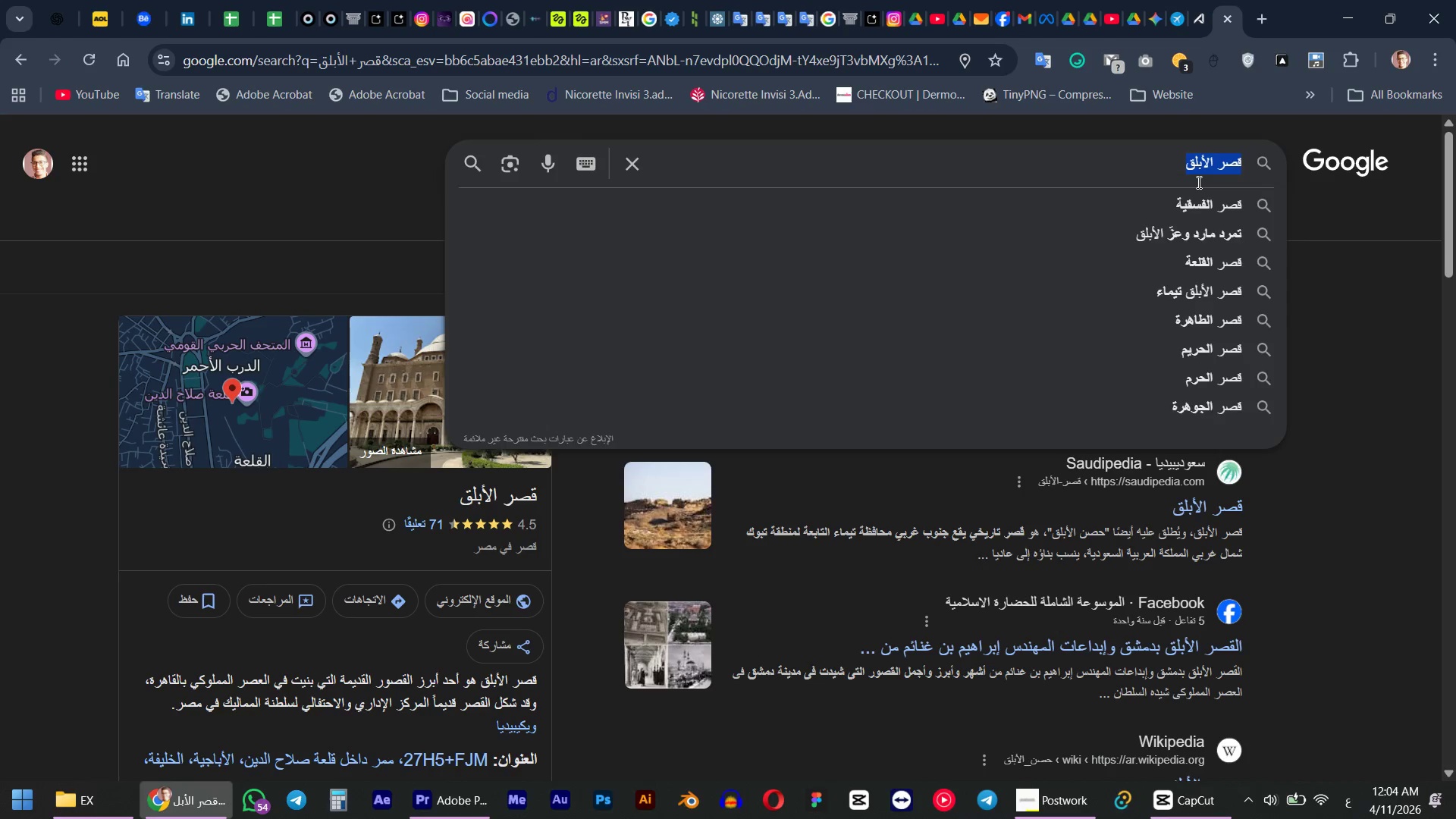 
type(p[hvm hghd)
key(Backspace)
type(f)
 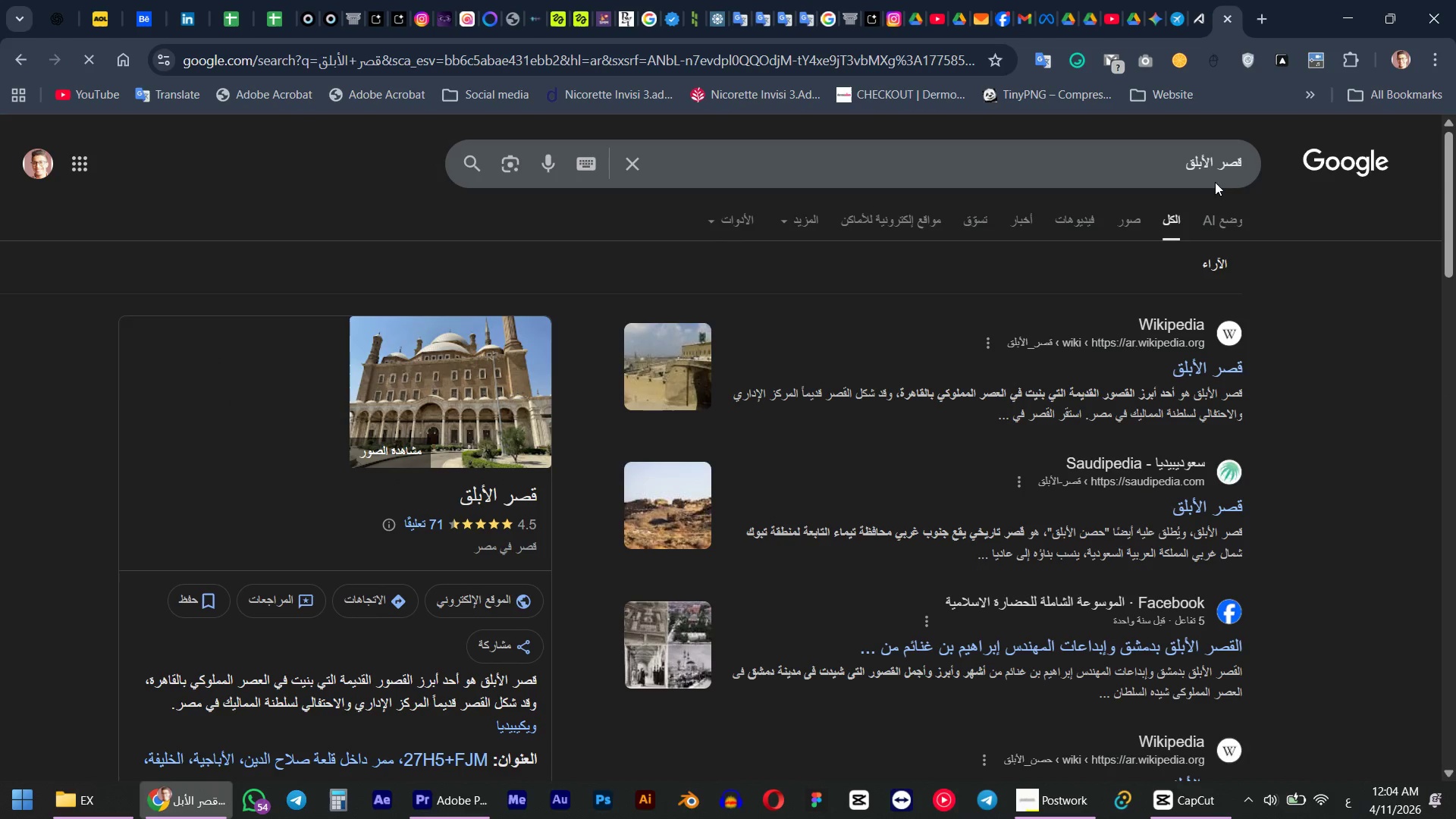 
double_click([1170, 172])
 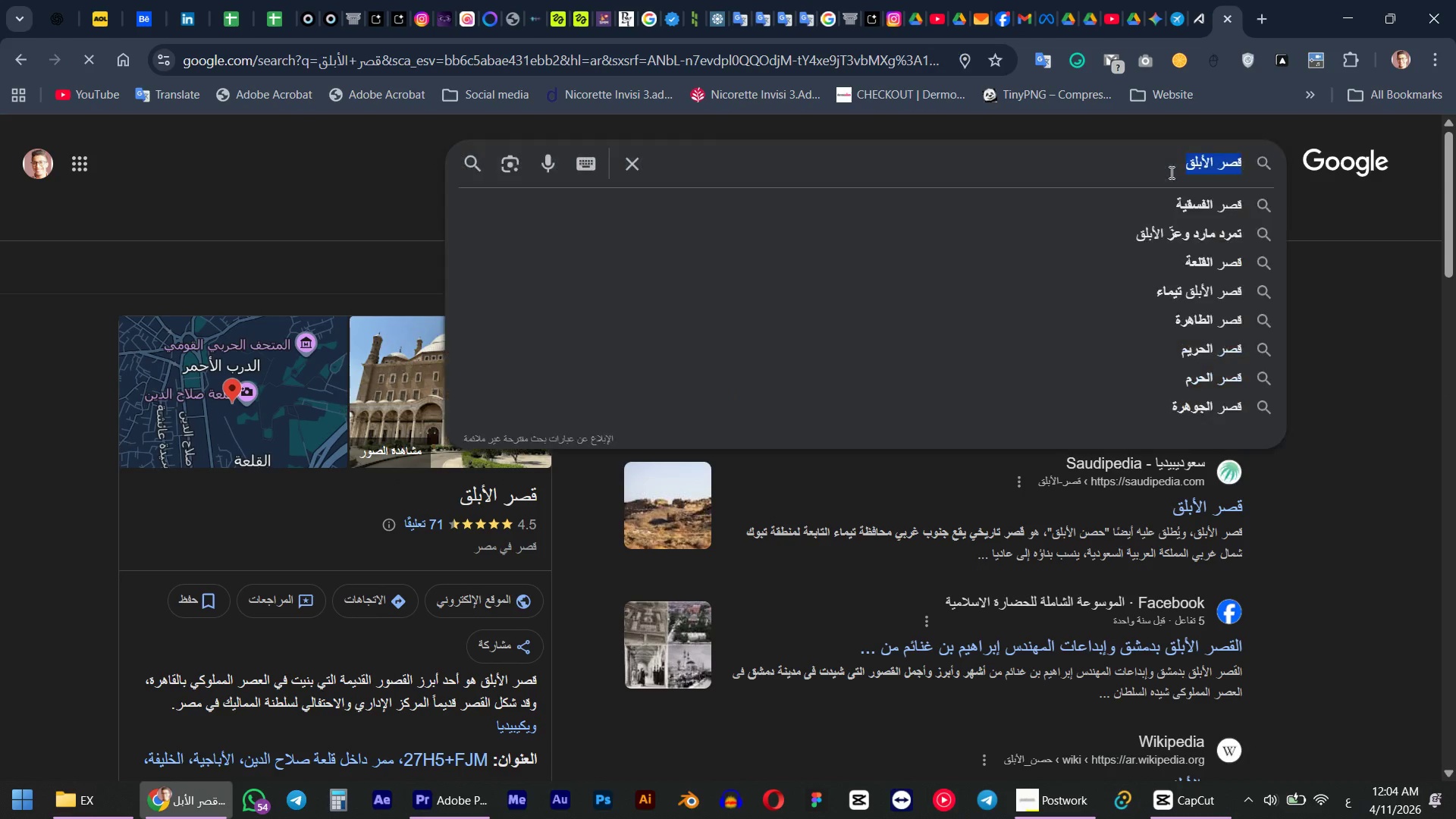 
triple_click([1170, 172])
 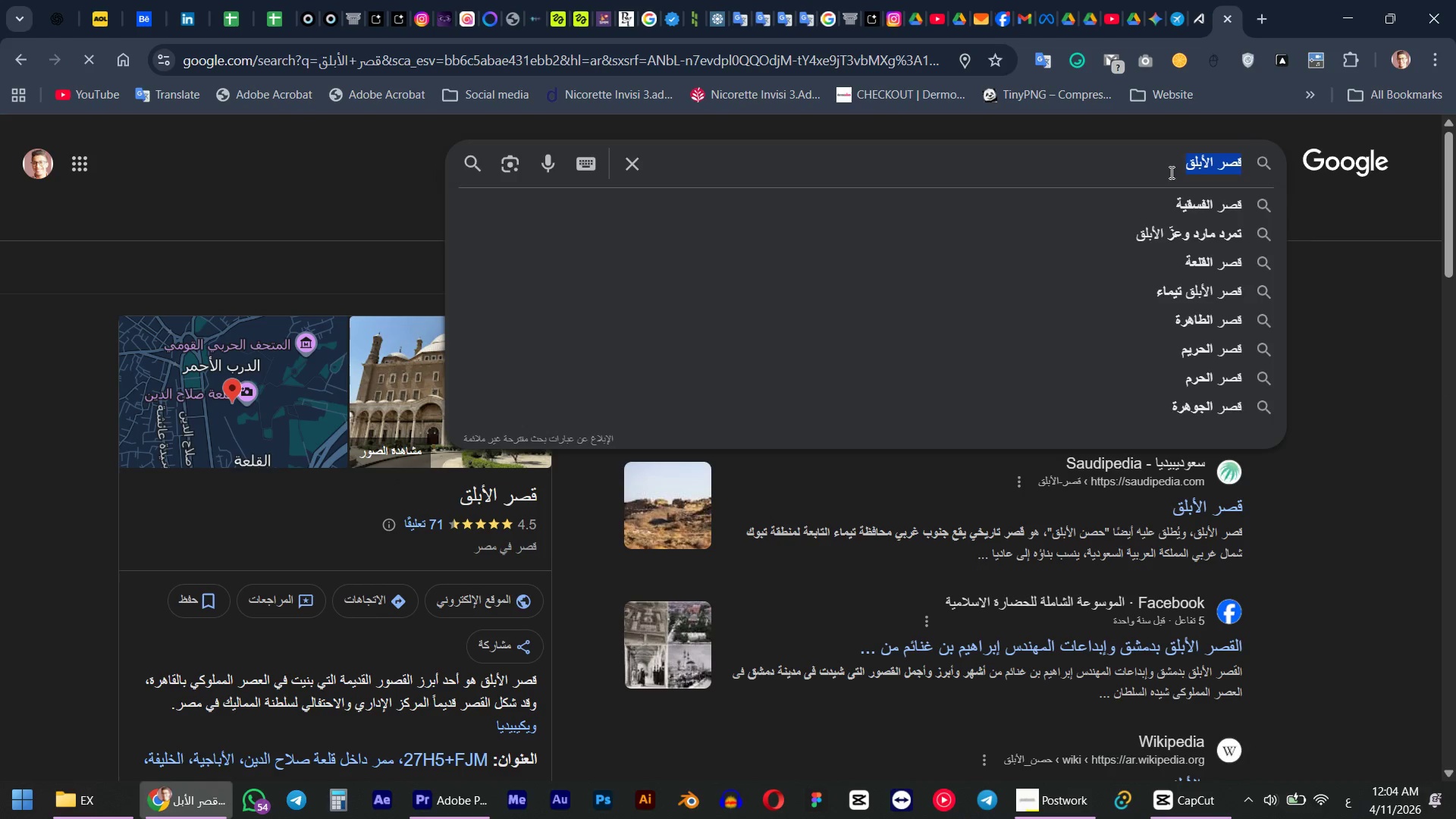 
type(p[hvm hghfg)
 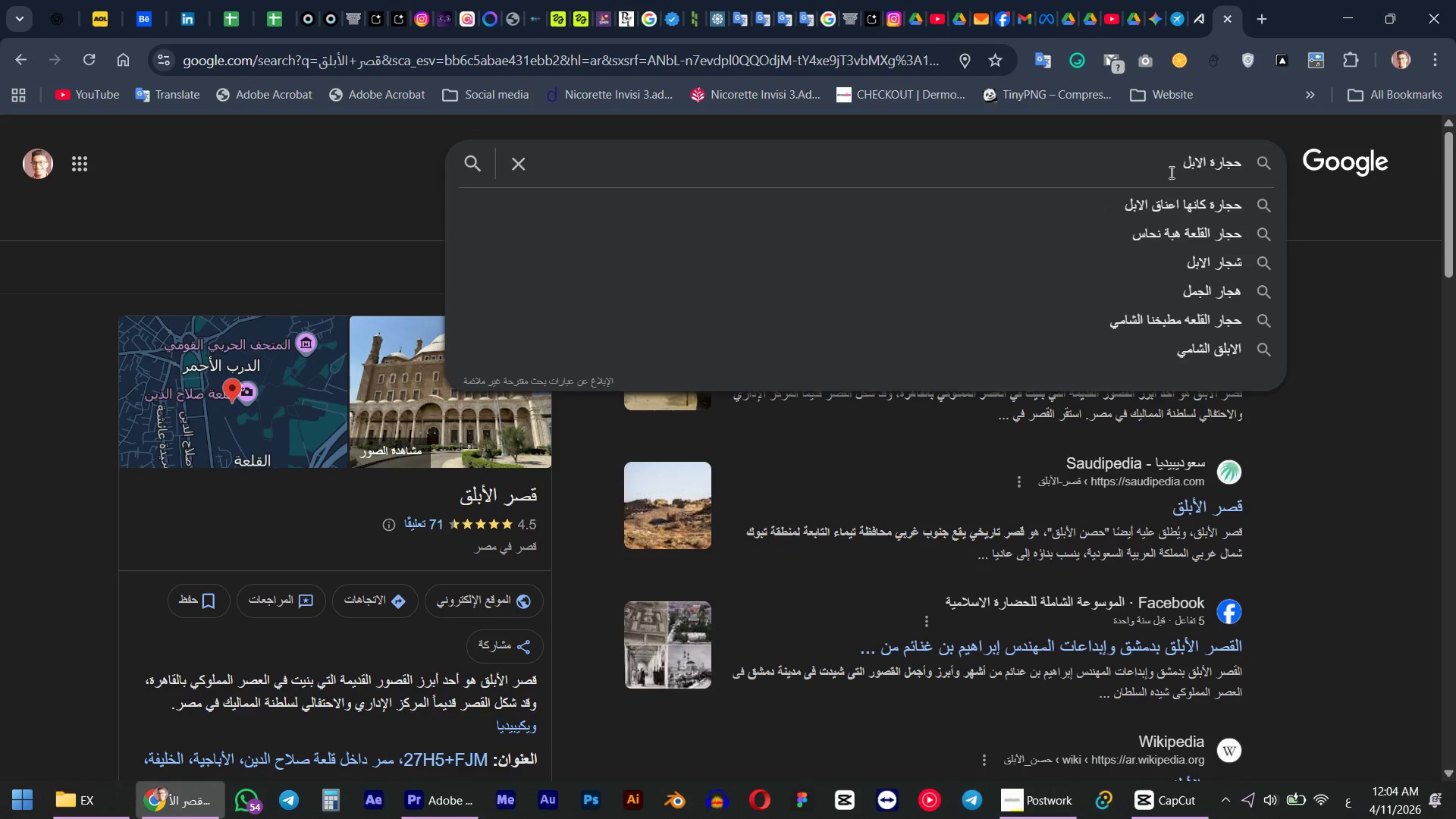 
key(Alt+AltLeft)
 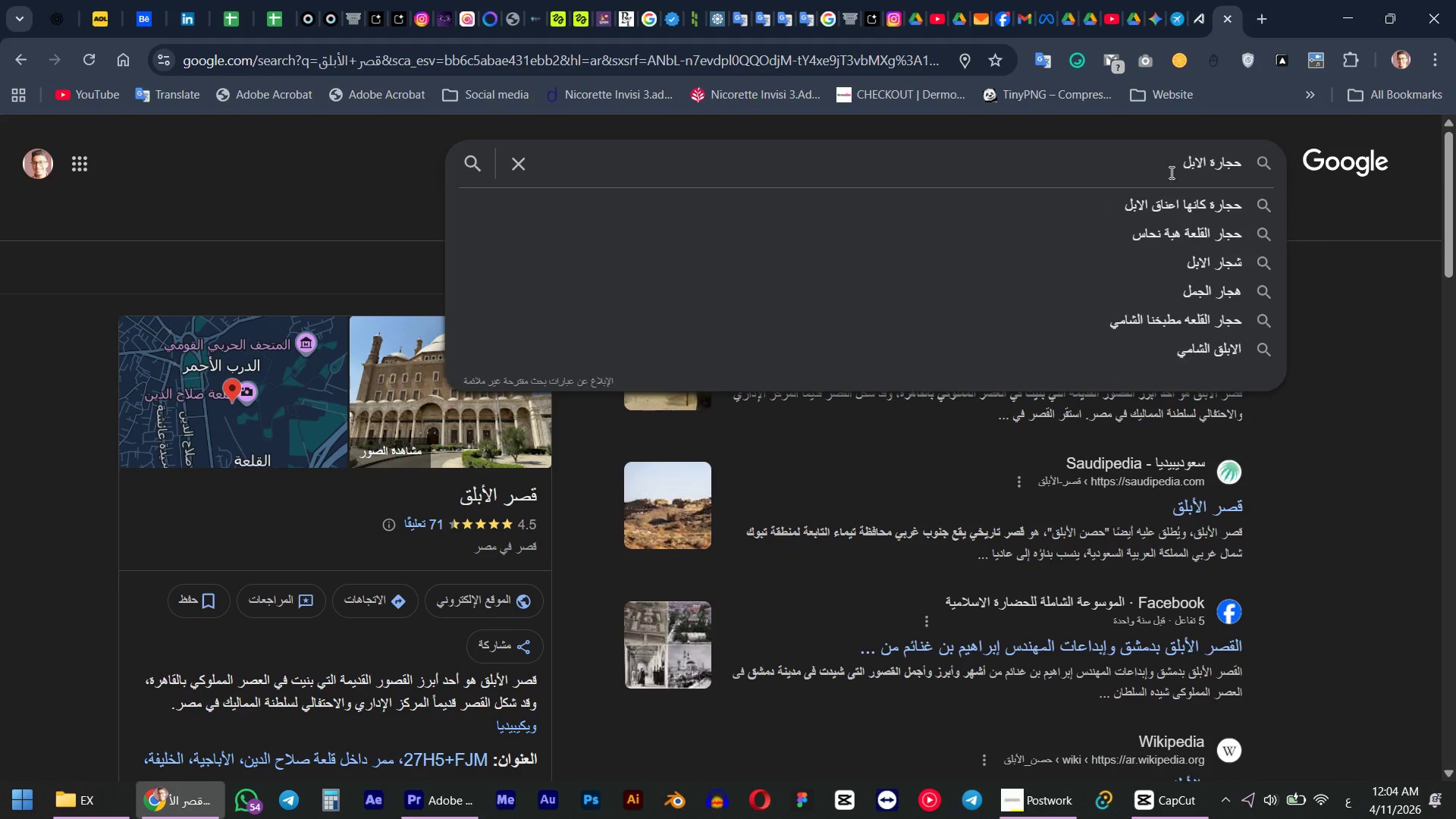 
key(Alt+Tab)
 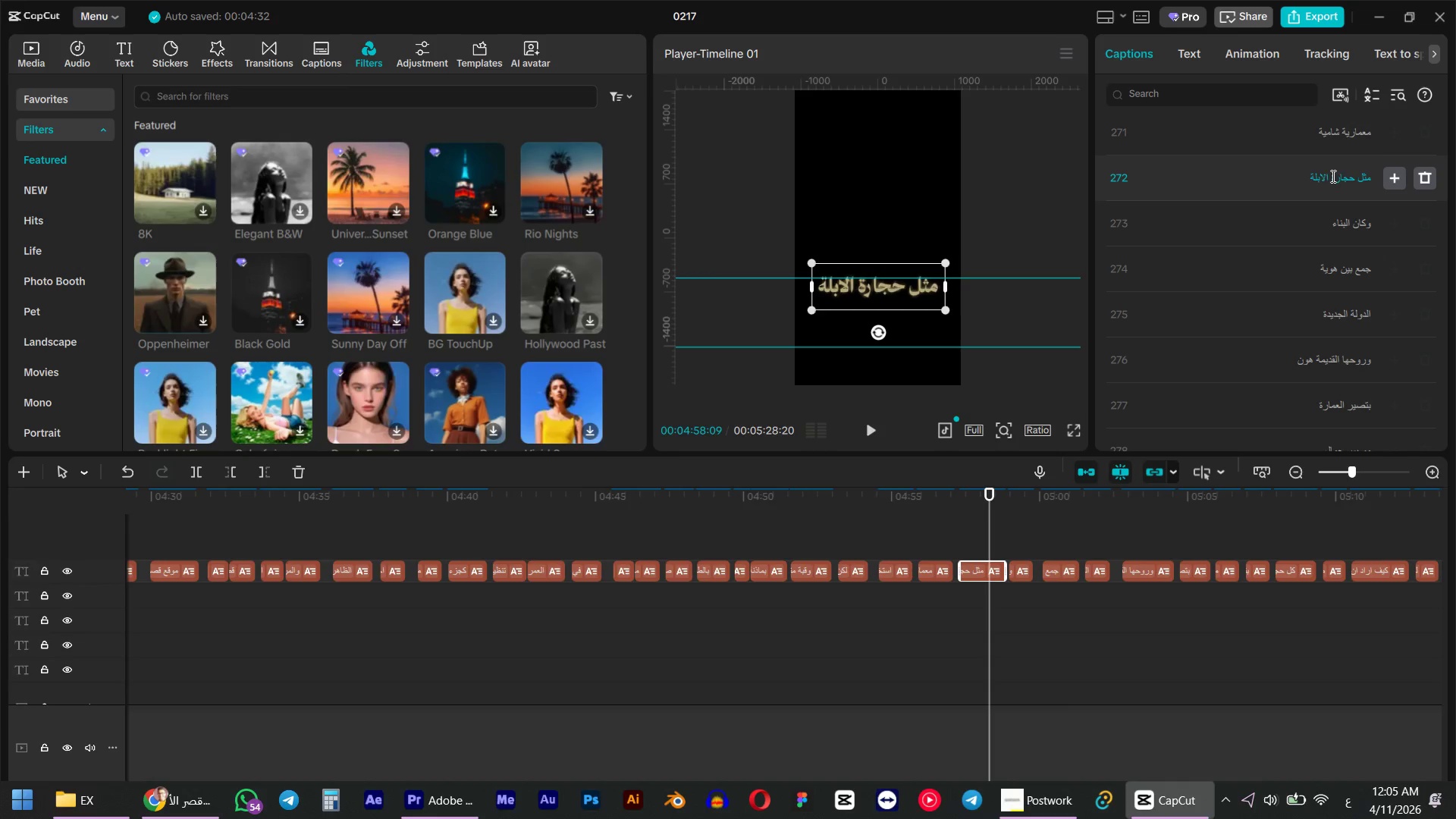 
double_click([1319, 172])
 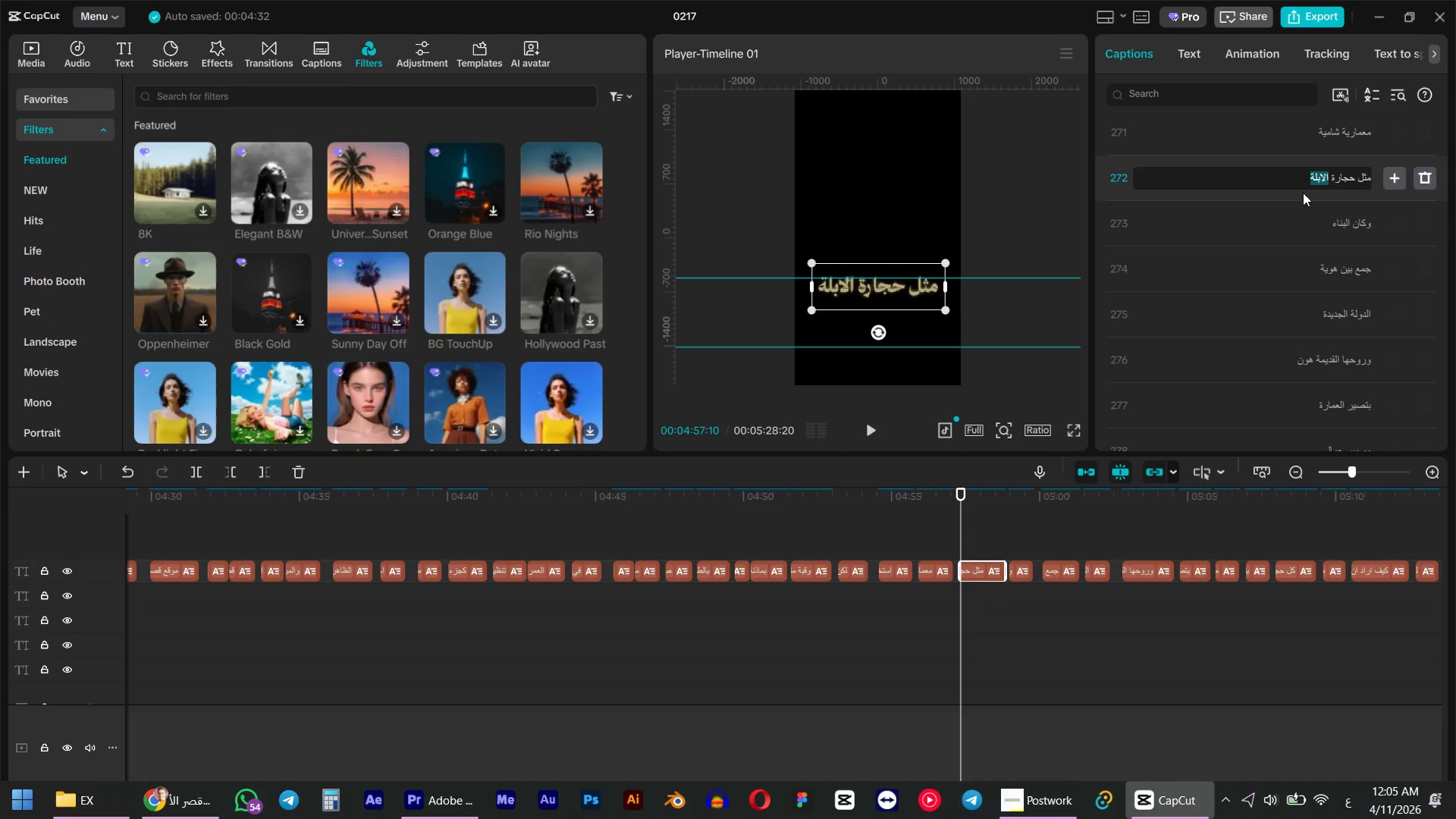 
key(Control+V)
 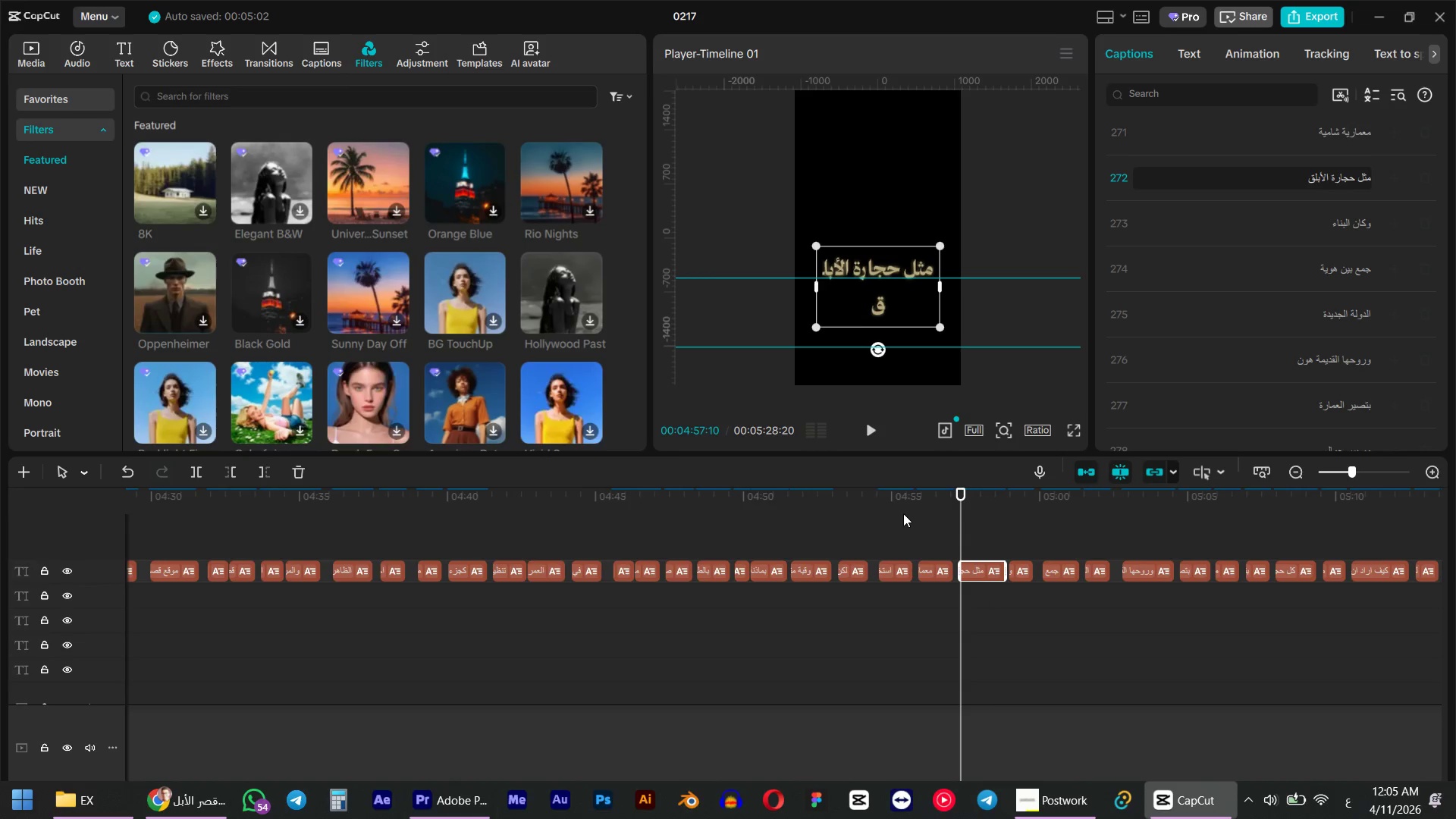 
left_click([925, 513])
 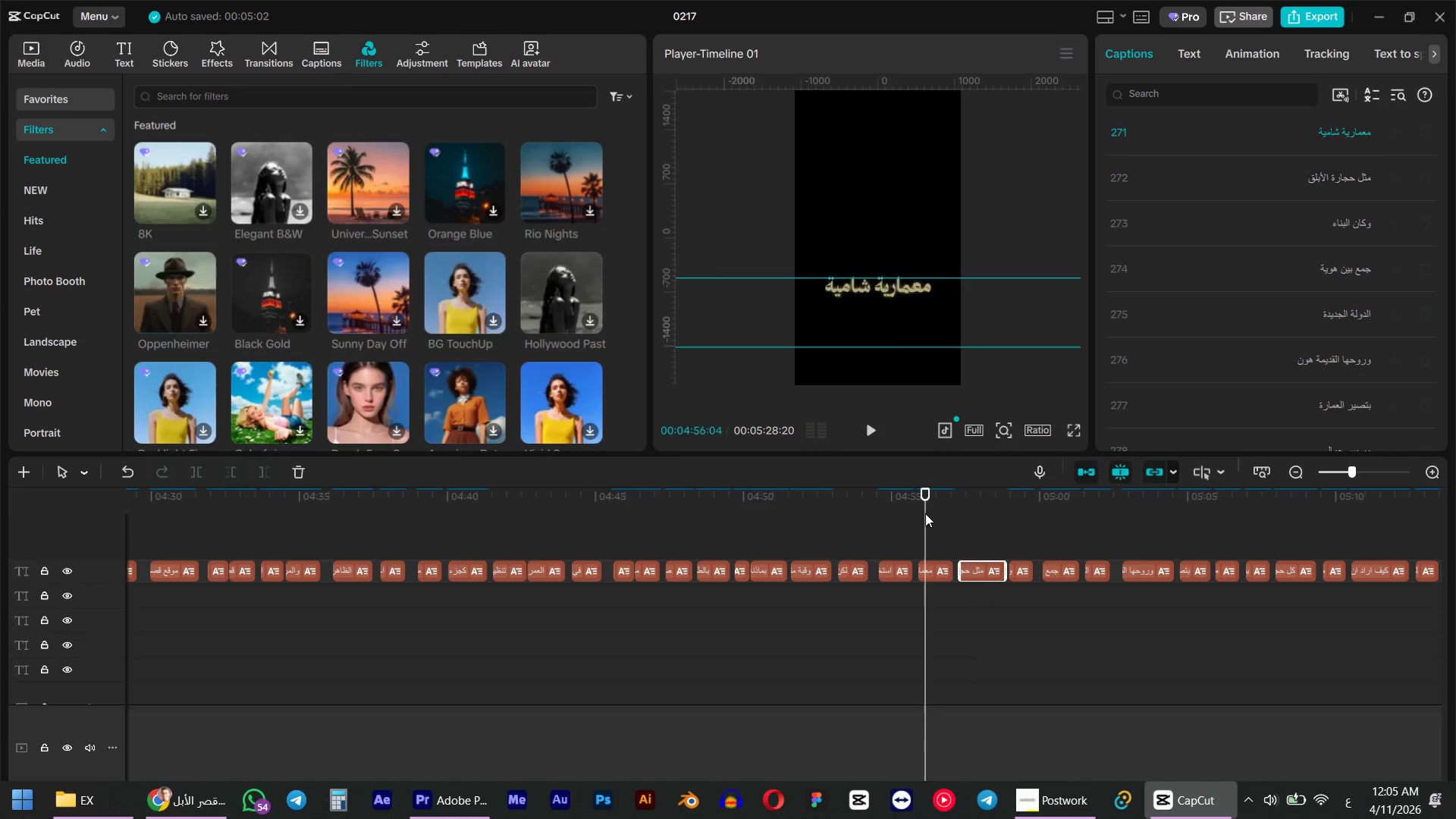 
key(Space)
 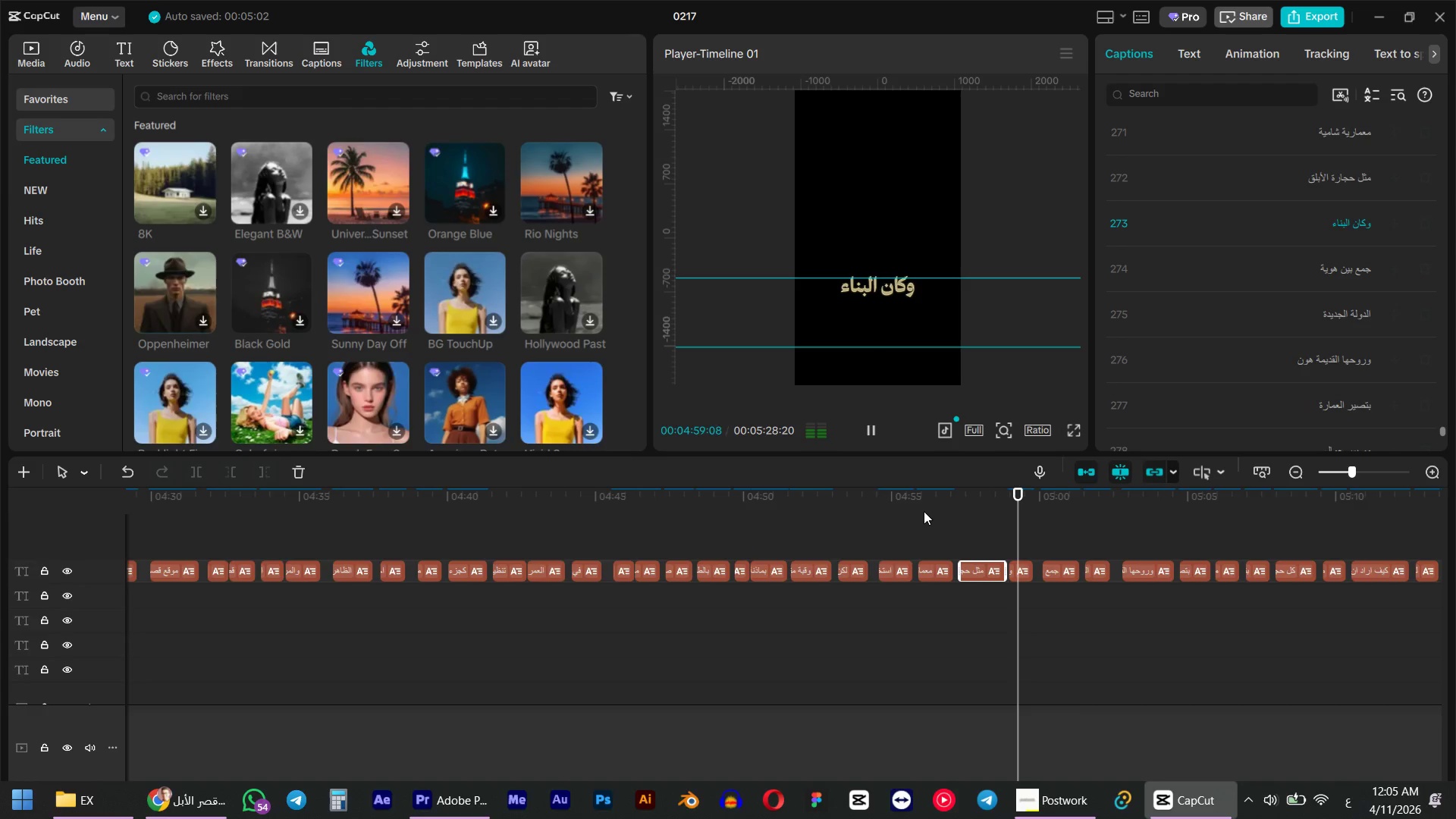 
key(Space)
 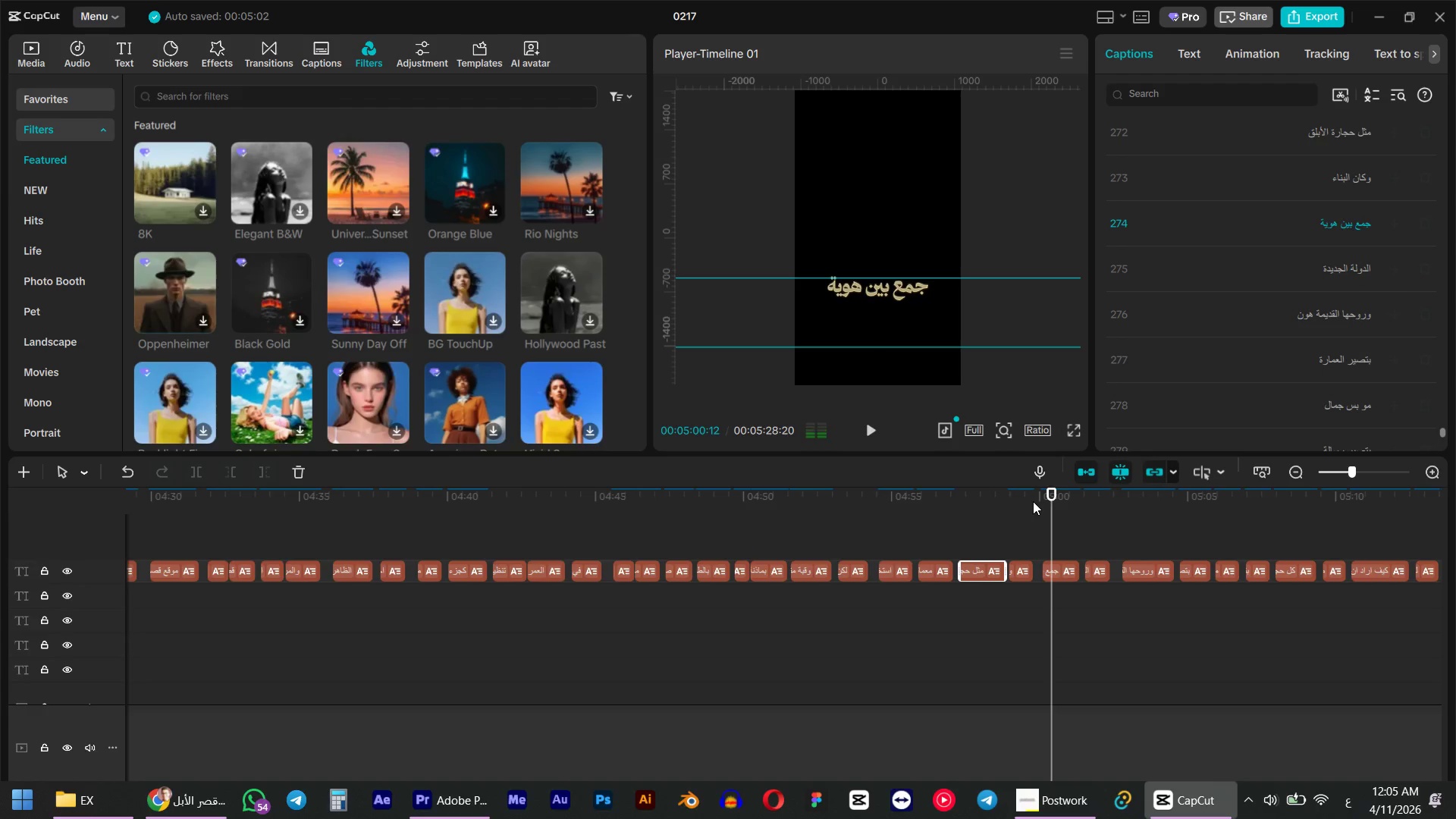 
left_click([1033, 501])
 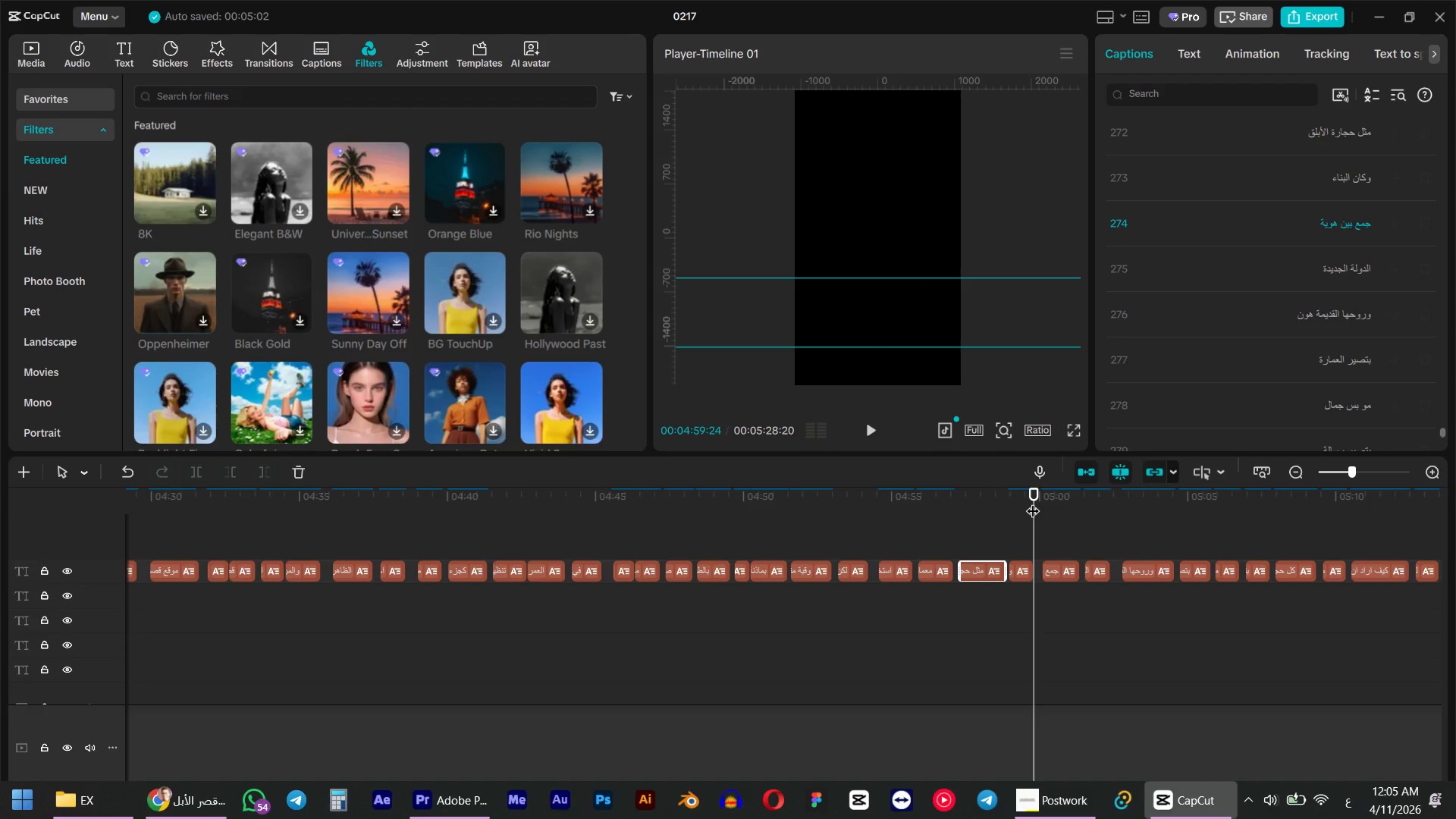 
left_click([1028, 501])
 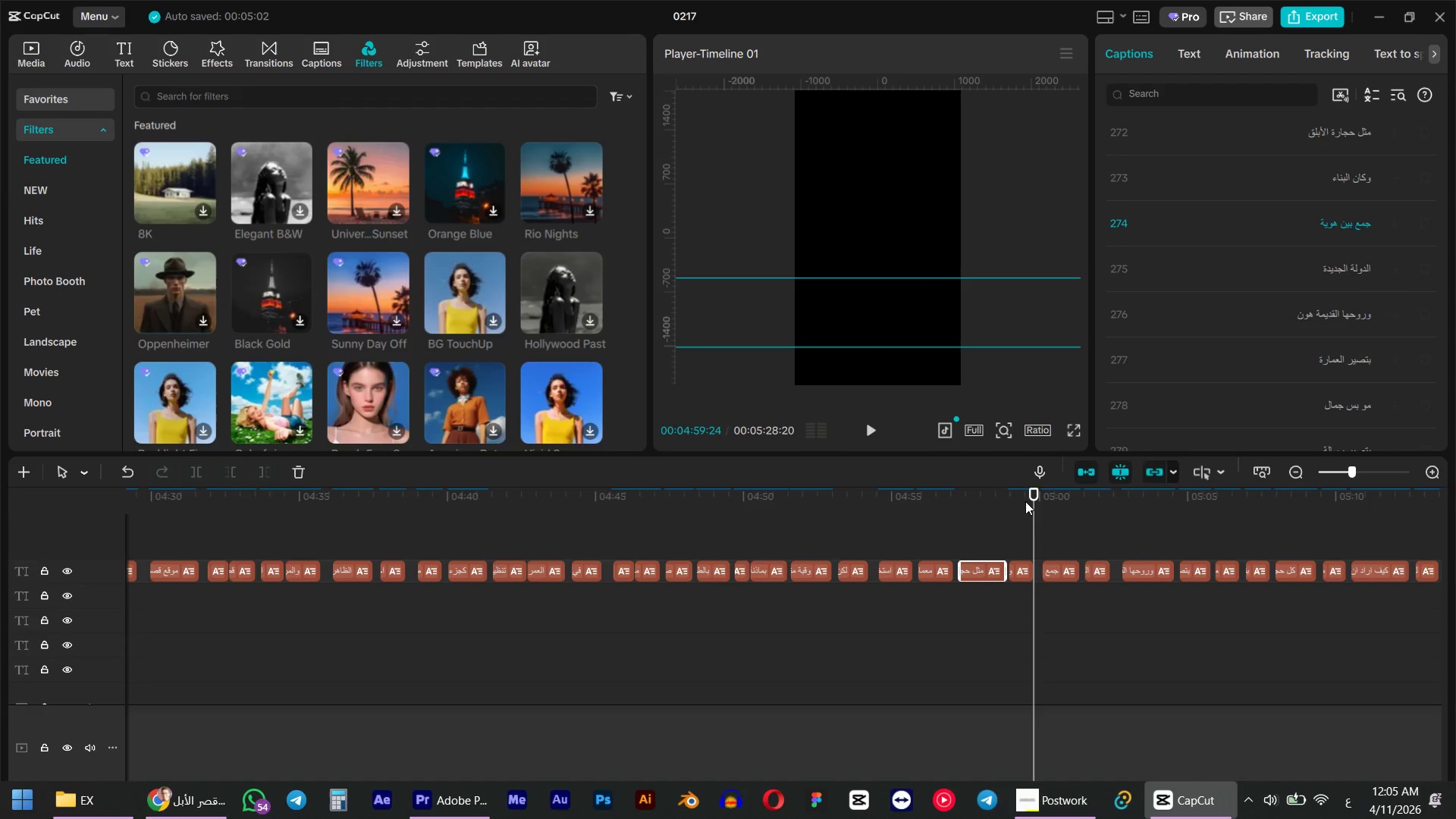 
left_click([1018, 501])
 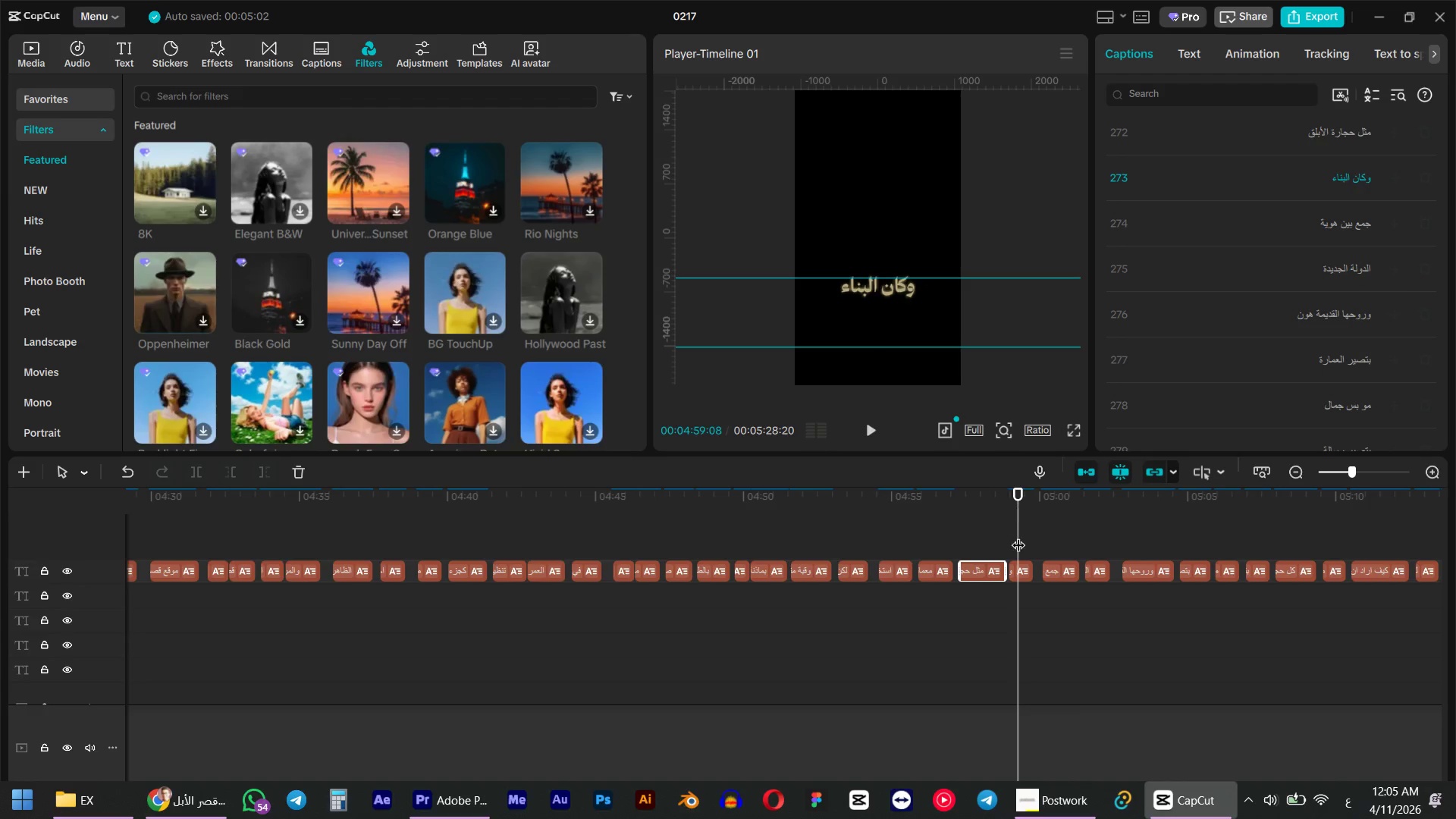 
left_click([1018, 540])
 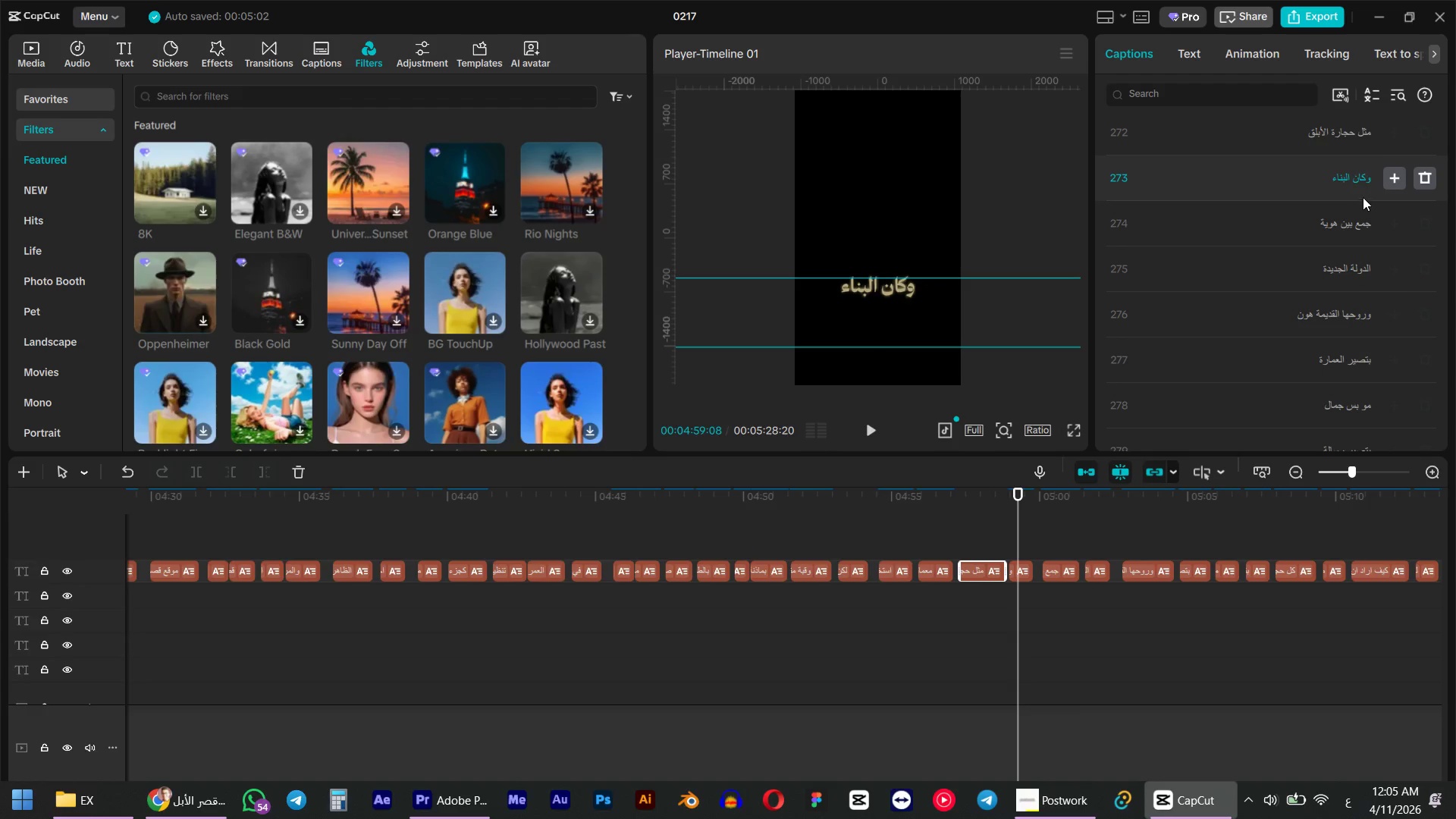 
left_click([1359, 178])
 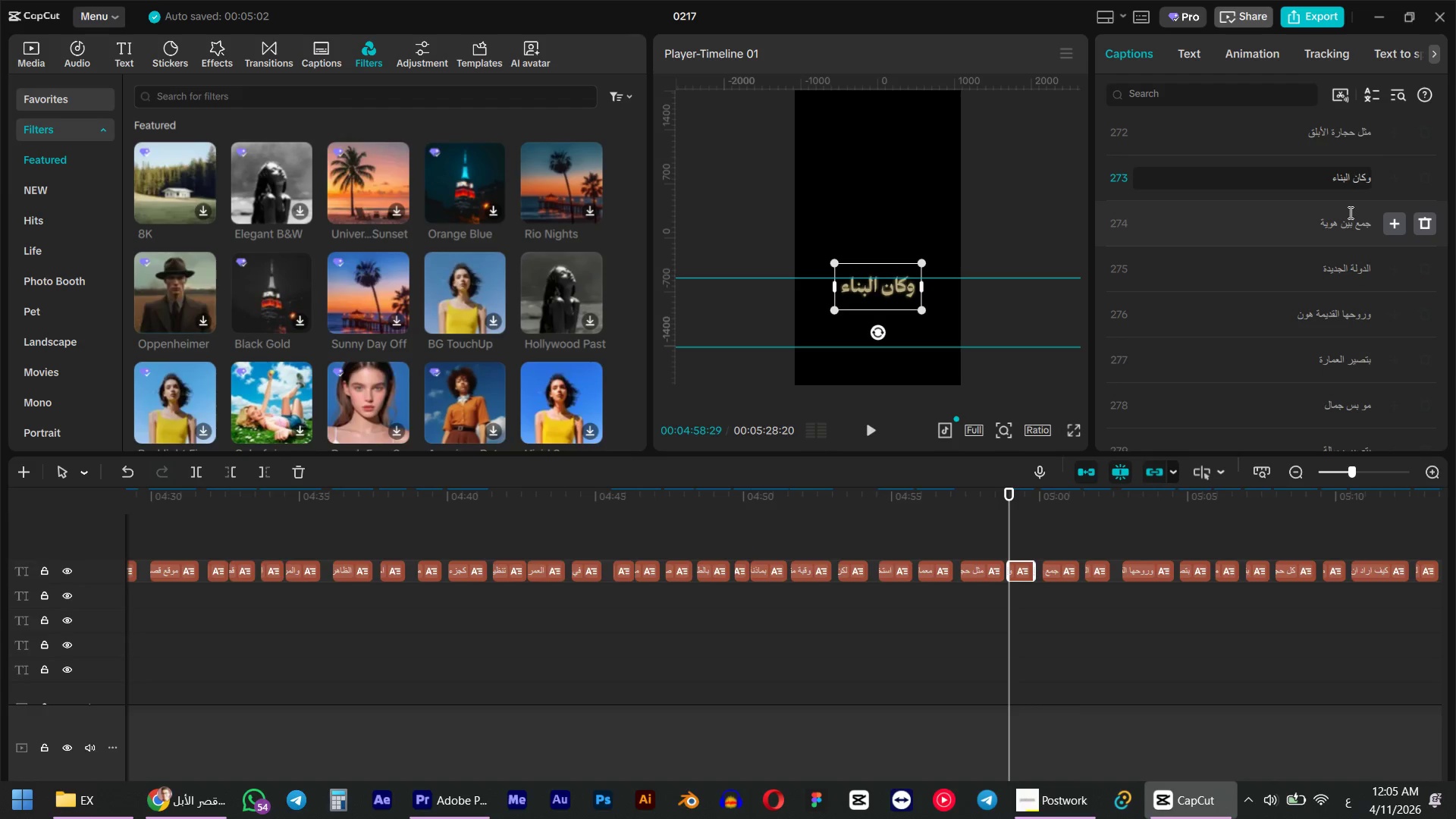 
key(Backspace)
 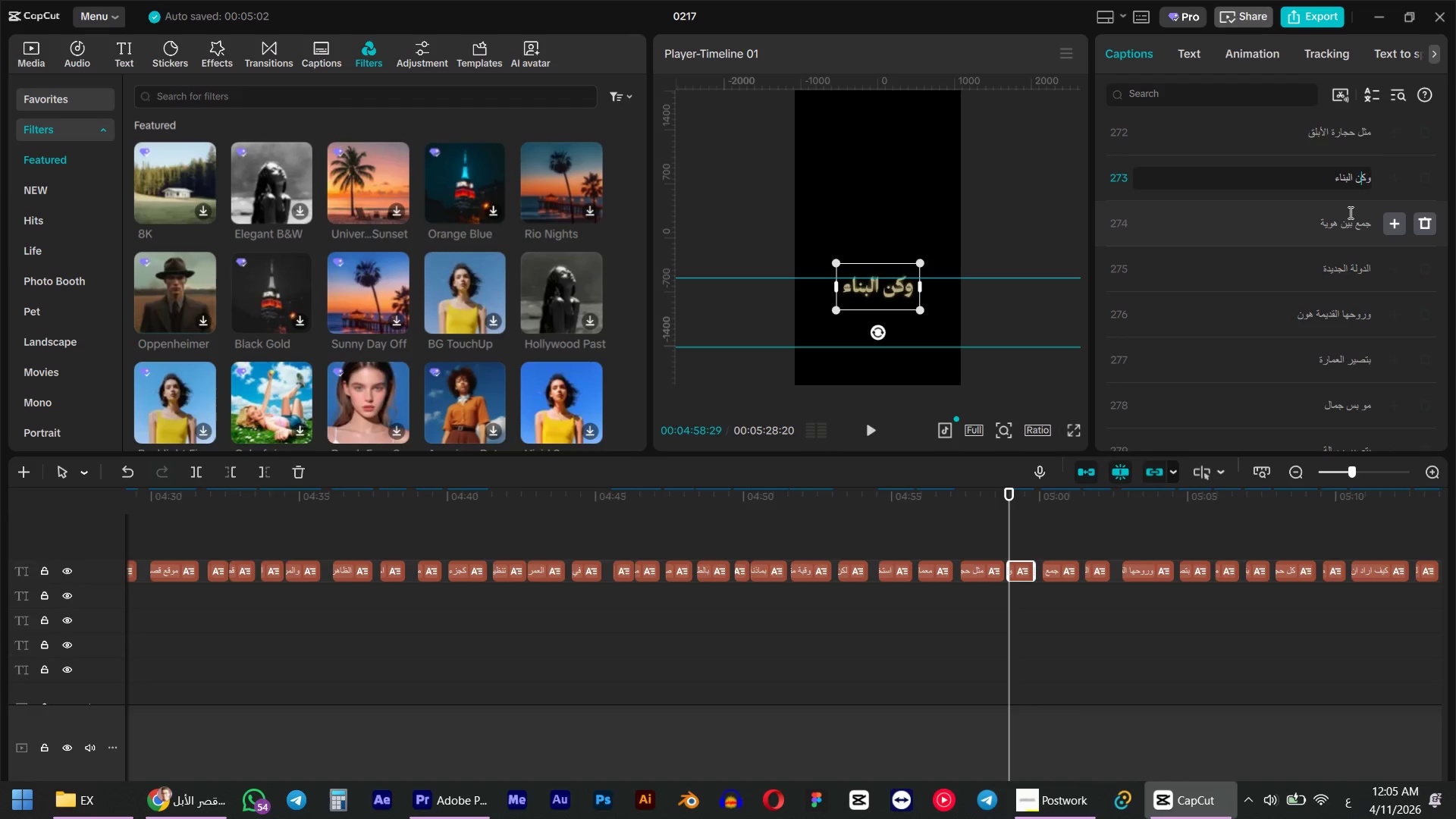 
key(Shift+H)
 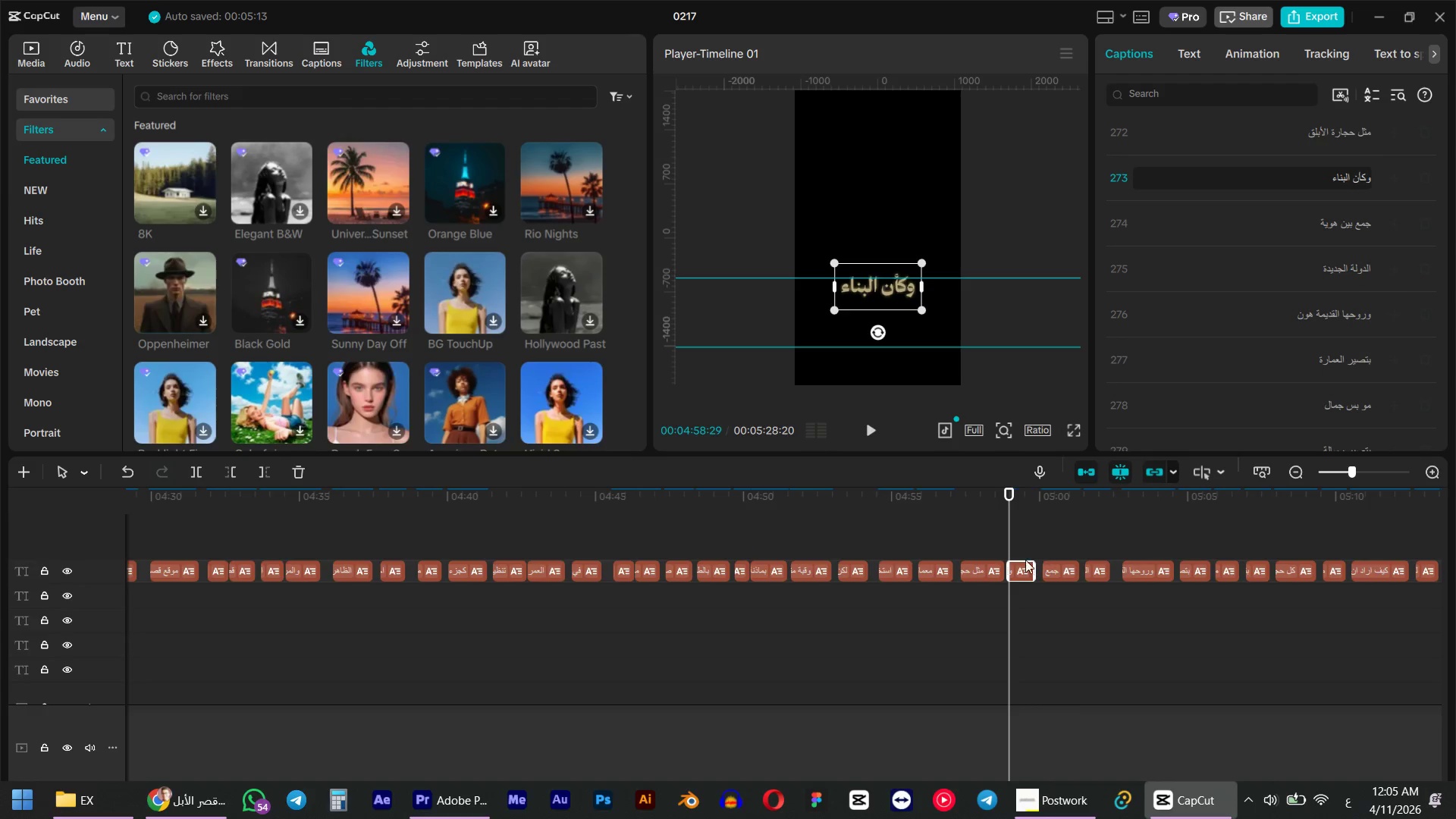 
left_click([987, 500])
 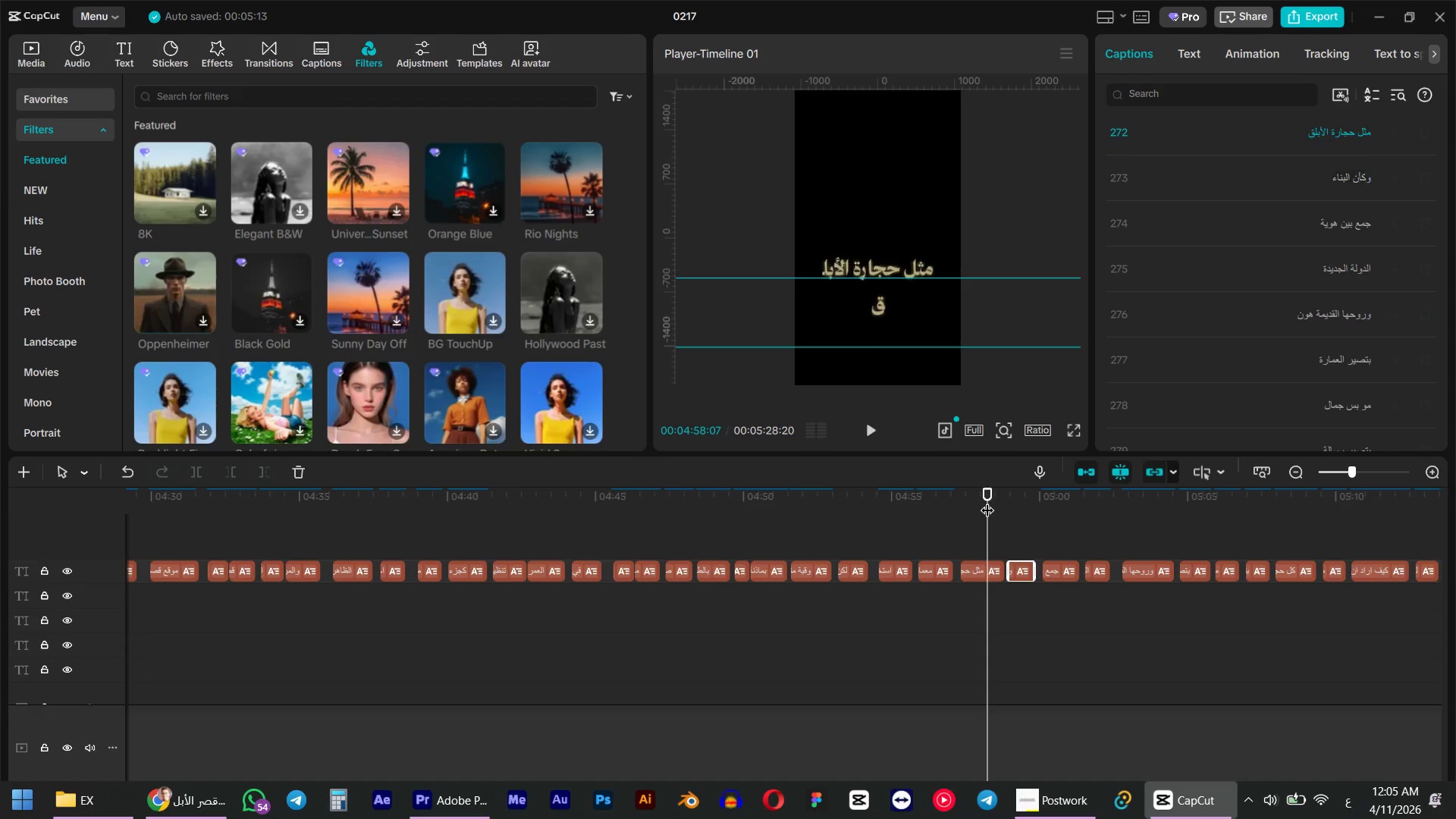 
key(Space)
 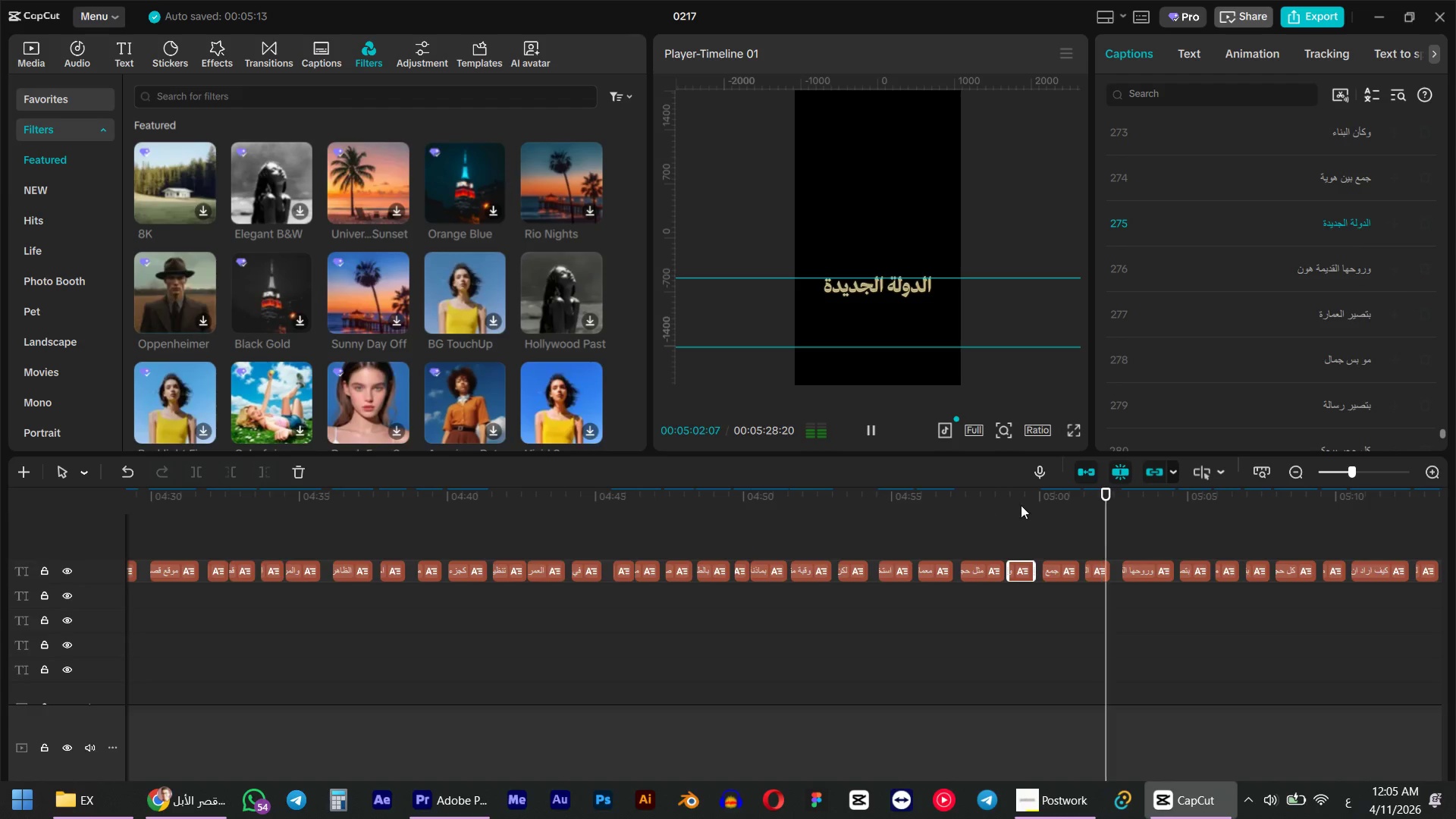 
wait(5.41)
 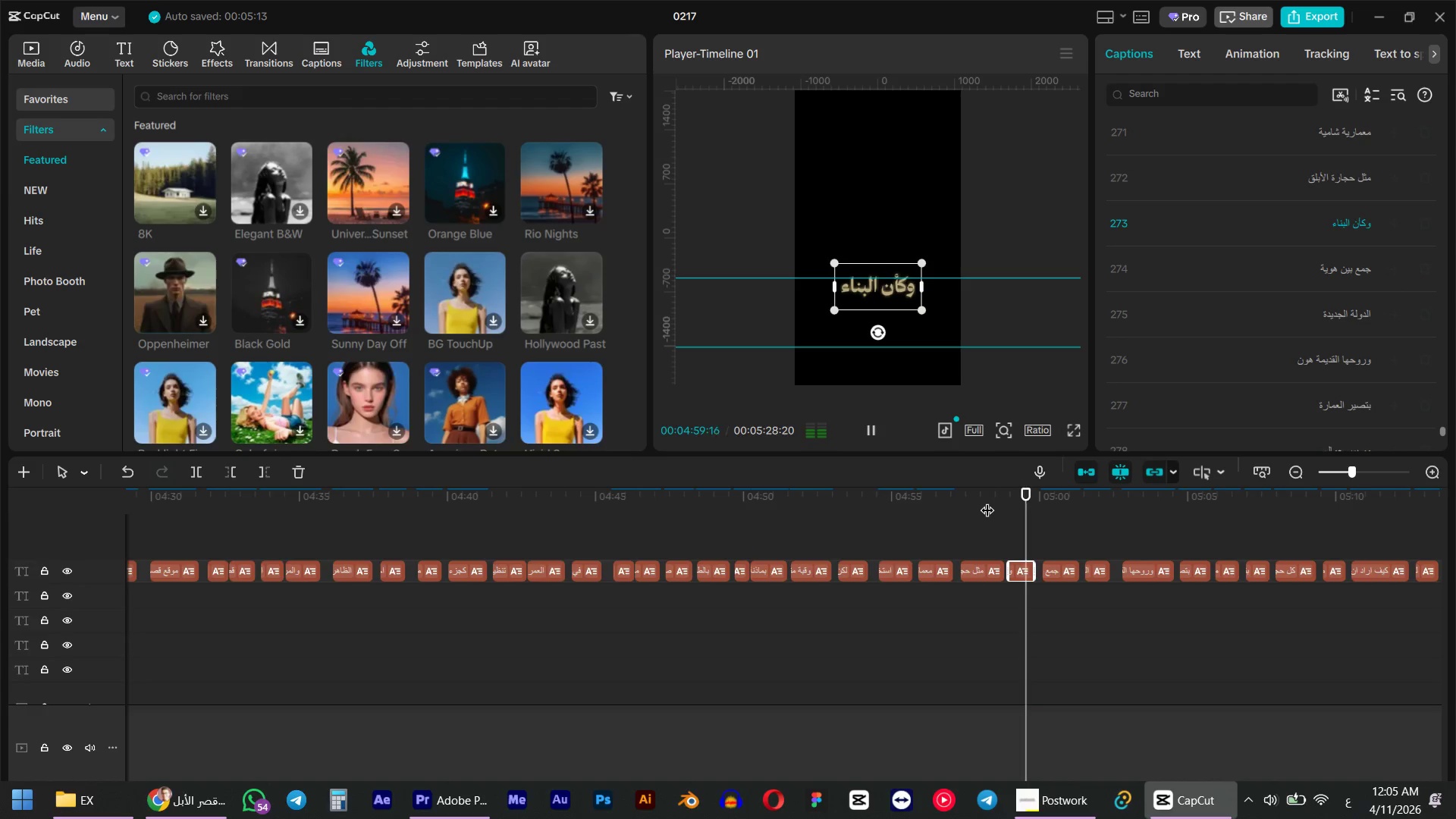 
key(Space)
 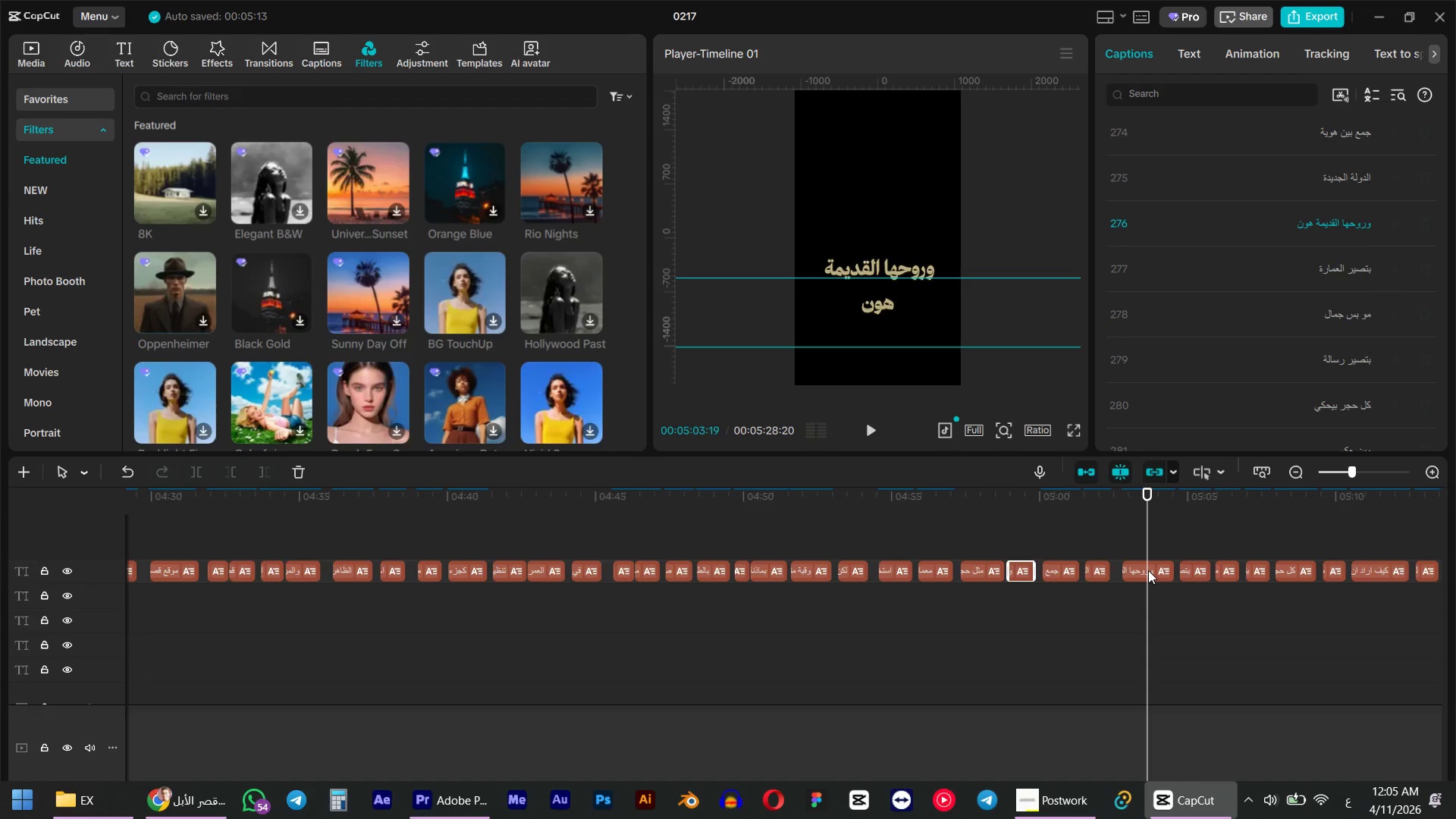 
left_click([1148, 570])
 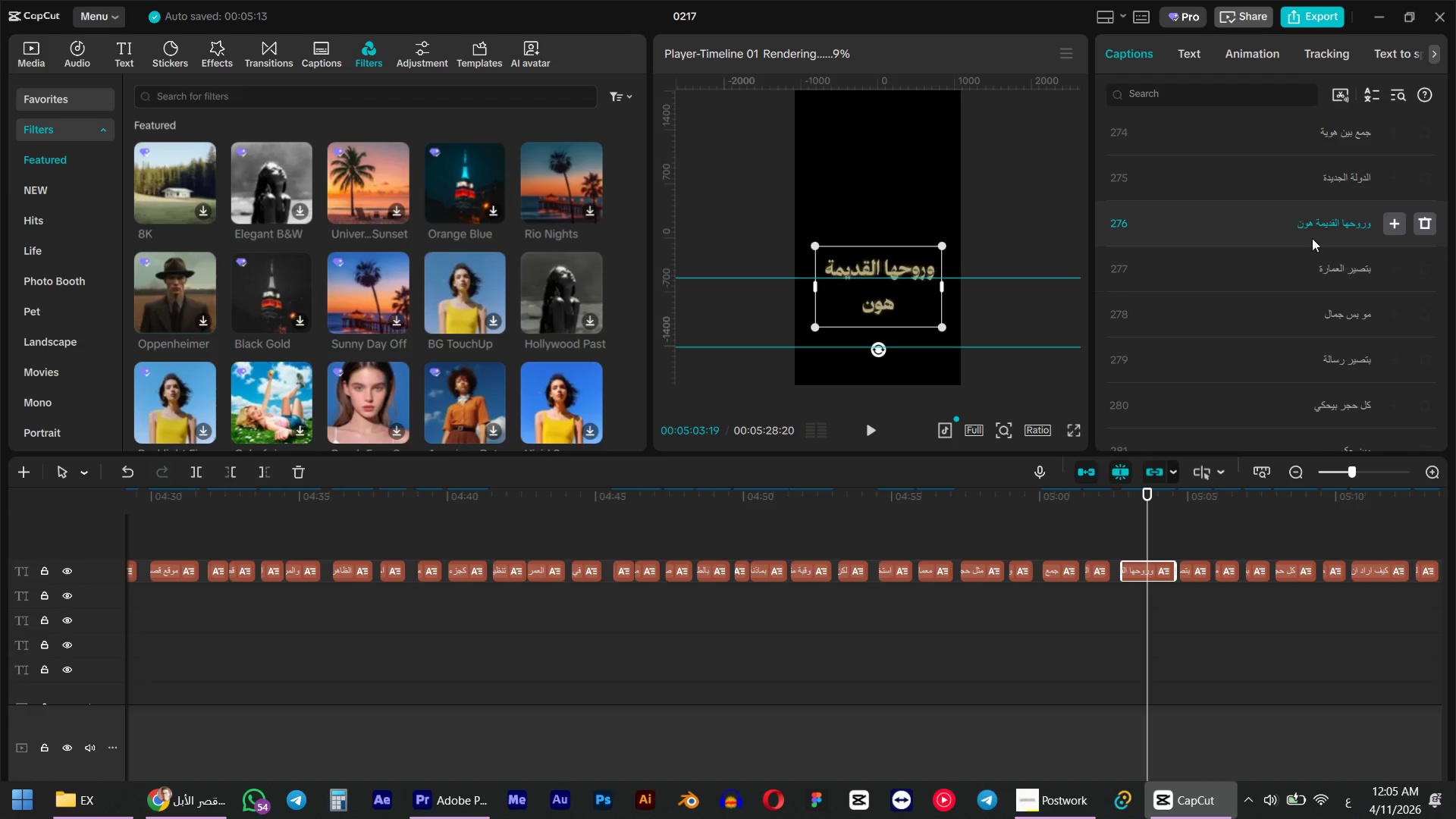 
double_click([1301, 228])
 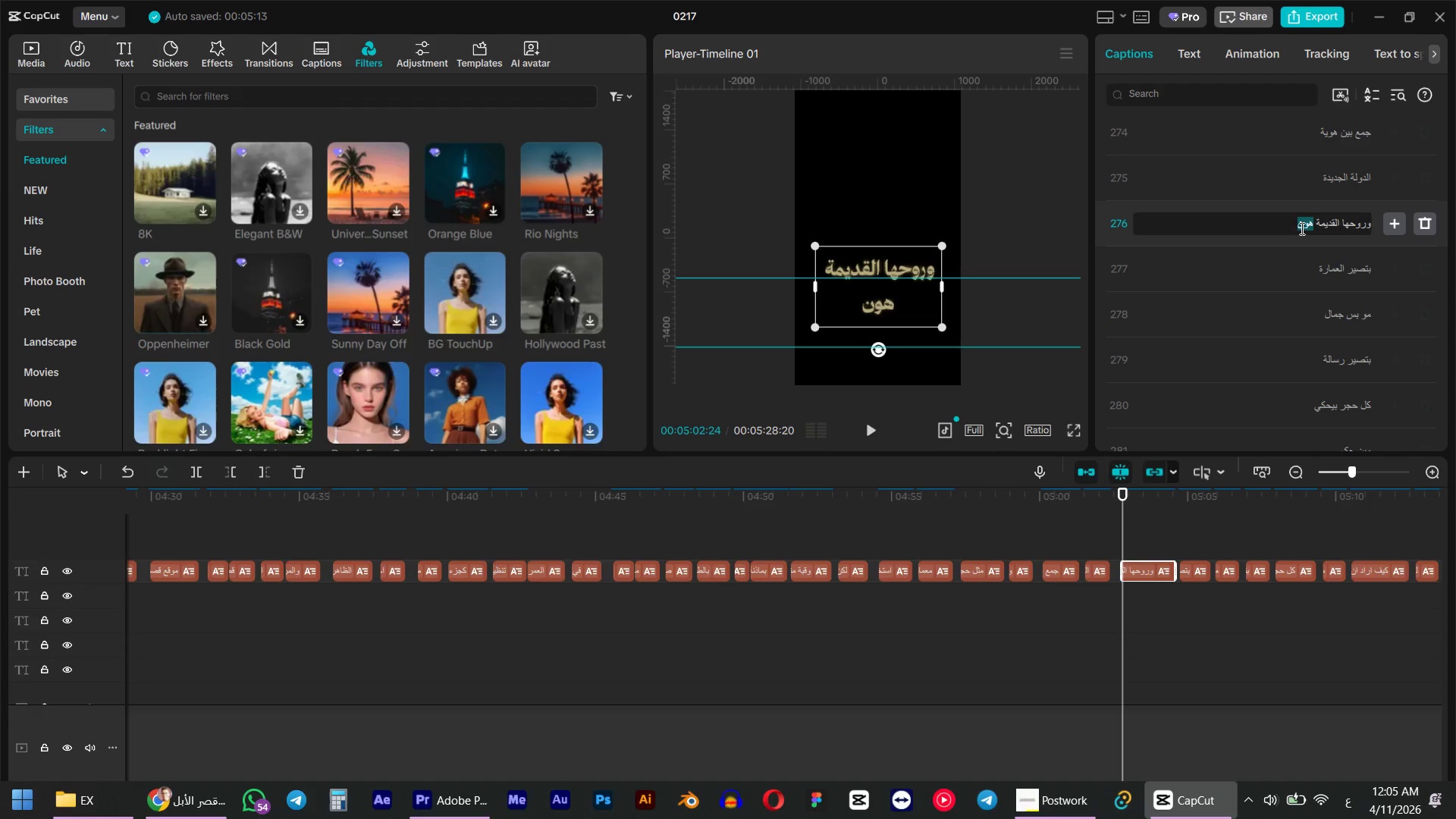 
key(ArrowRight)
 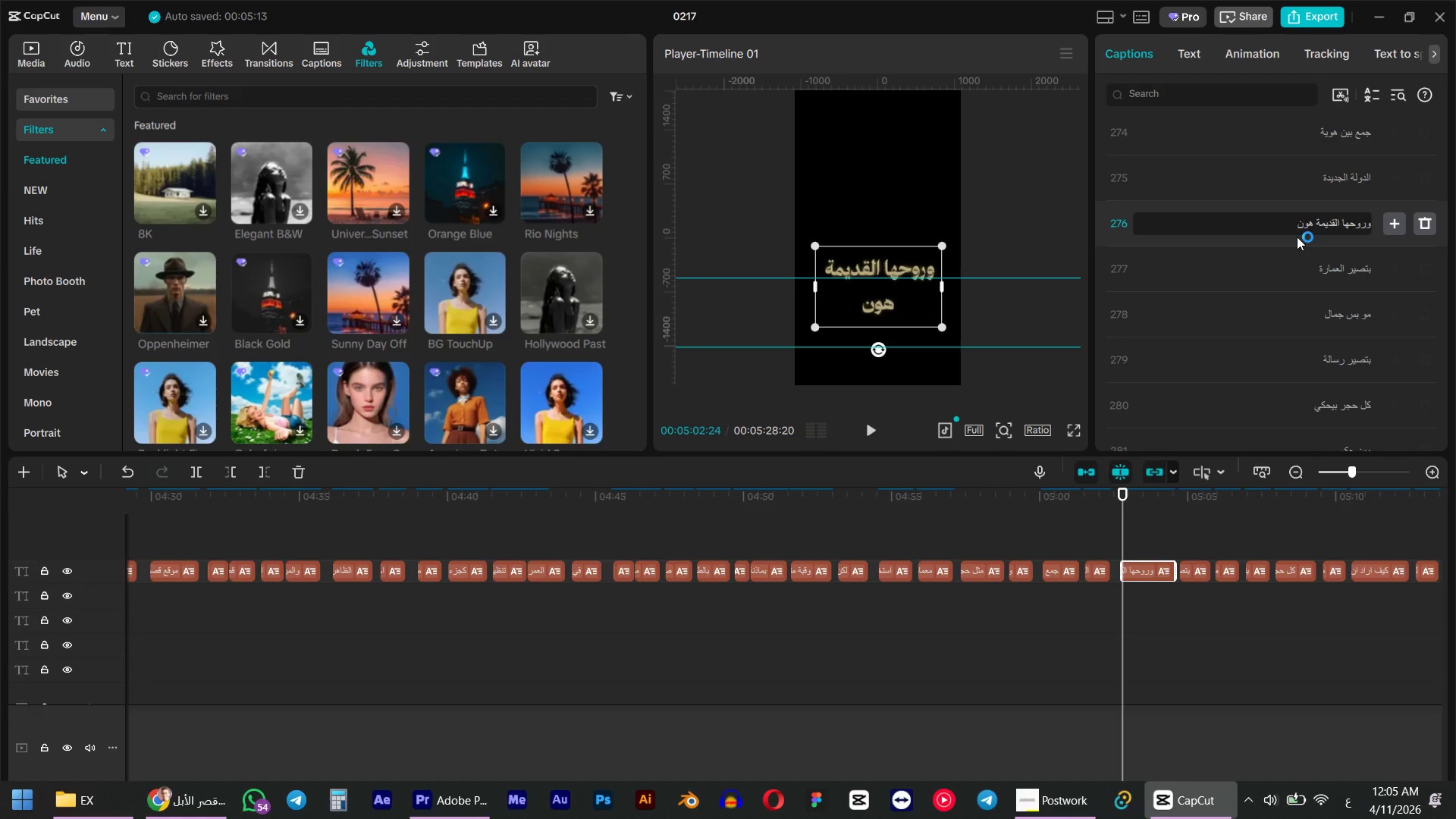 
key(Enter)
 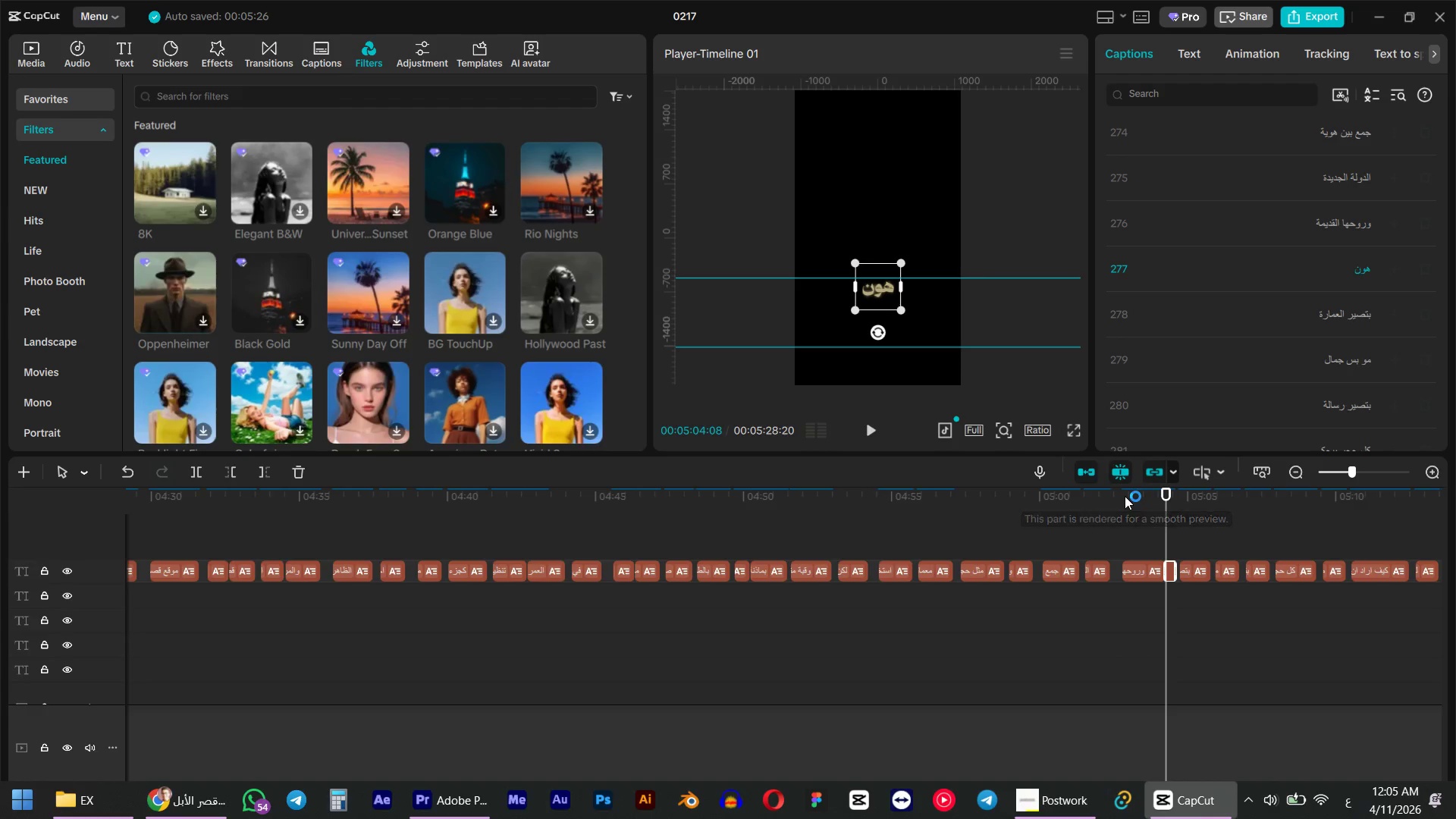 
left_click([1122, 500])
 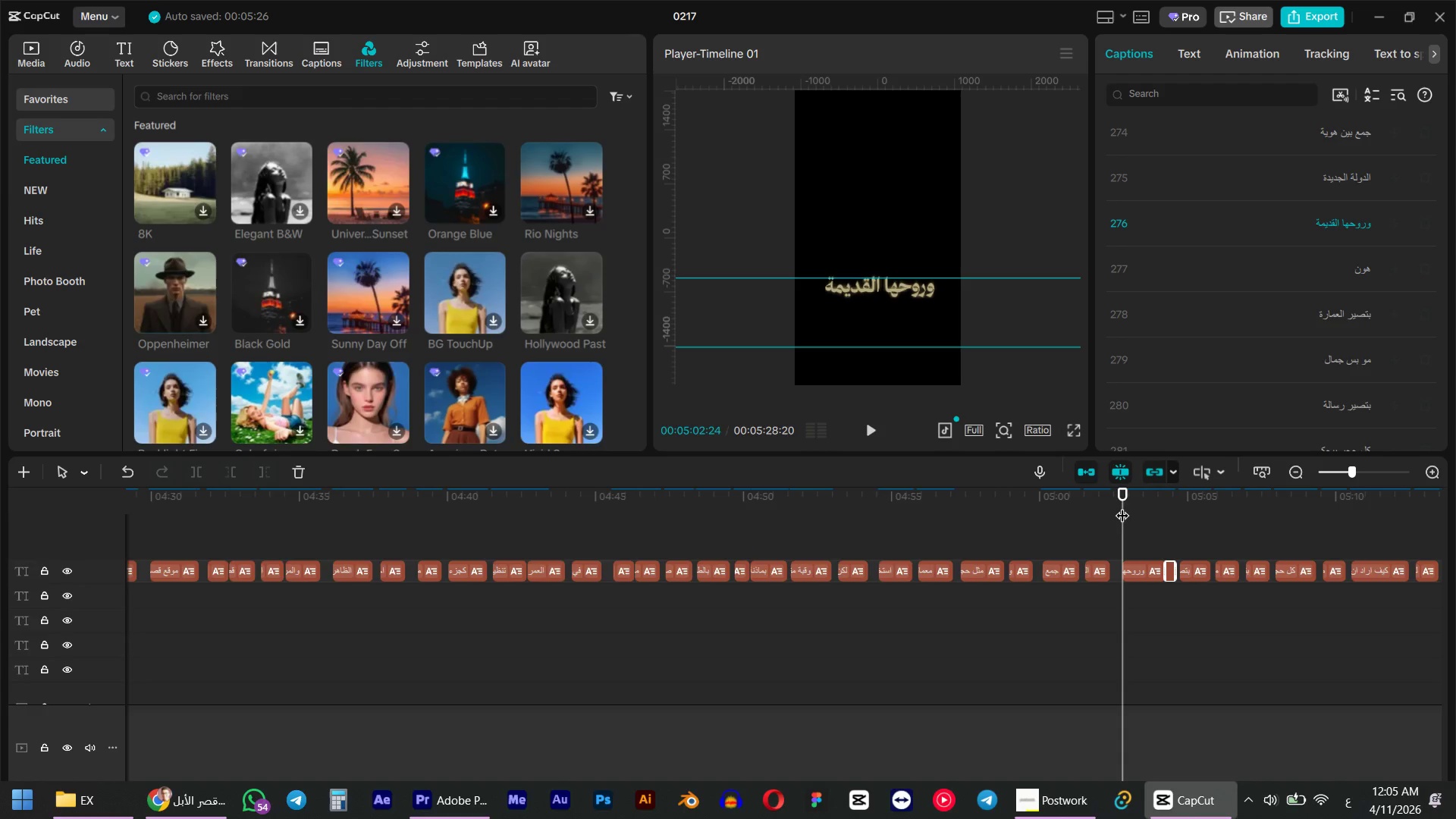 
key(Space)
 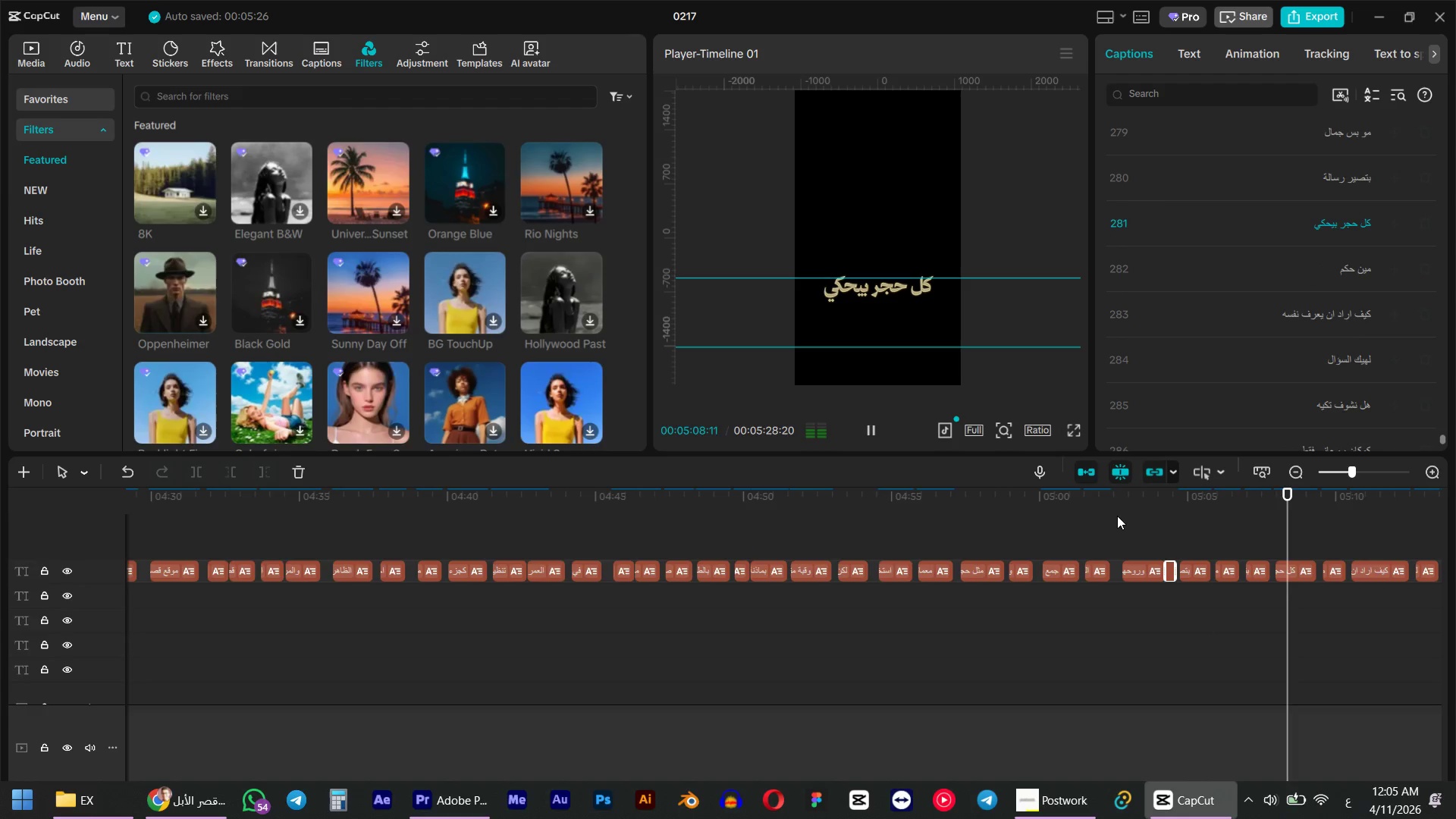 
wait(10.69)
 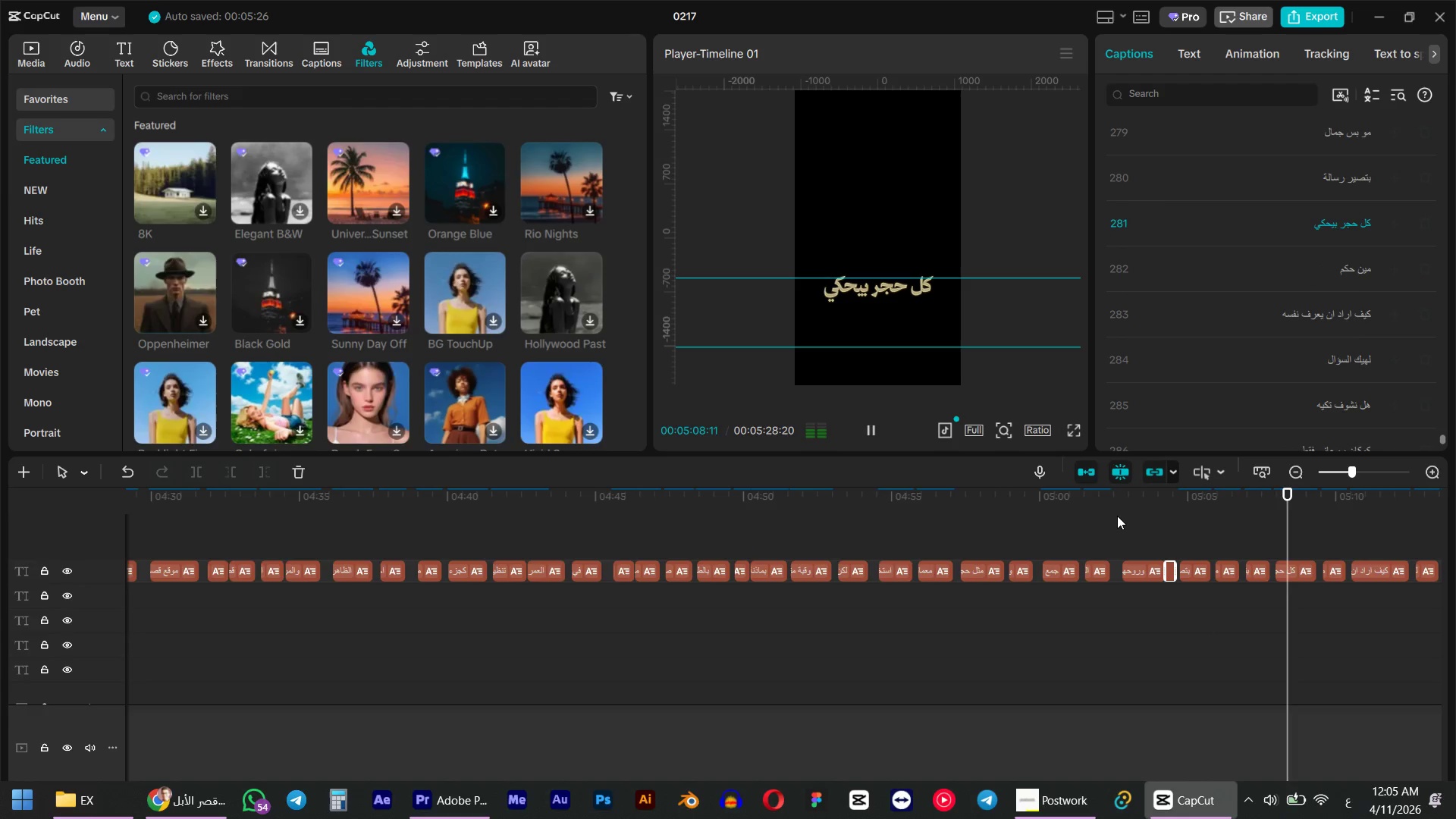 
key(Space)
 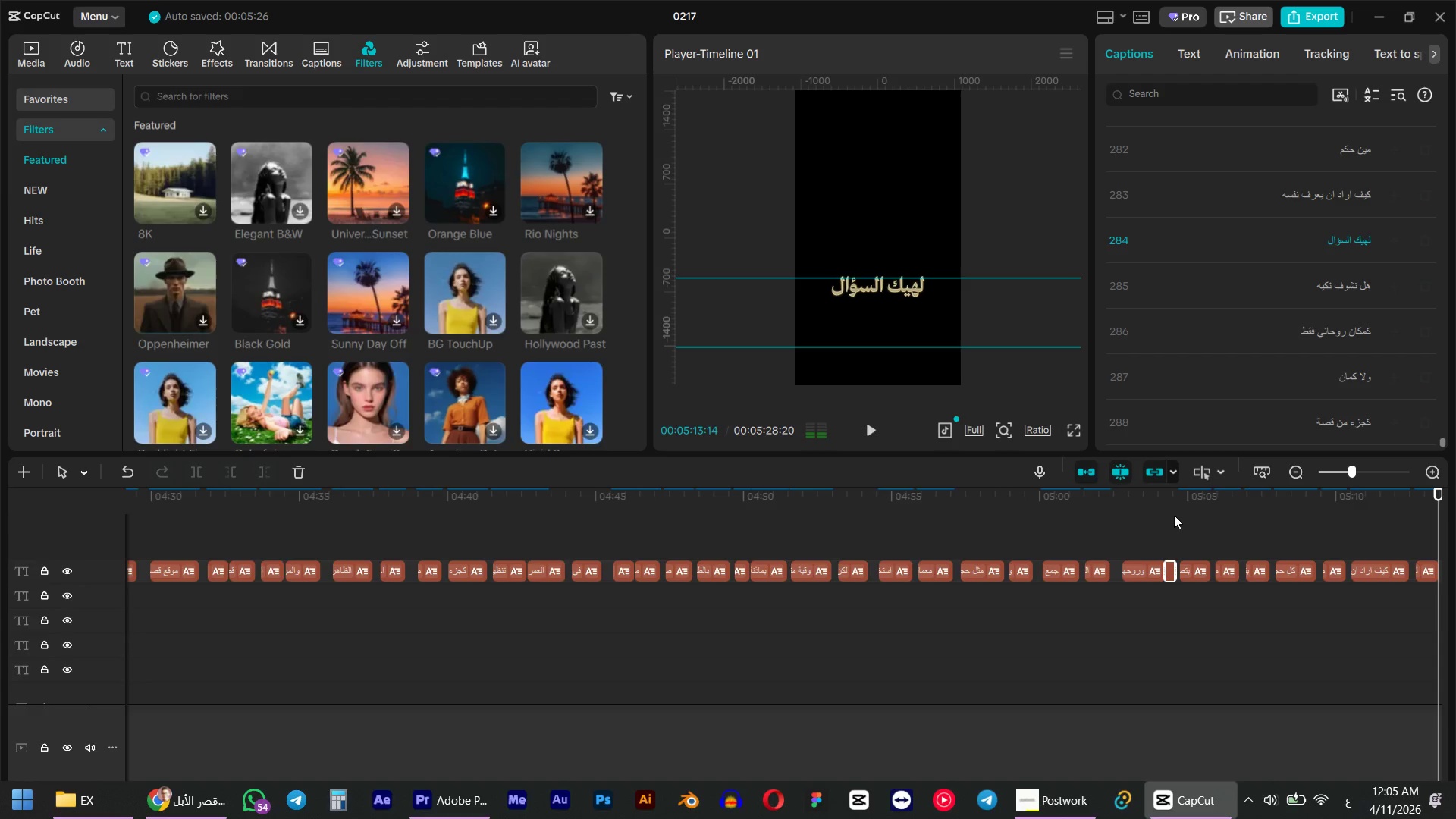 
left_click([1178, 515])
 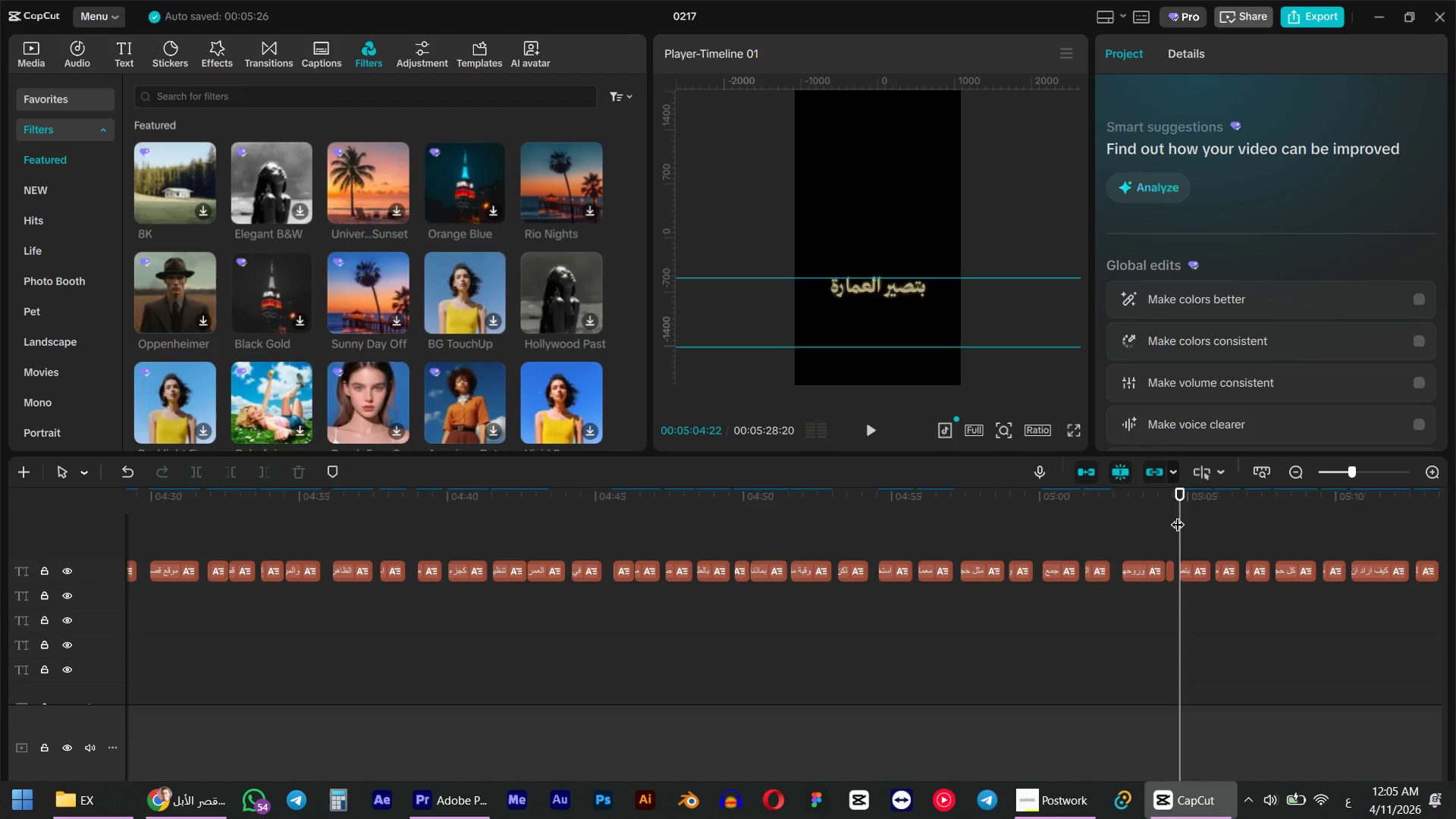 
key(Space)
 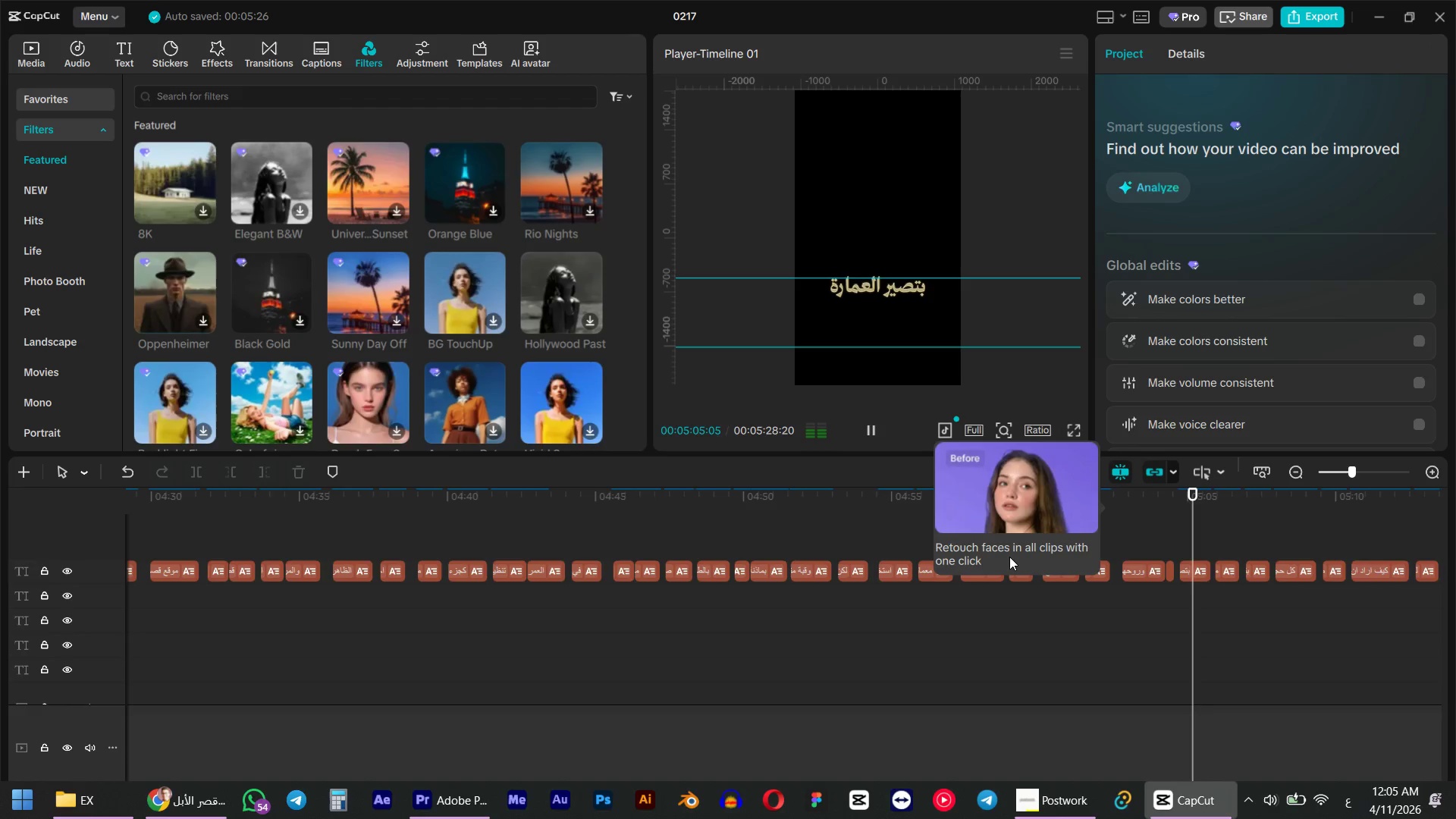 
hold_key(key=AltLeft, duration=1.39)
scroll: coordinate [1040, 606], scroll_direction: down, amount: 14.0
 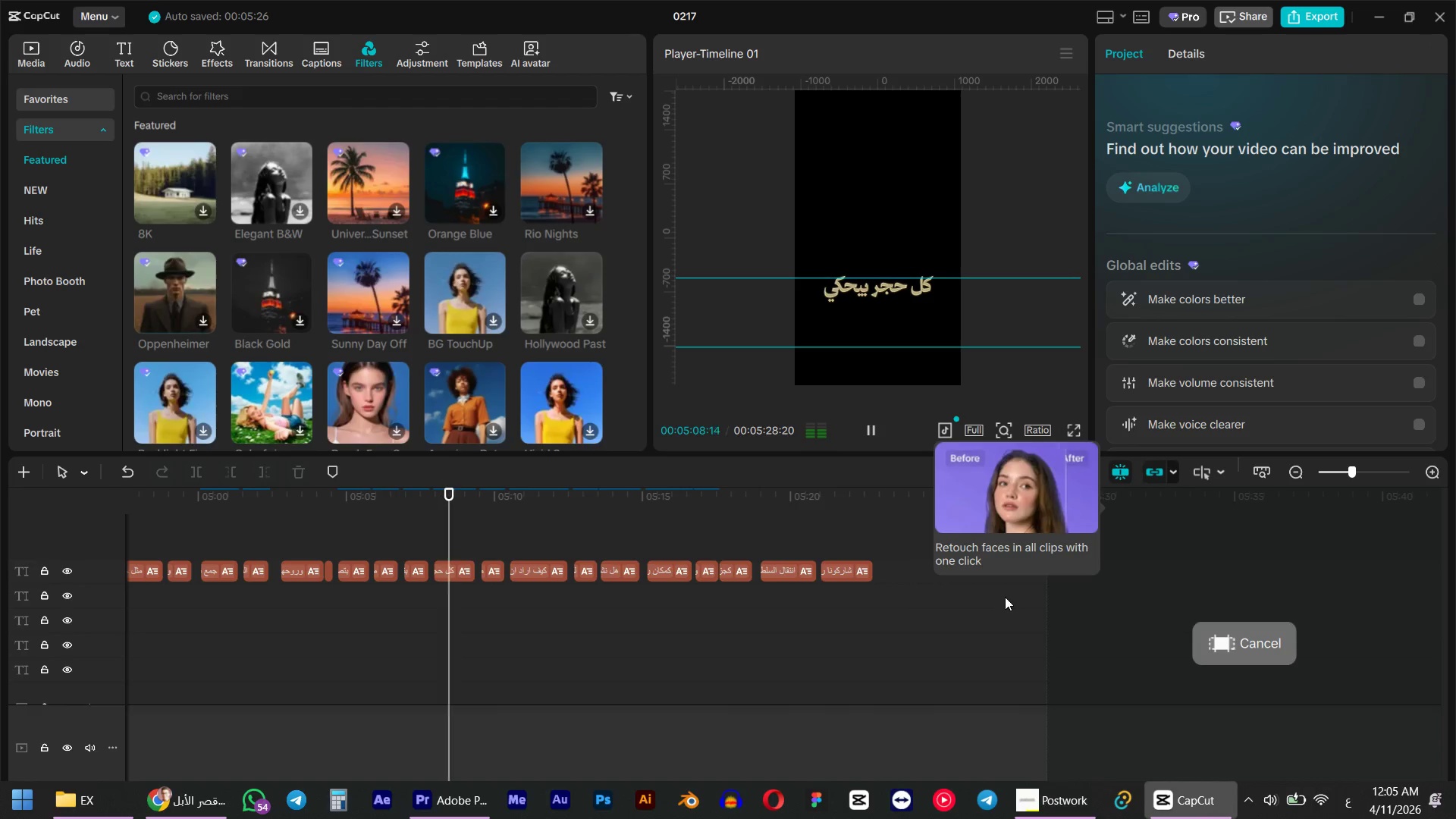 
key(Space)
 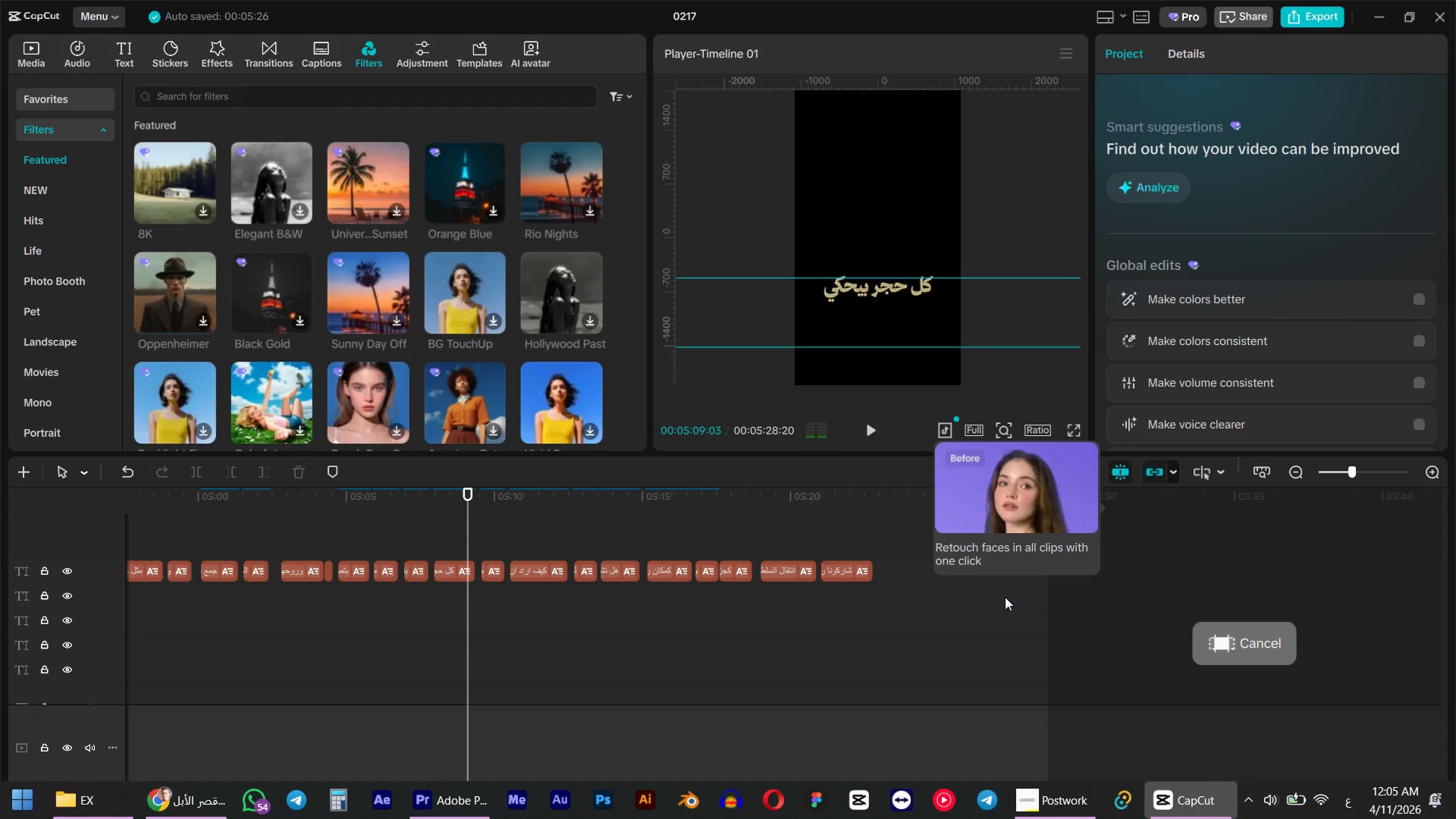 
key(Space)
 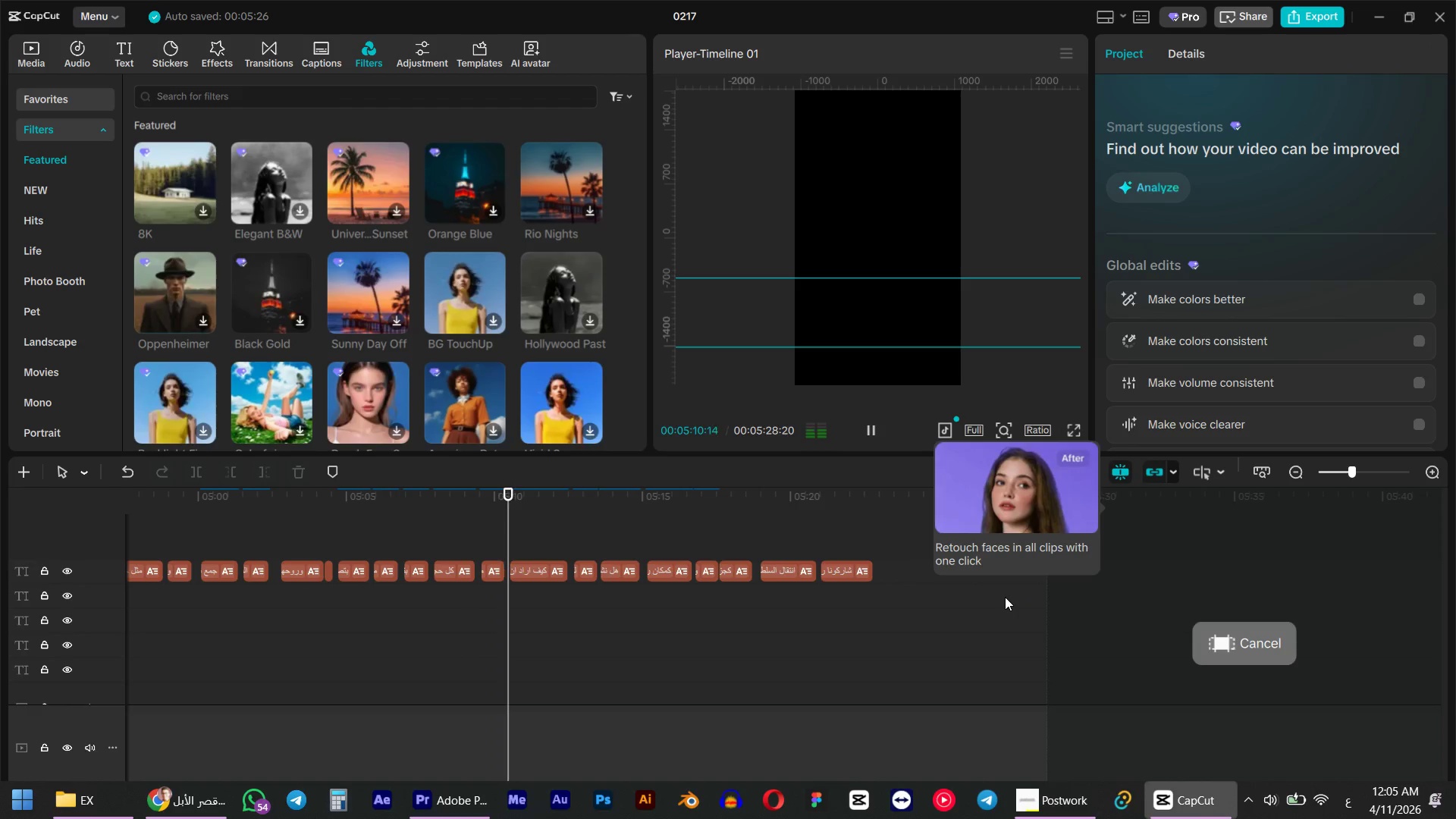 
key(Space)
 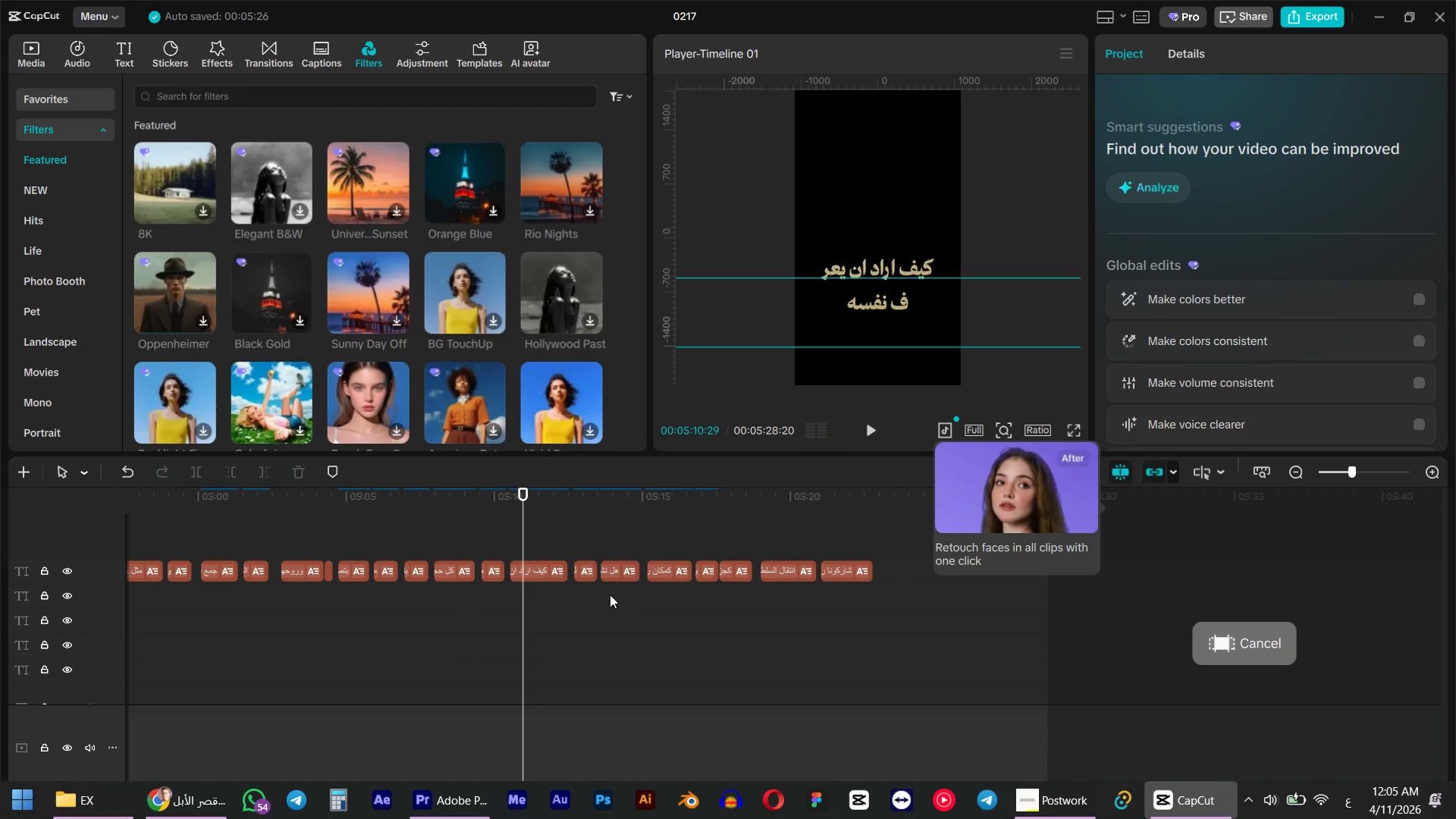 
left_click([536, 570])
 